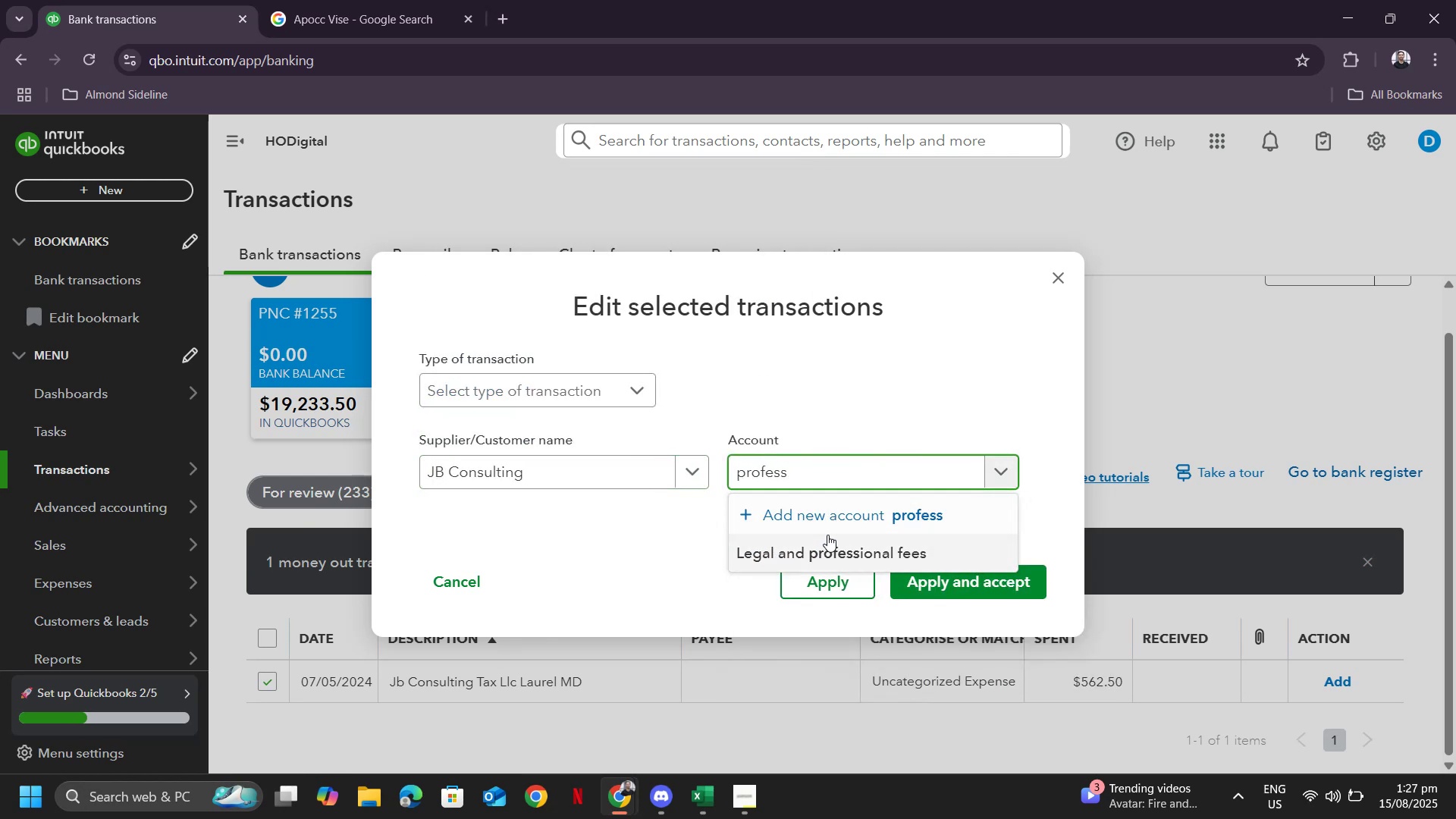 
left_click([819, 557])
 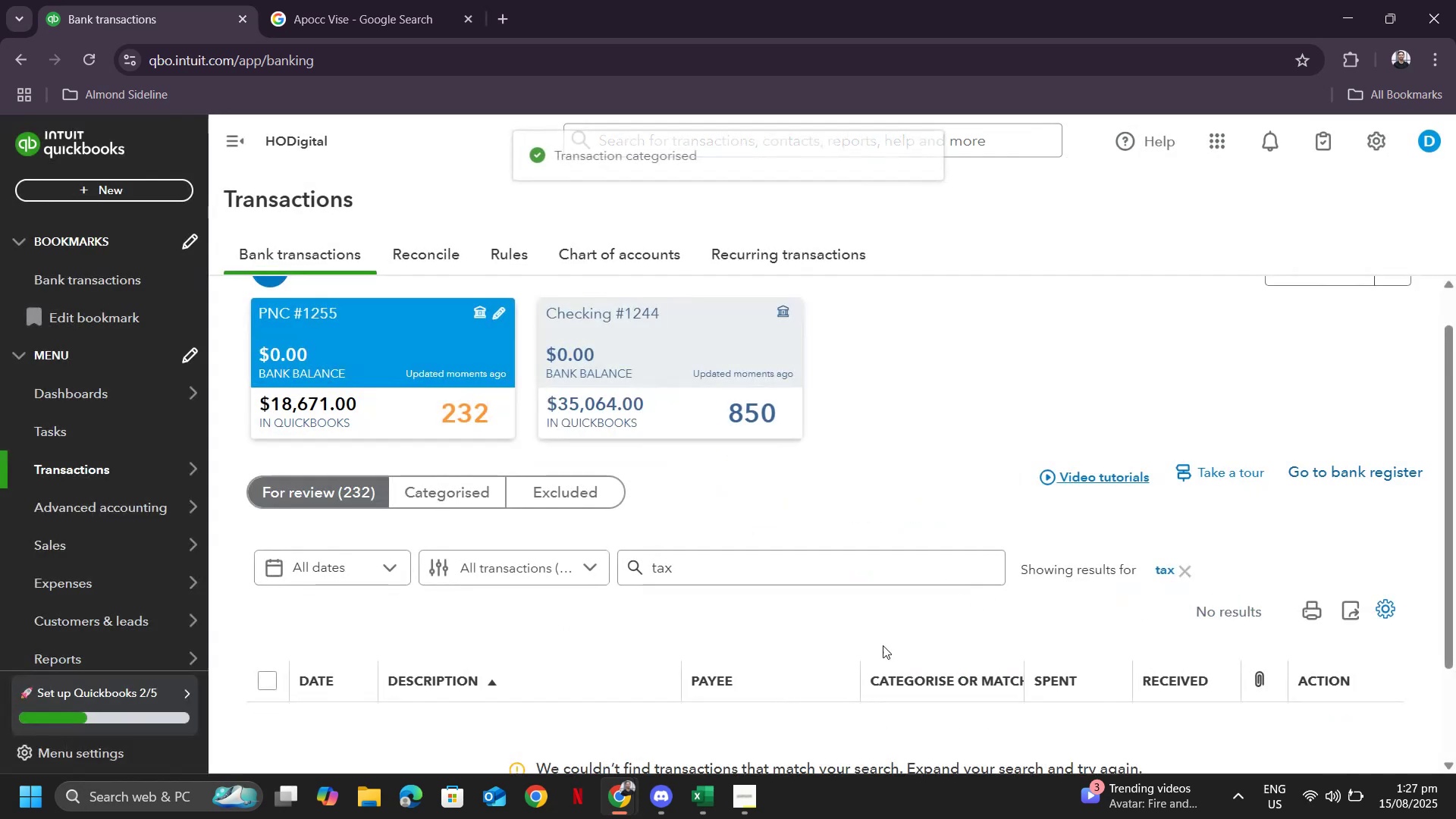 
scroll: coordinate [918, 581], scroll_direction: down, amount: 1.0
 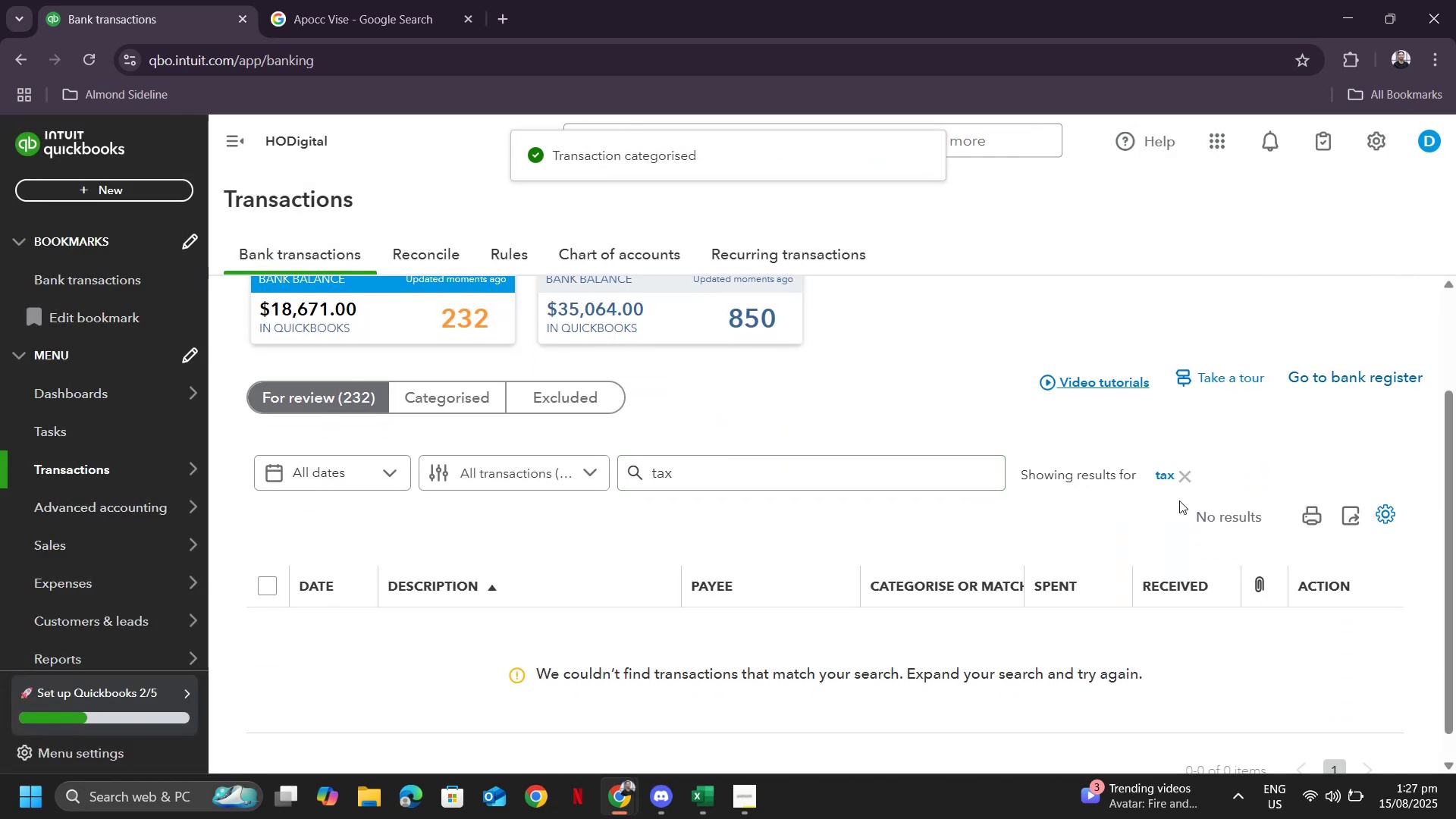 
left_click_drag(start_coordinate=[1188, 480], to_coordinate=[1177, 480])
 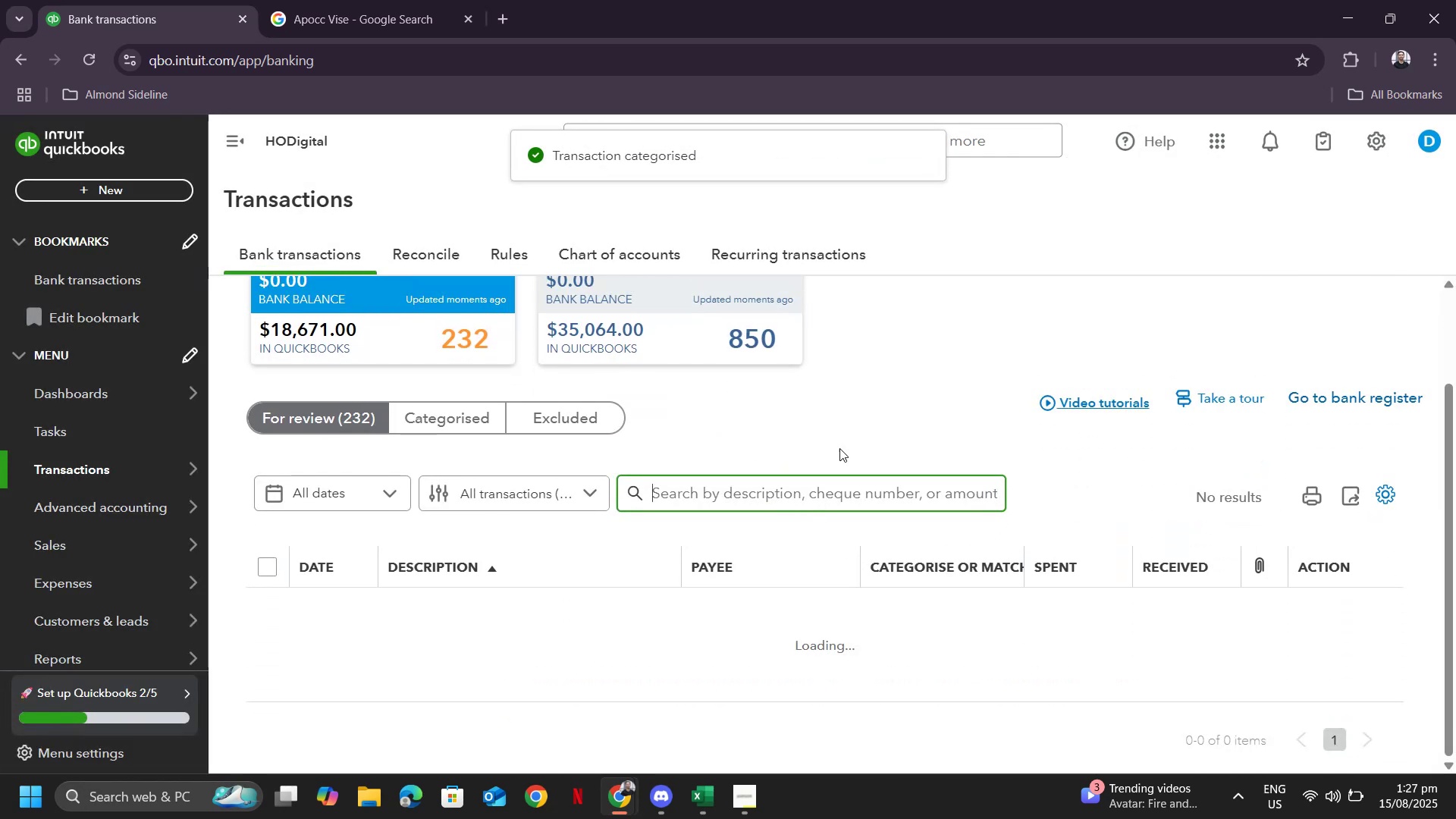 
scroll: coordinate [769, 477], scroll_direction: down, amount: 7.0
 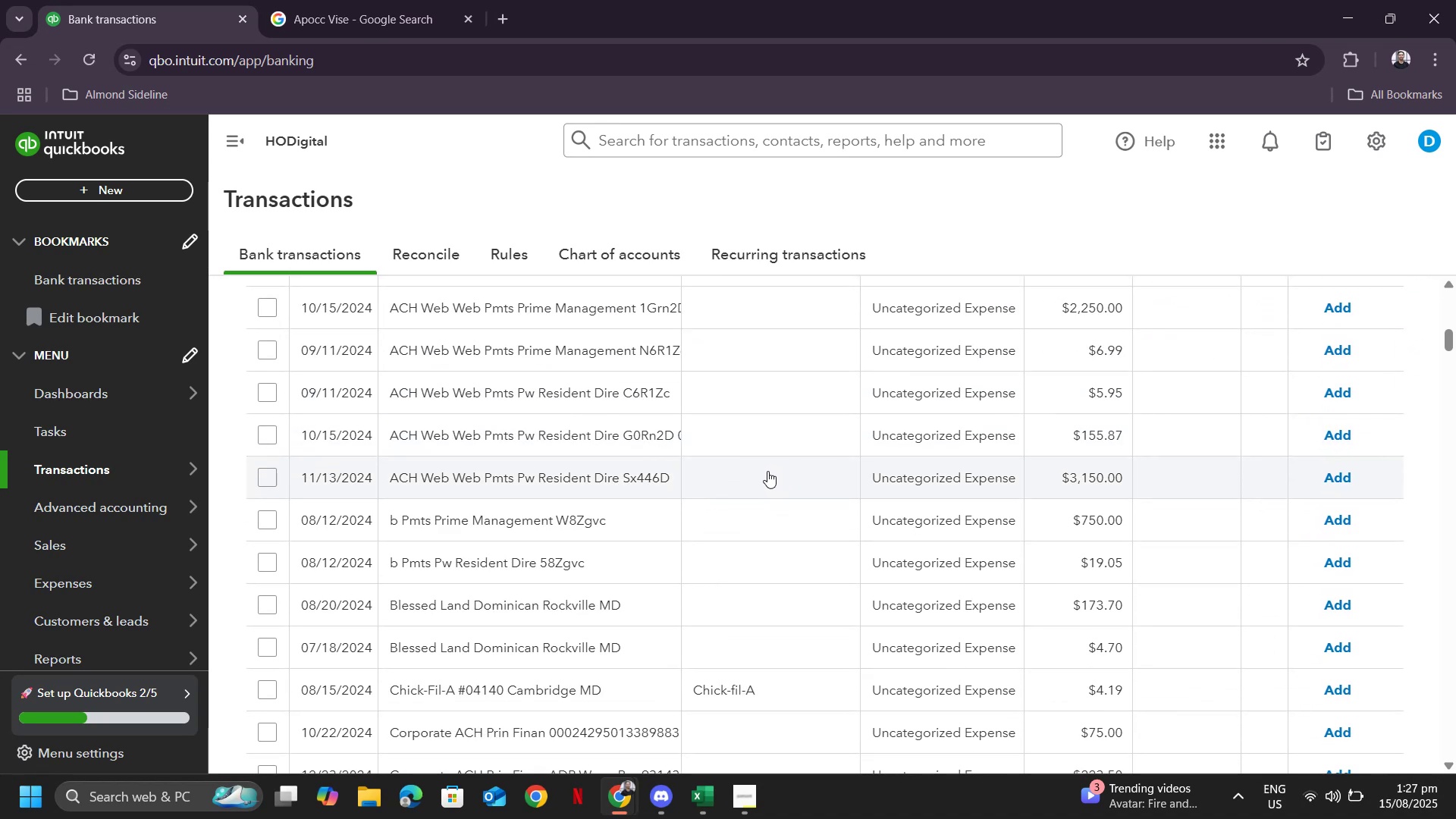 
wait(8.22)
 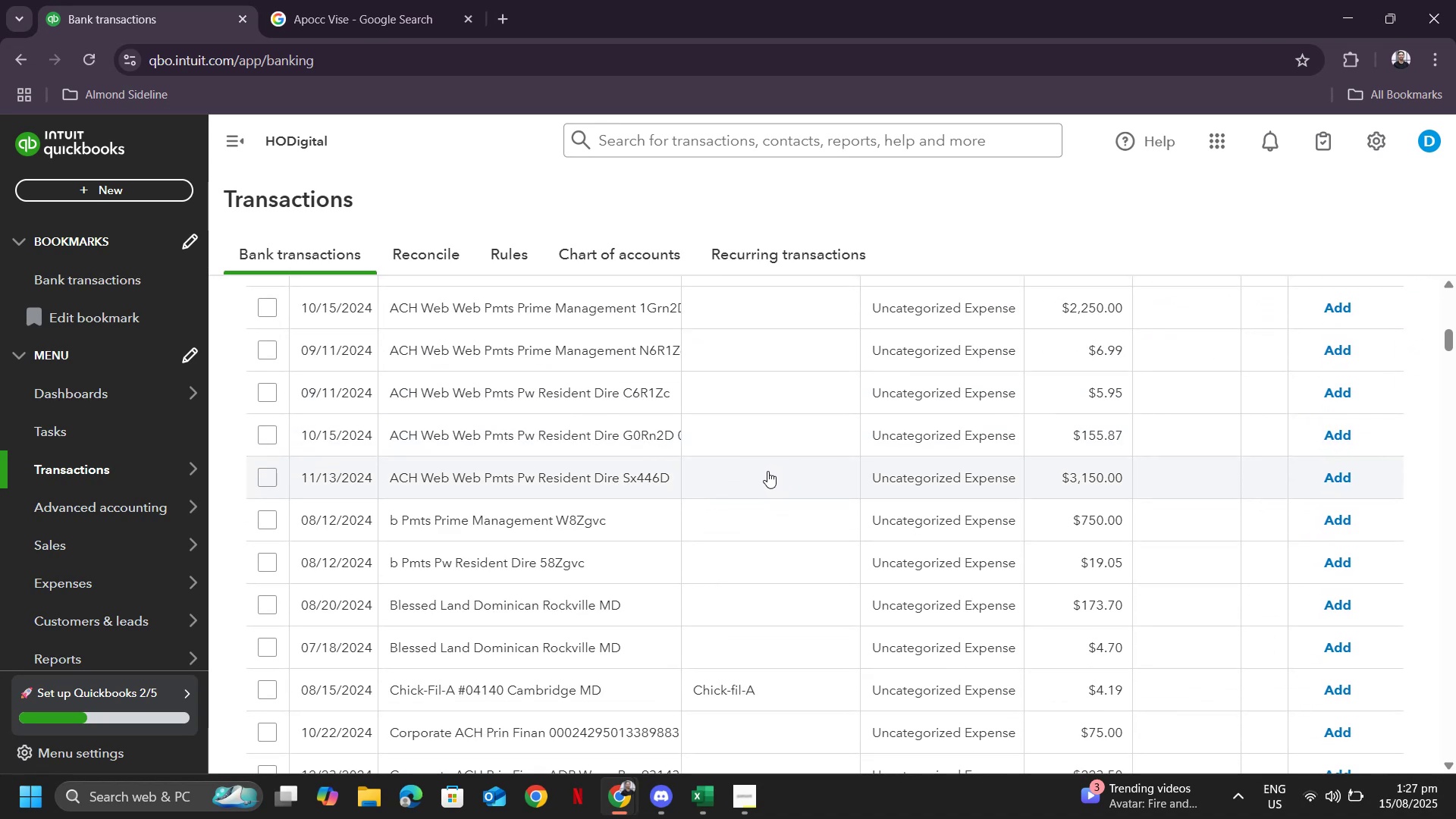 
left_click_drag(start_coordinate=[387, 611], to_coordinate=[638, 616])
 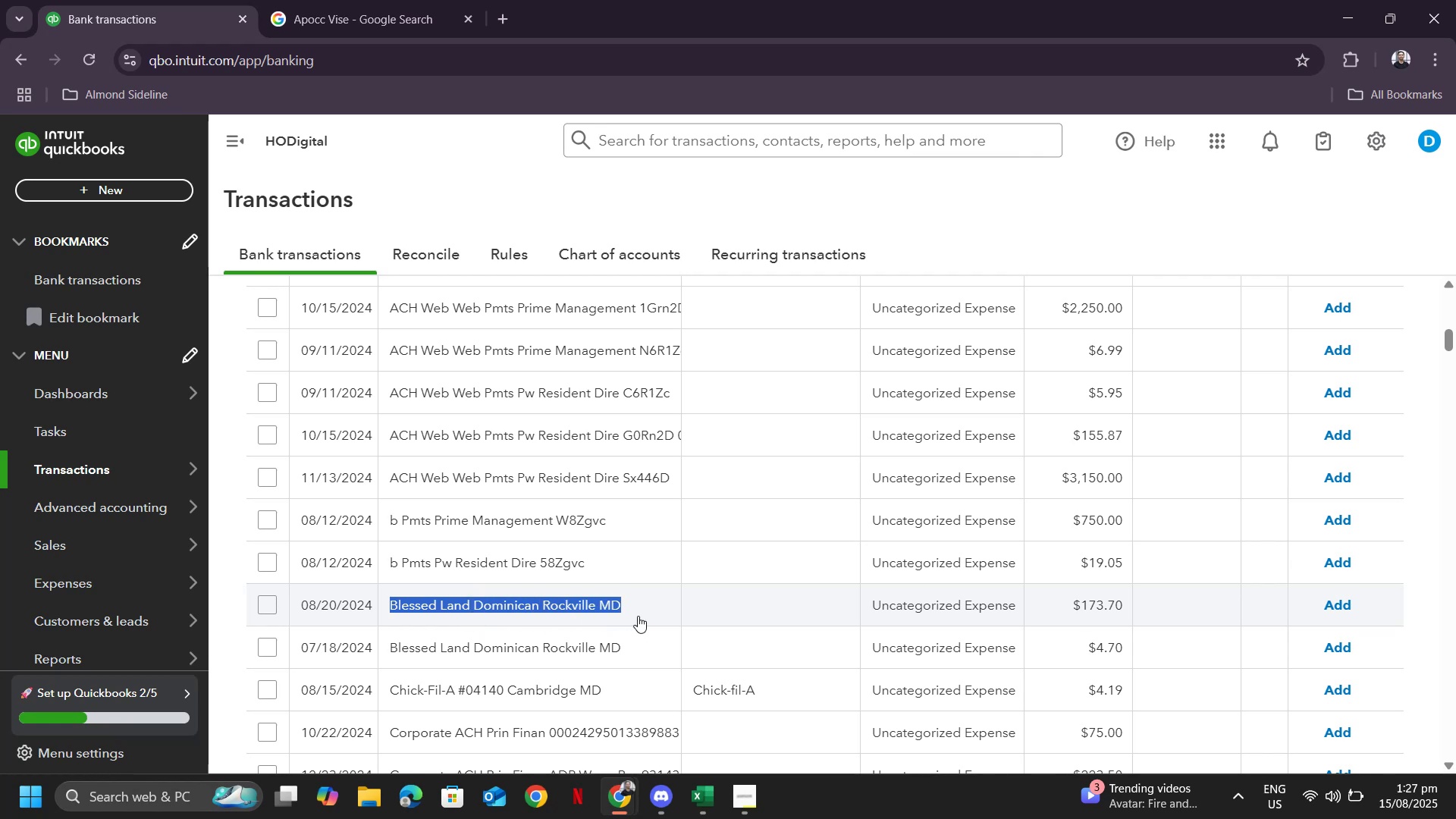 
key(Control+ControlLeft)
 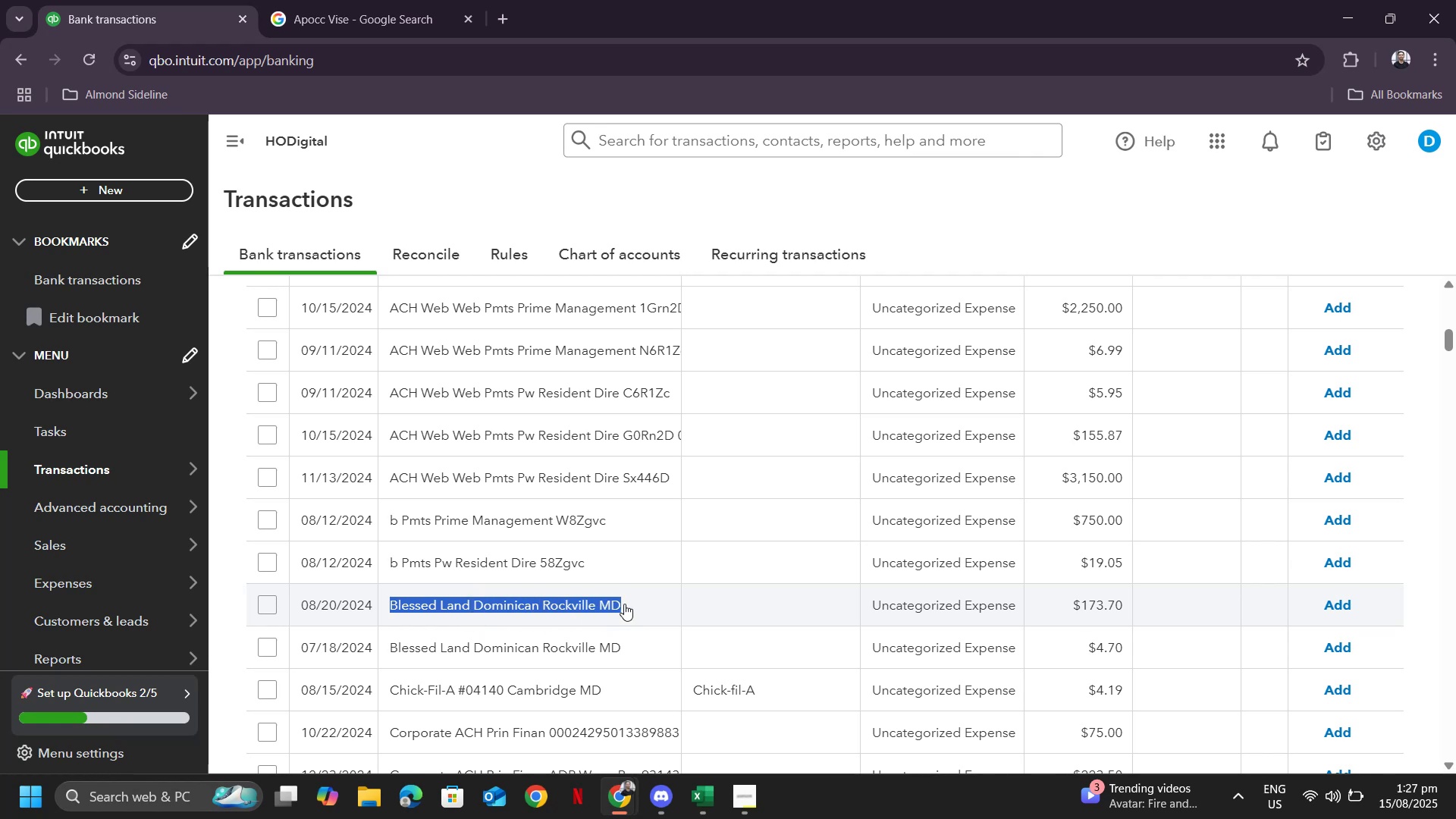 
key(Control+C)
 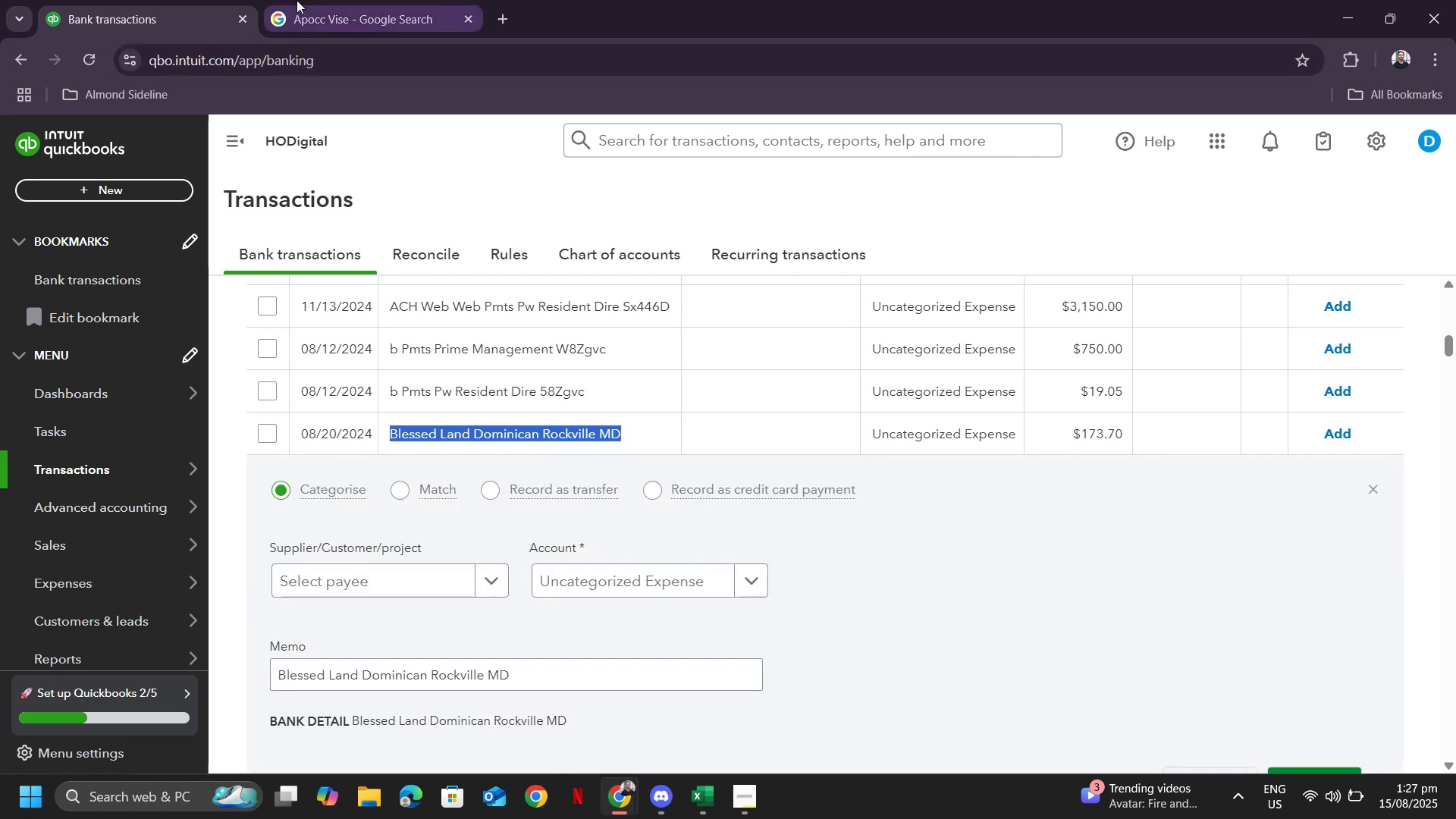 
left_click([313, 0])
 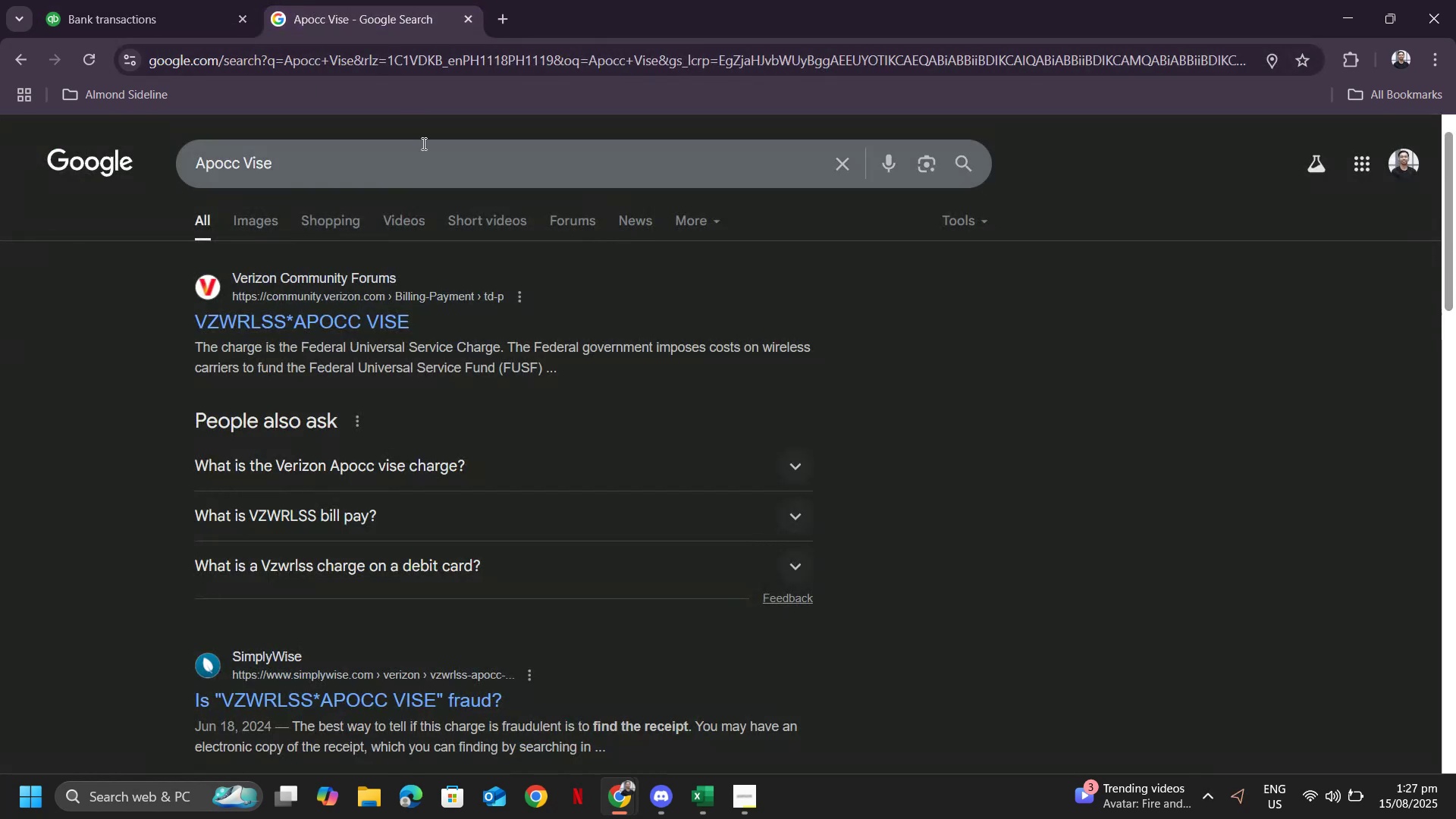 
left_click_drag(start_coordinate=[414, 167], to_coordinate=[71, 114])
 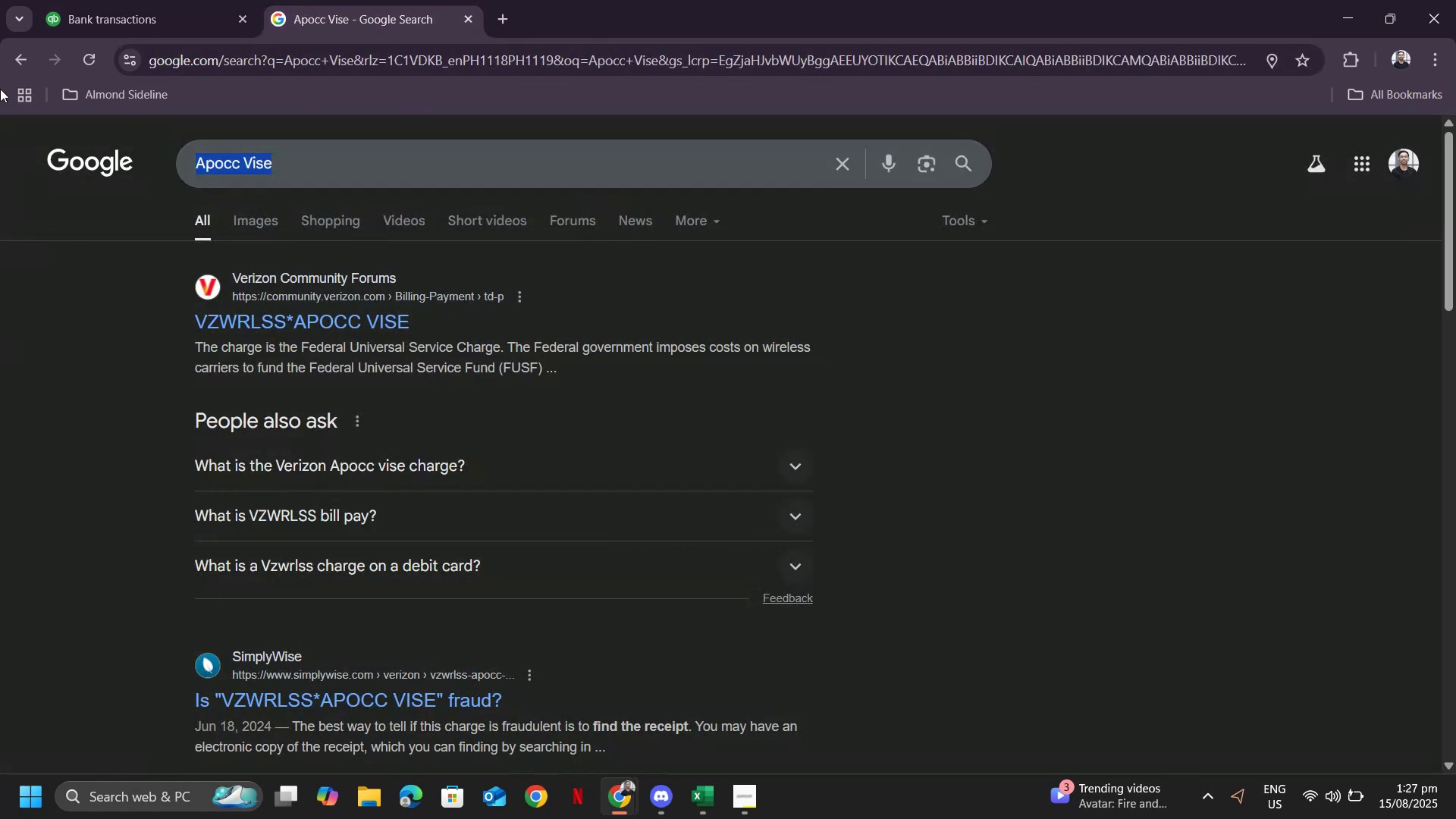 
key(Control+ControlLeft)
 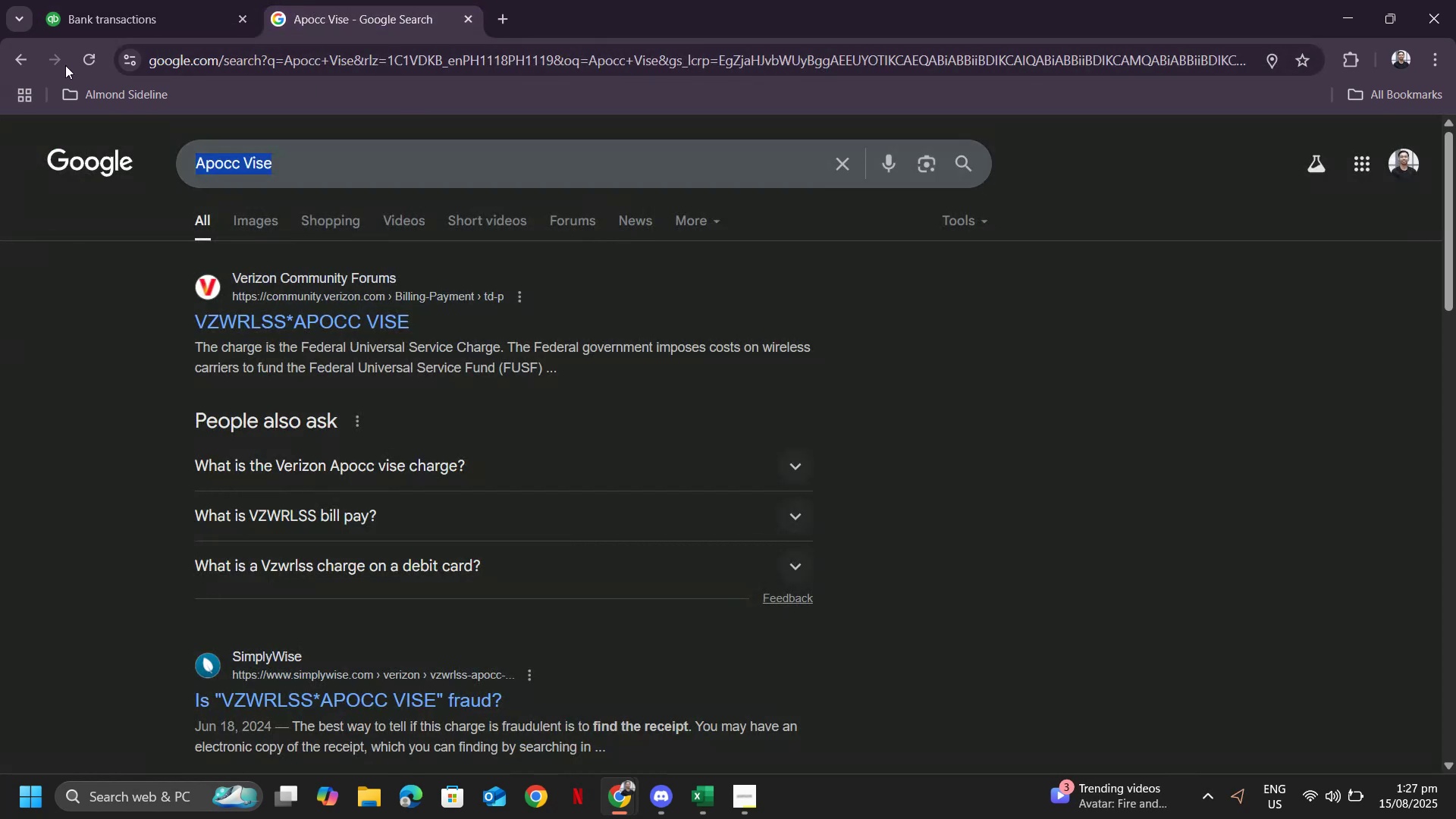 
key(Control+V)
 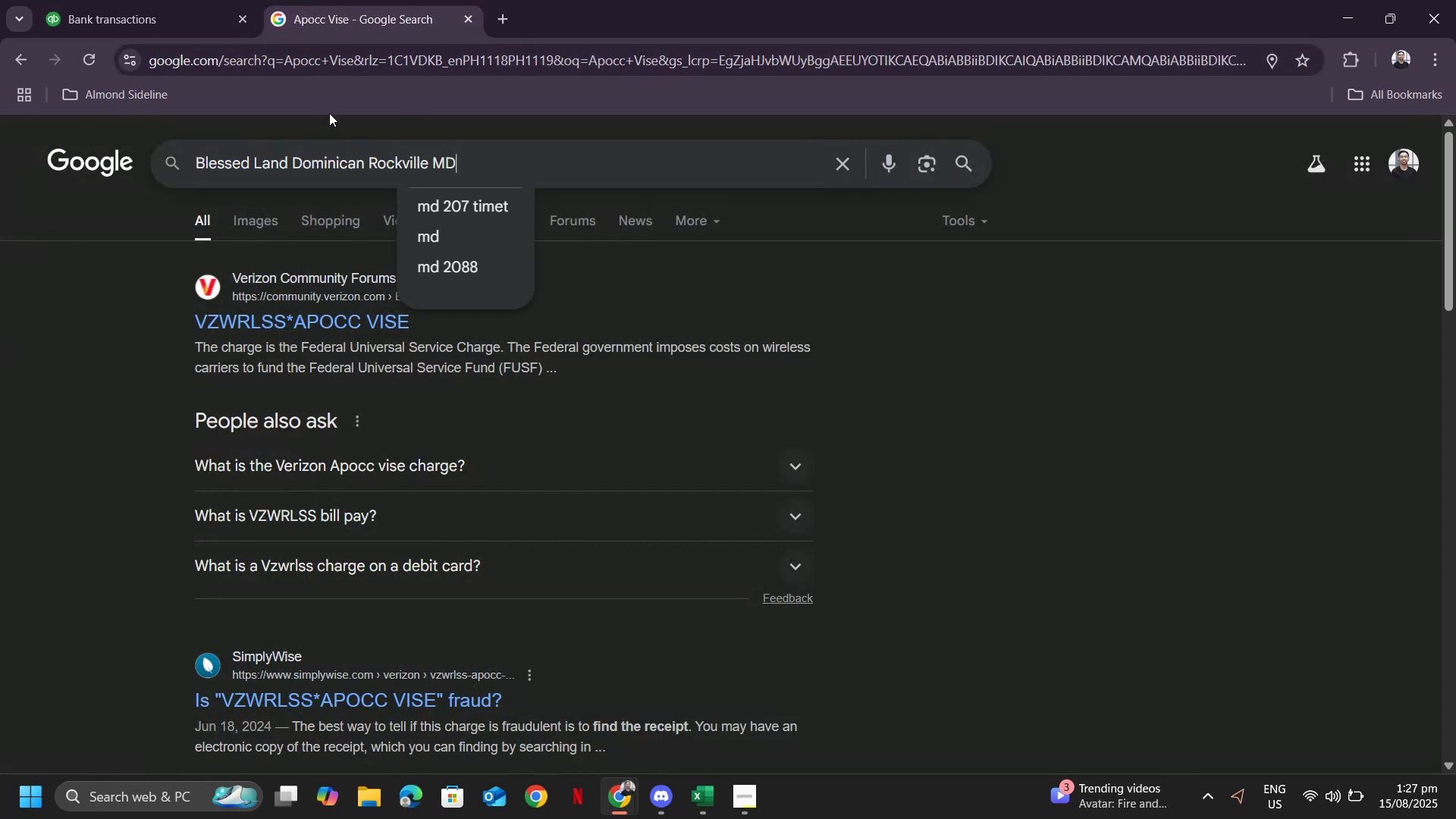 
key(Enter)
 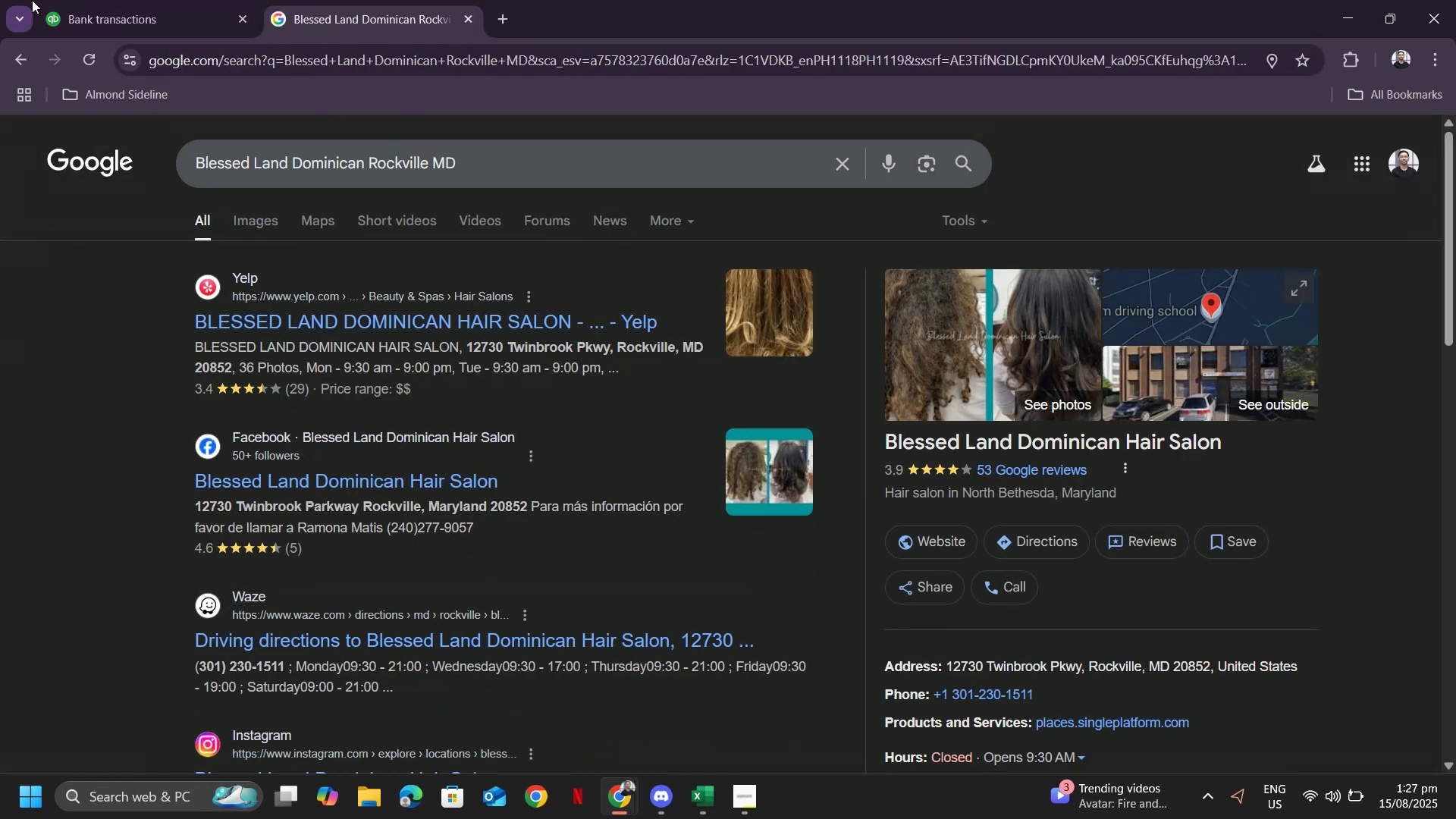 
left_click([32, 0])
 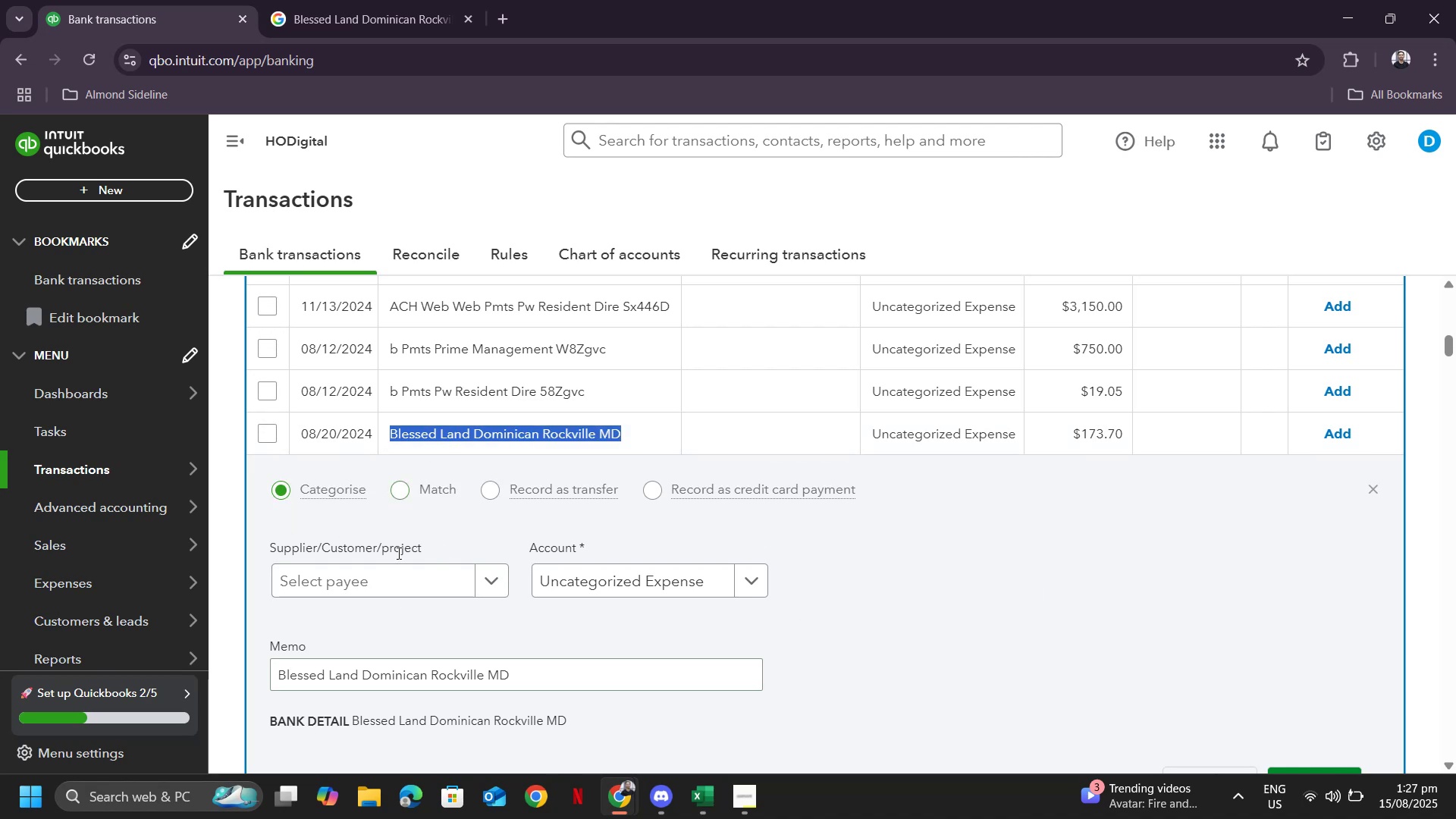 
wait(5.02)
 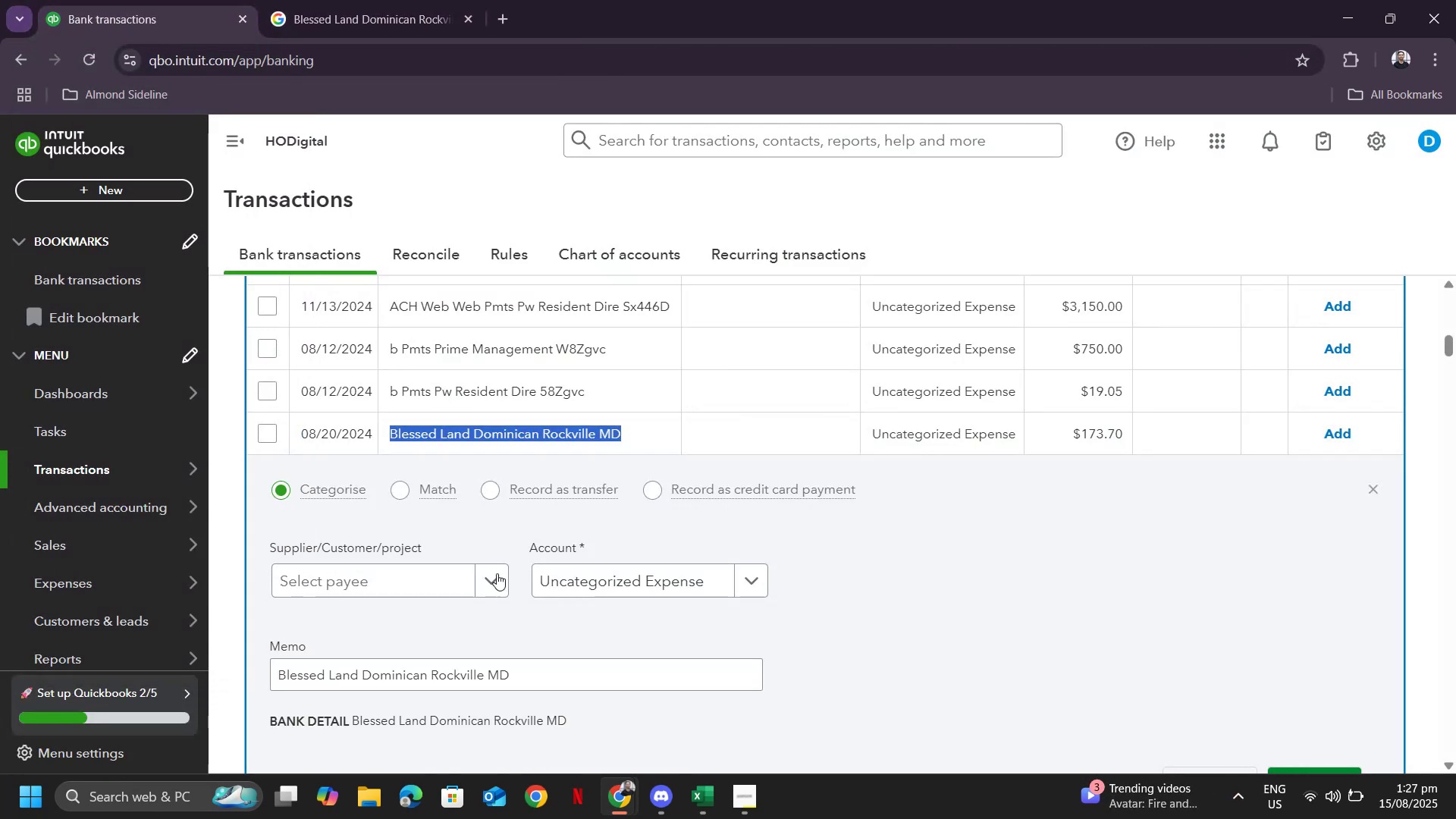 
left_click_drag(start_coordinate=[278, 677], to_coordinate=[330, 673])
 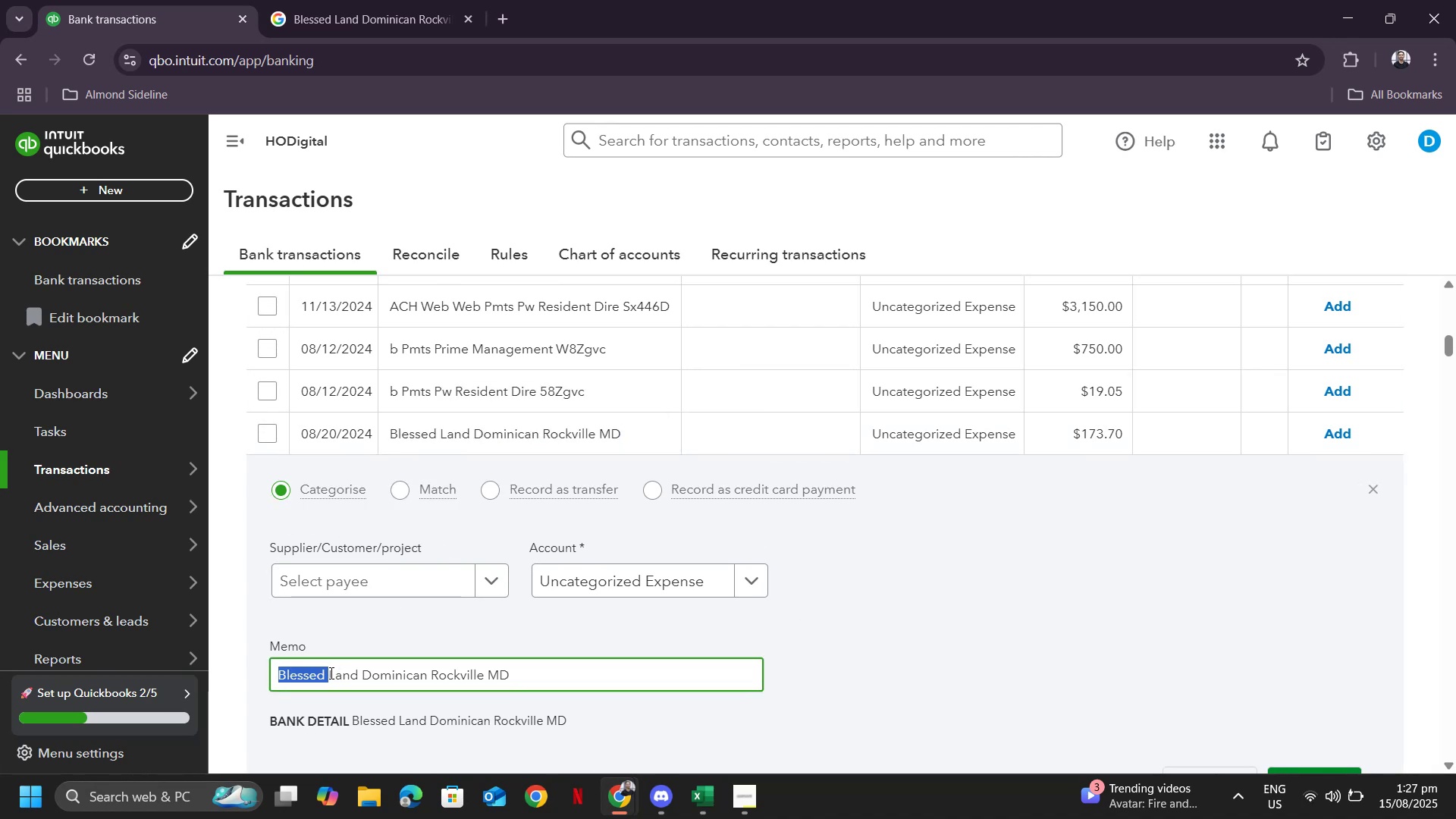 
key(Control+ControlLeft)
 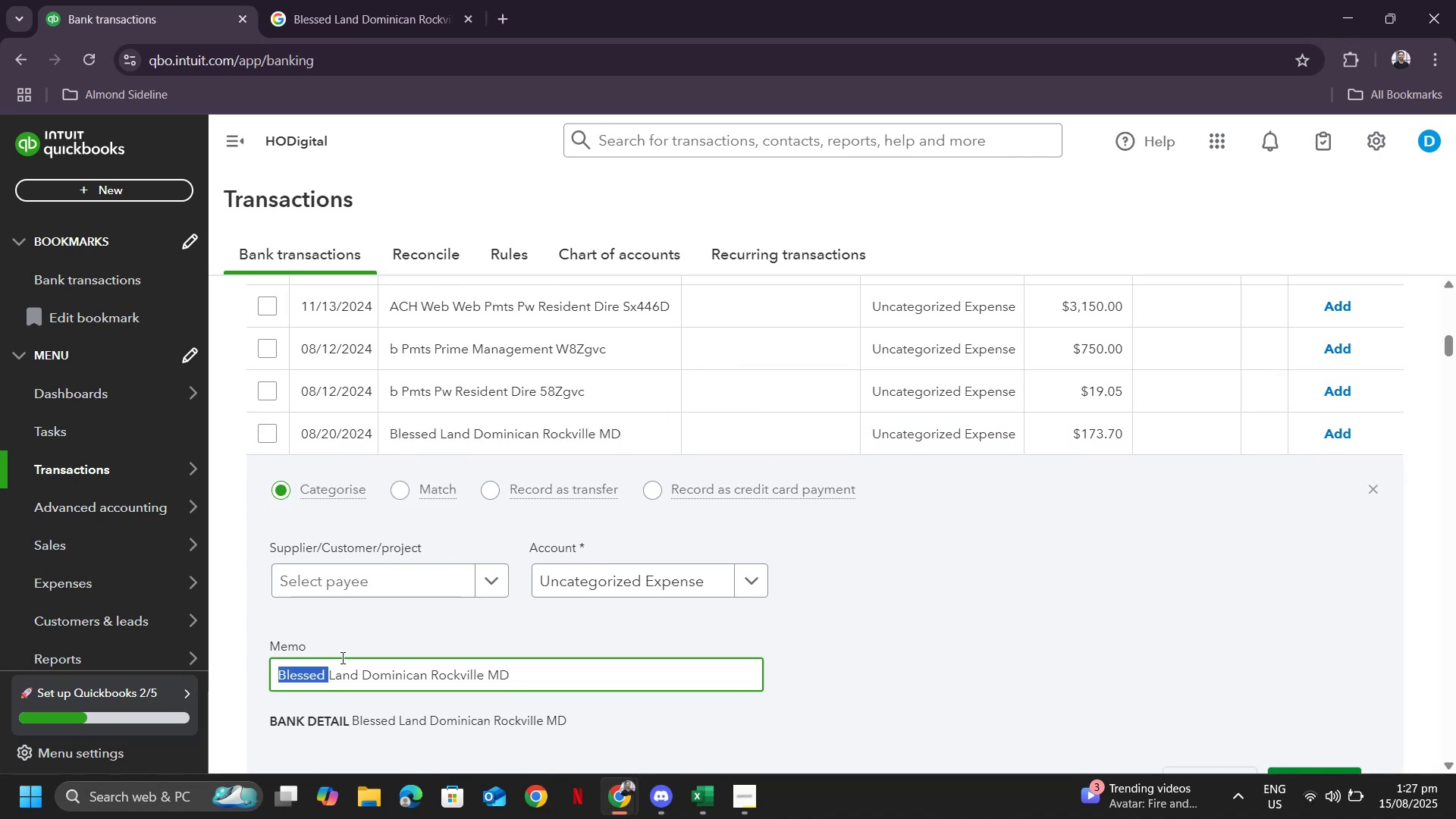 
key(Control+C)
 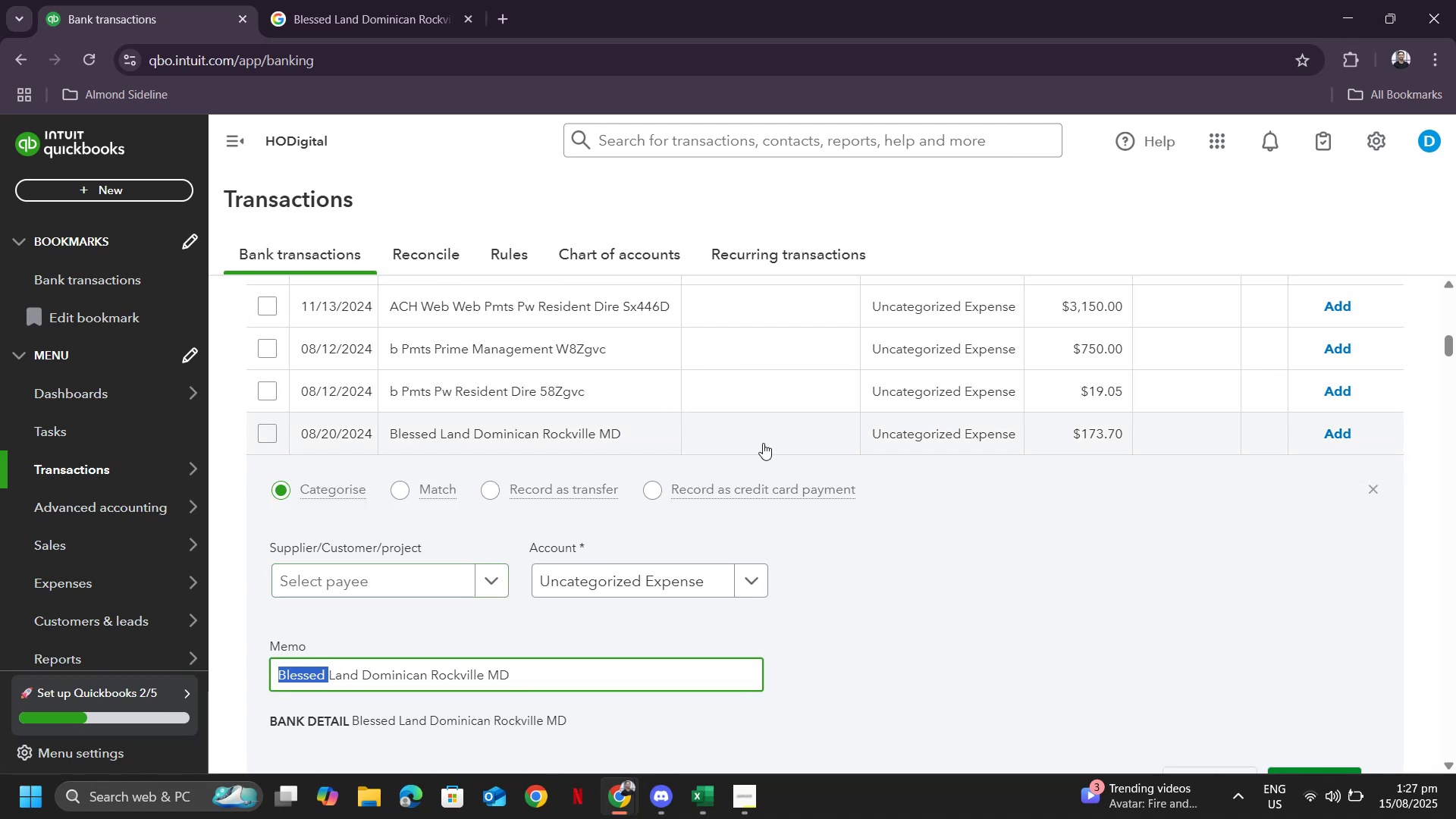 
scroll: coordinate [968, 372], scroll_direction: up, amount: 12.0
 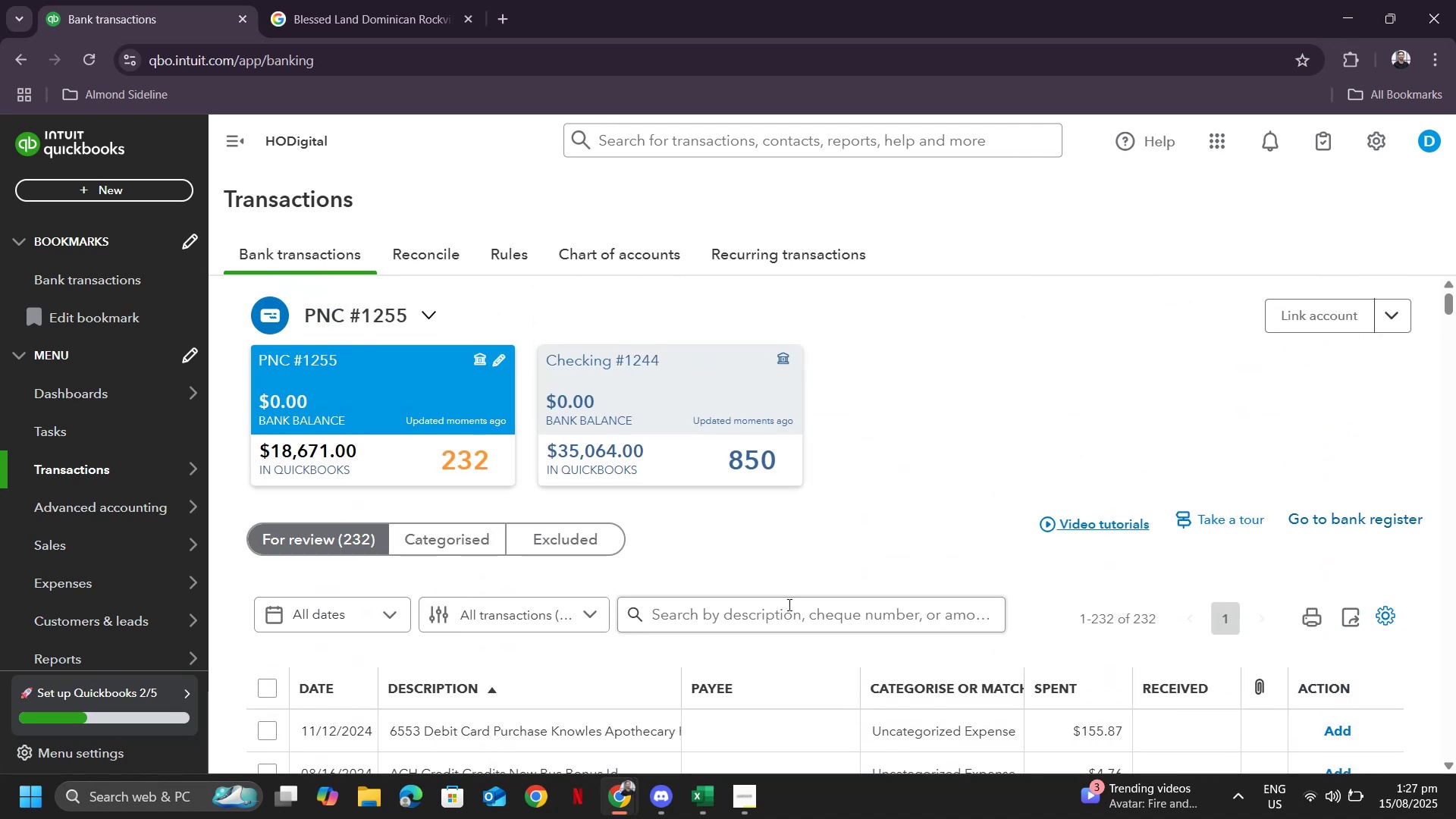 
left_click([788, 604])
 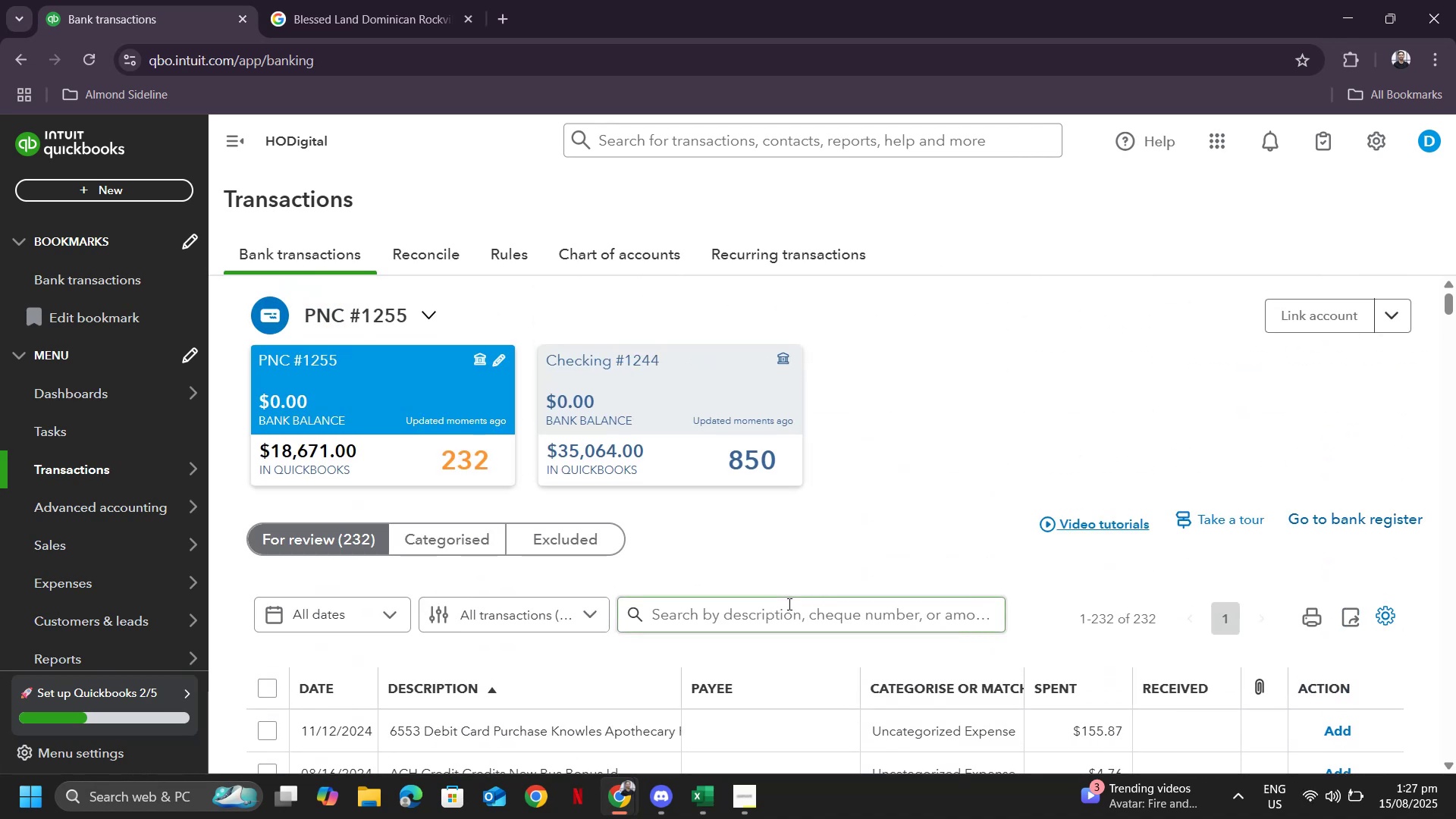 
key(Control+V)
 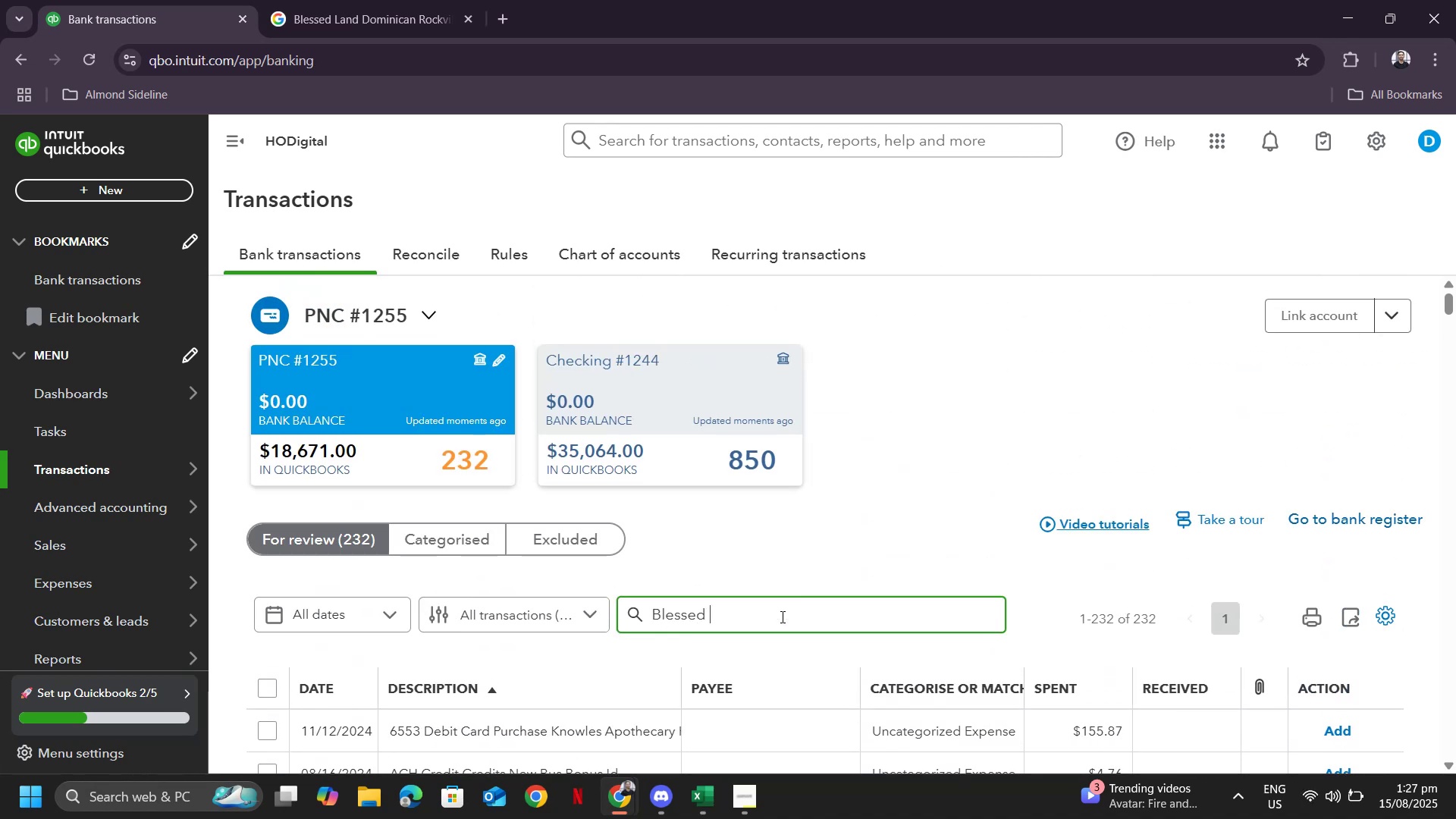 
key(Enter)
 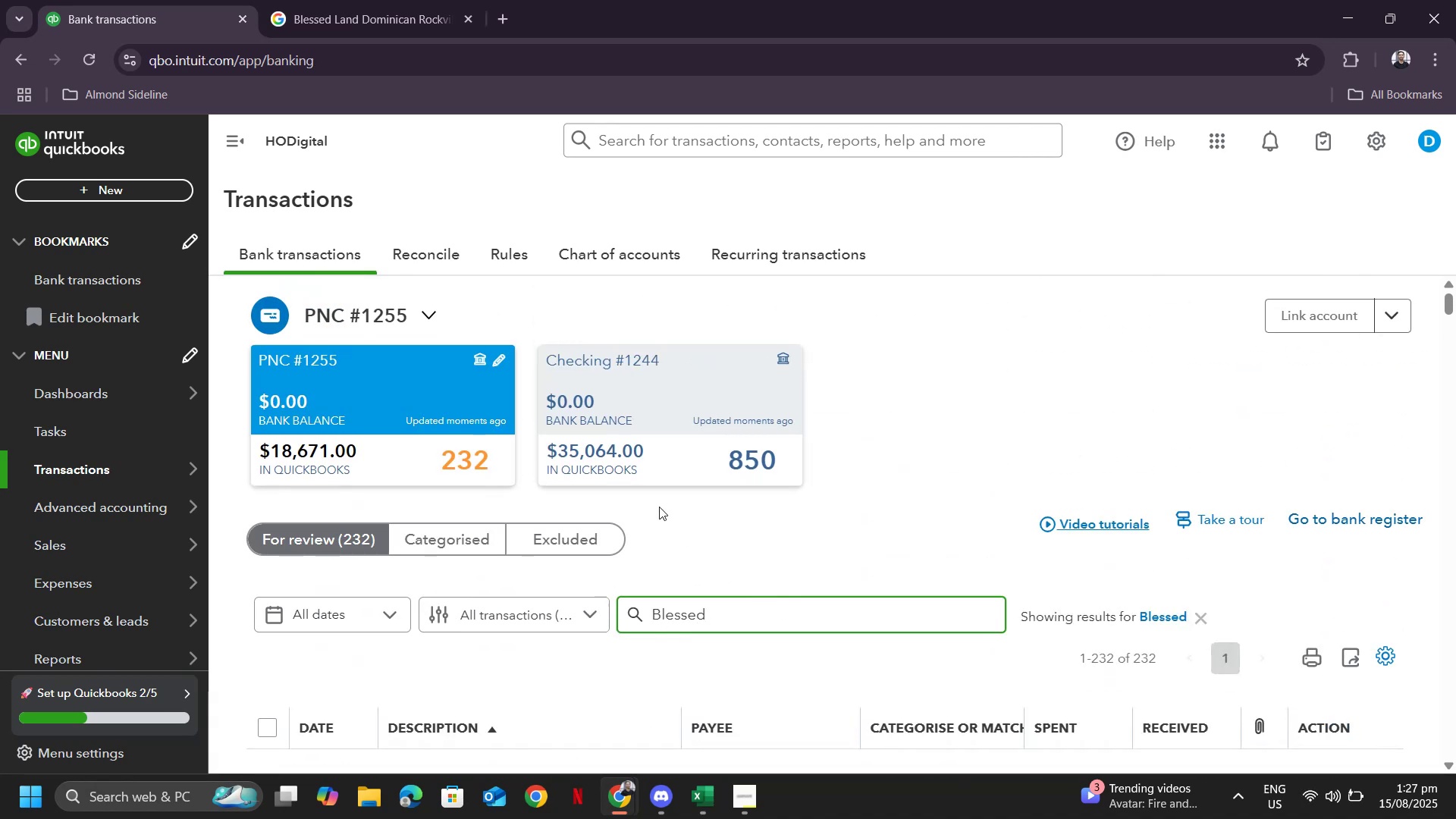 
scroll: coordinate [552, 497], scroll_direction: down, amount: 8.0
 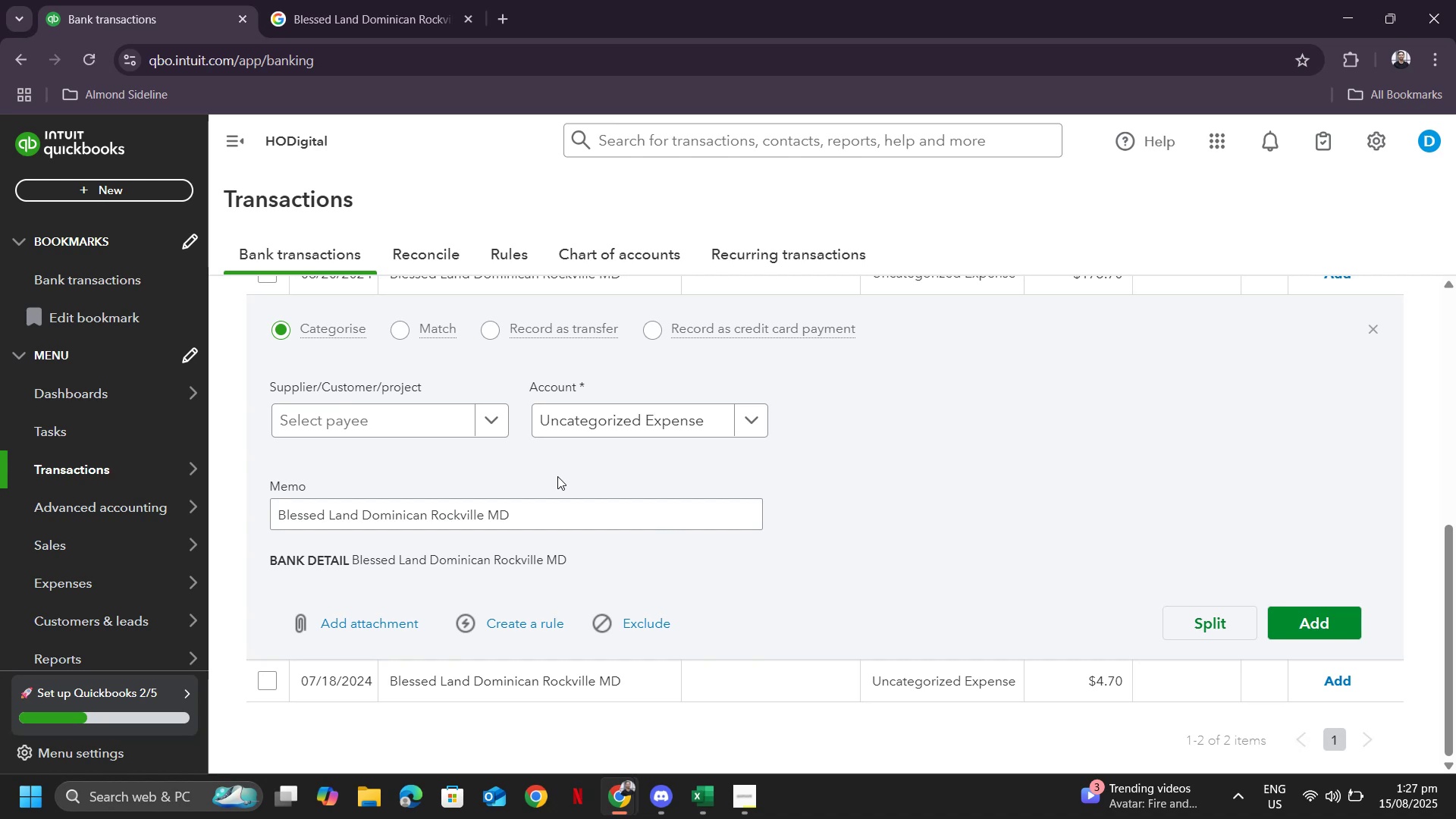 
scroll: coordinate [375, 399], scroll_direction: up, amount: 3.0
 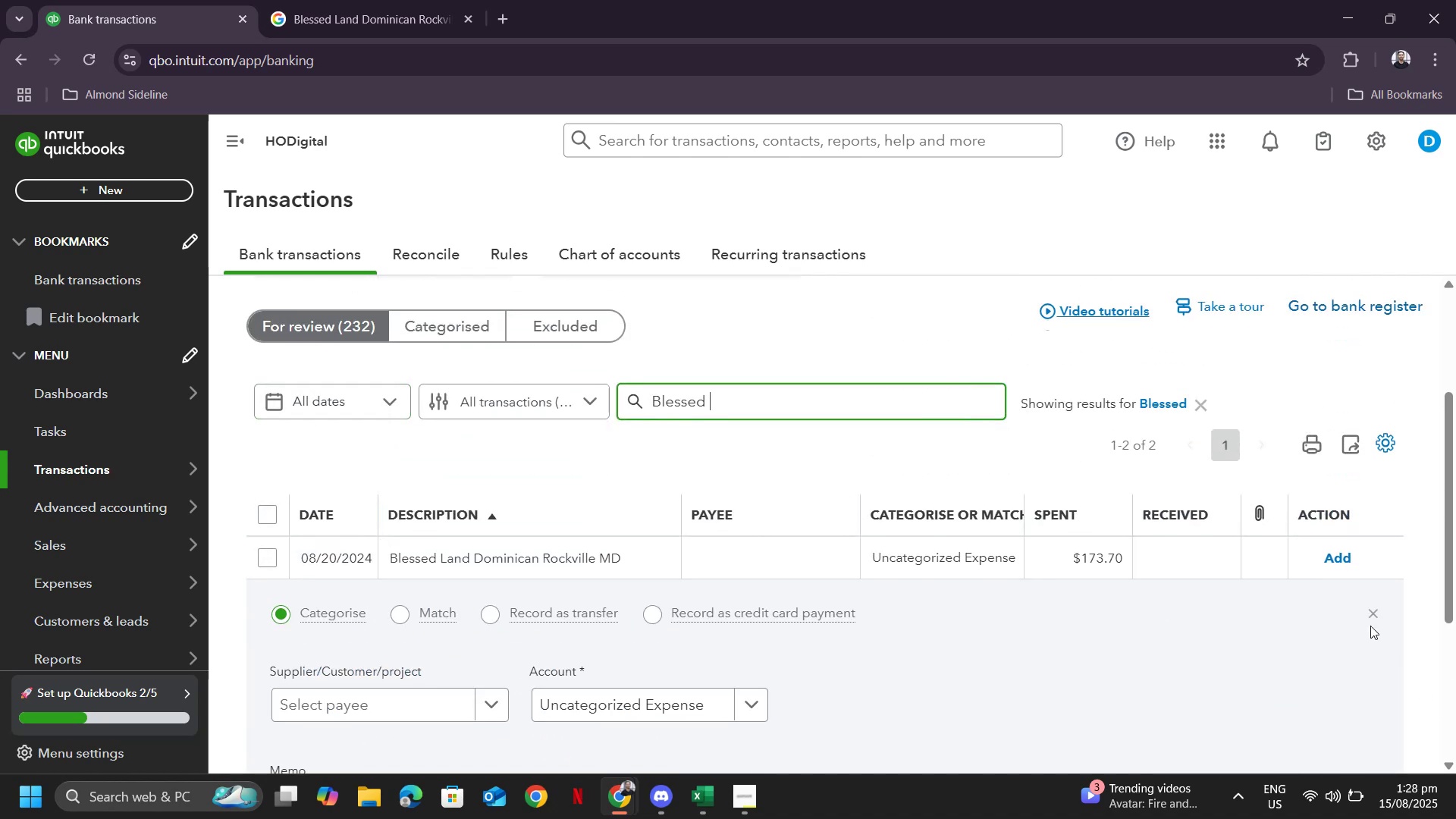 
left_click([1375, 611])
 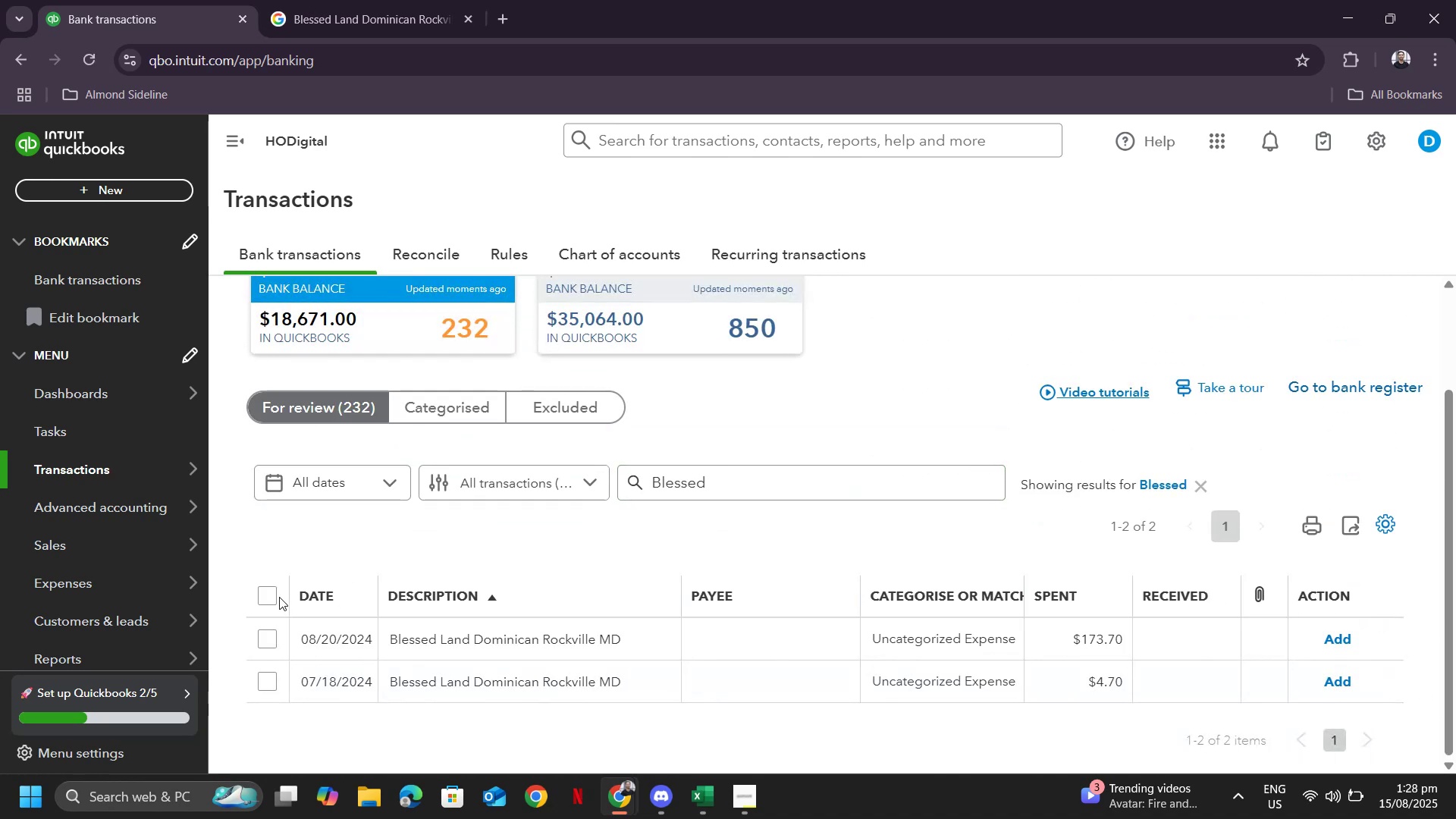 
left_click([271, 592])
 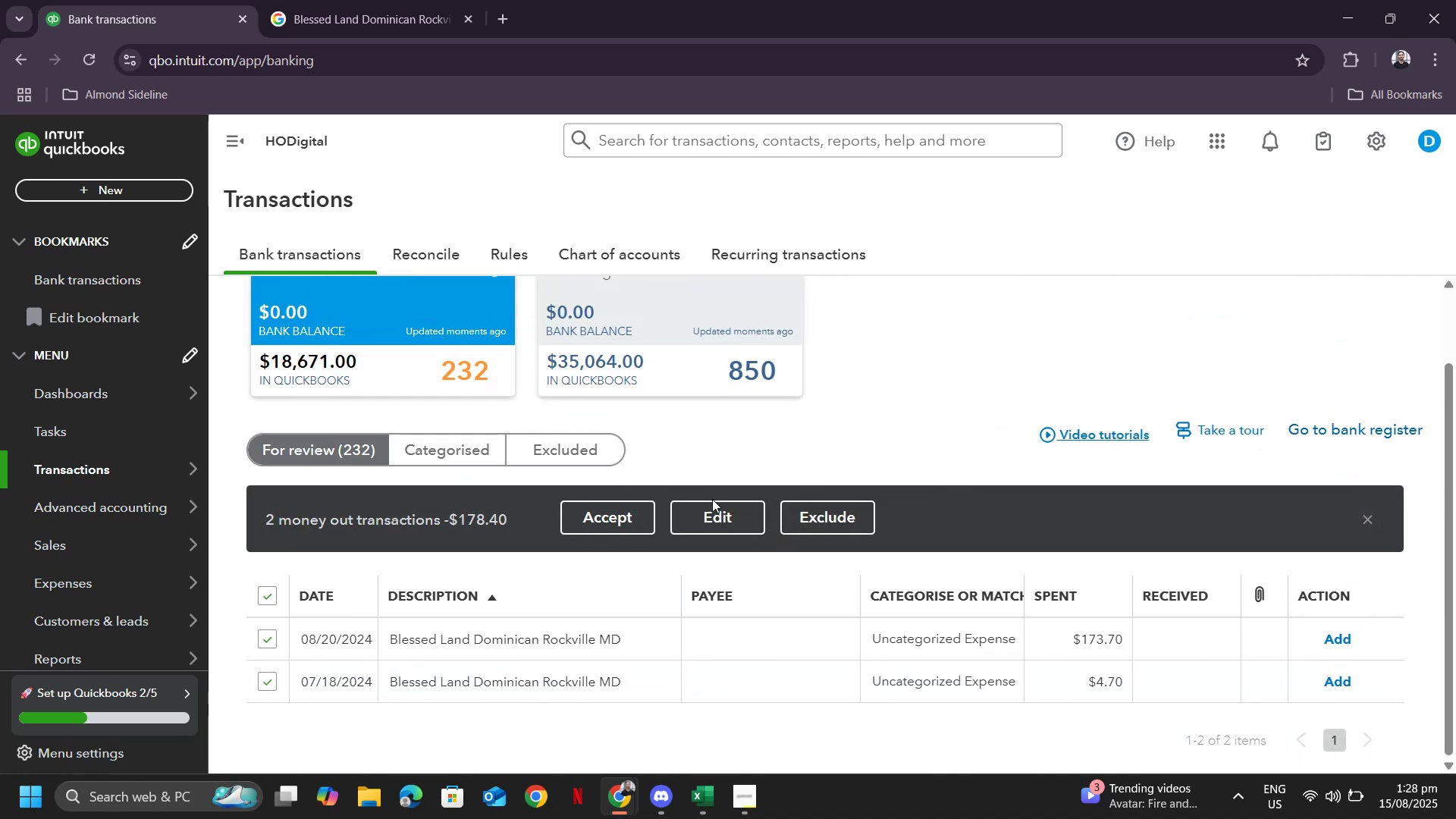 
left_click([712, 512])
 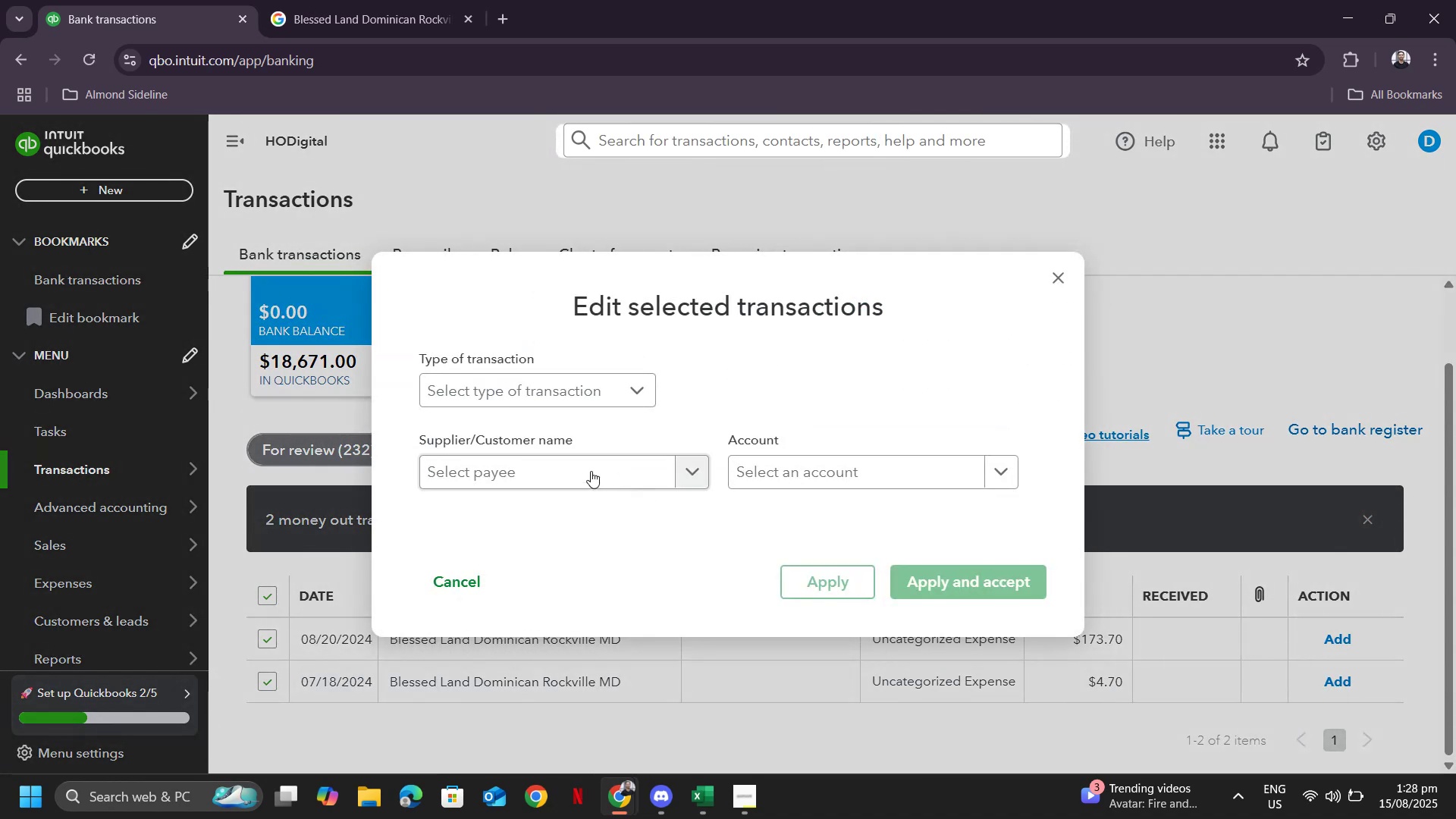 
left_click([587, 468])
 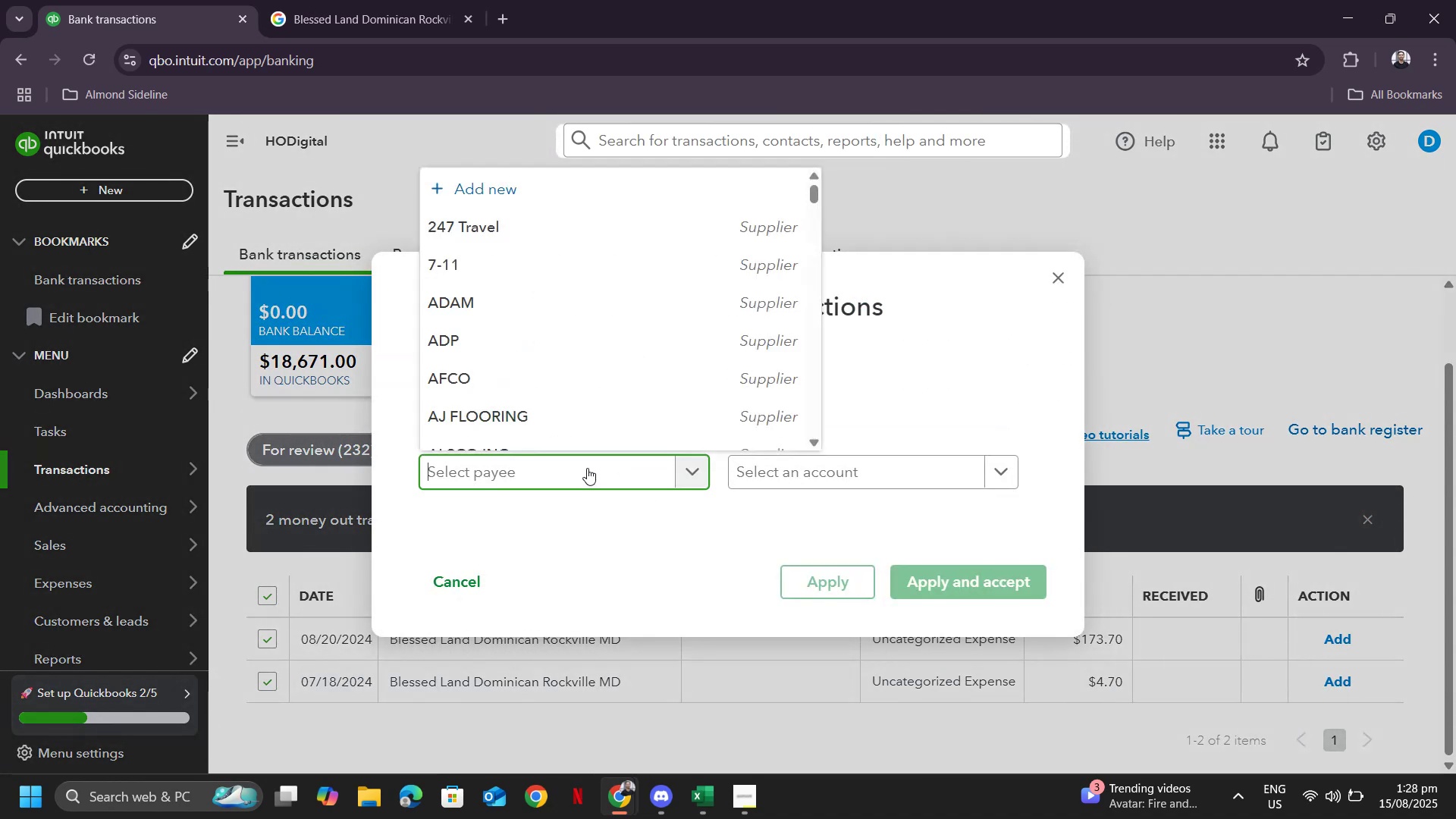 
key(Control+V)
 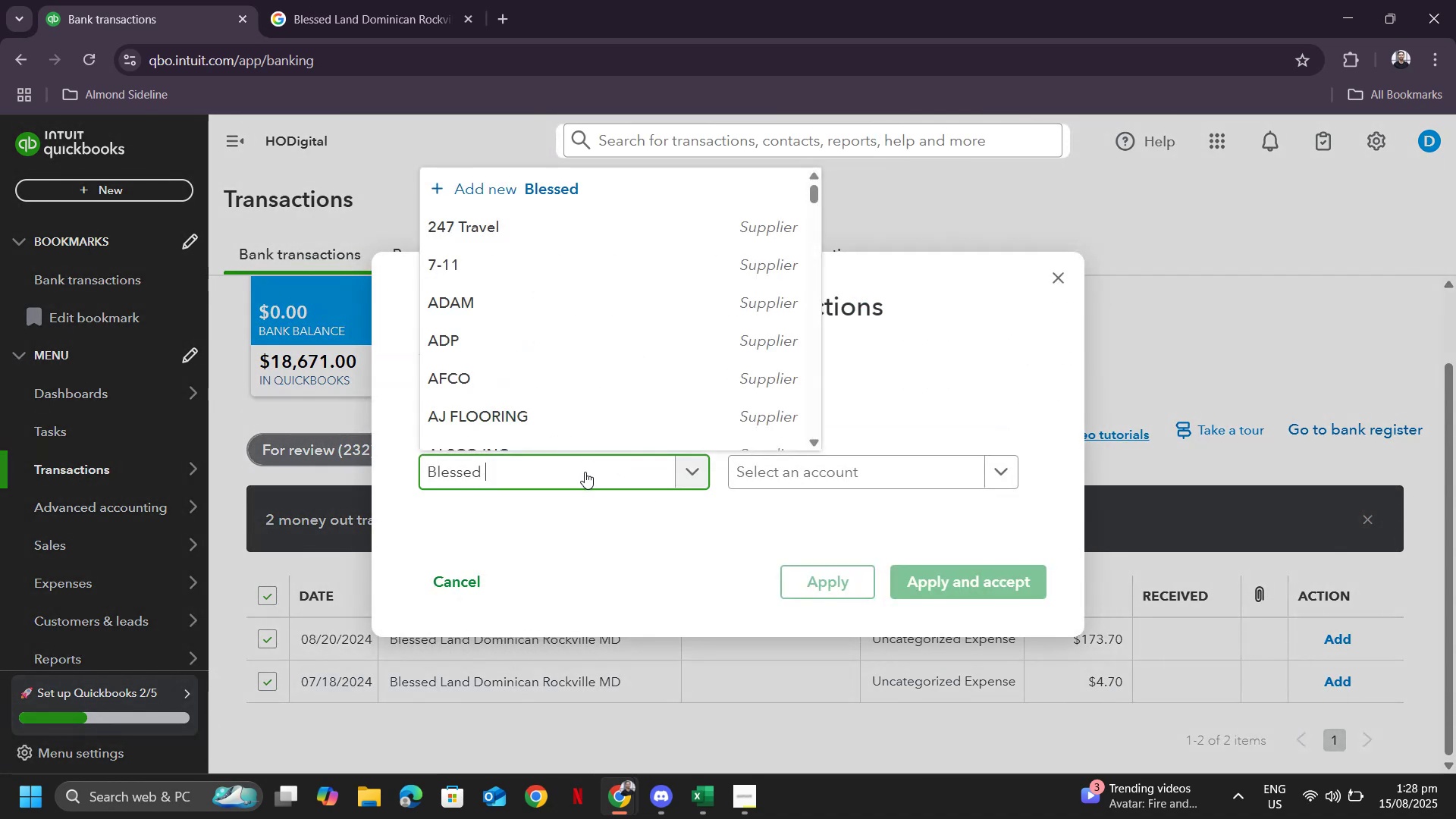 
key(Control+ControlLeft)
 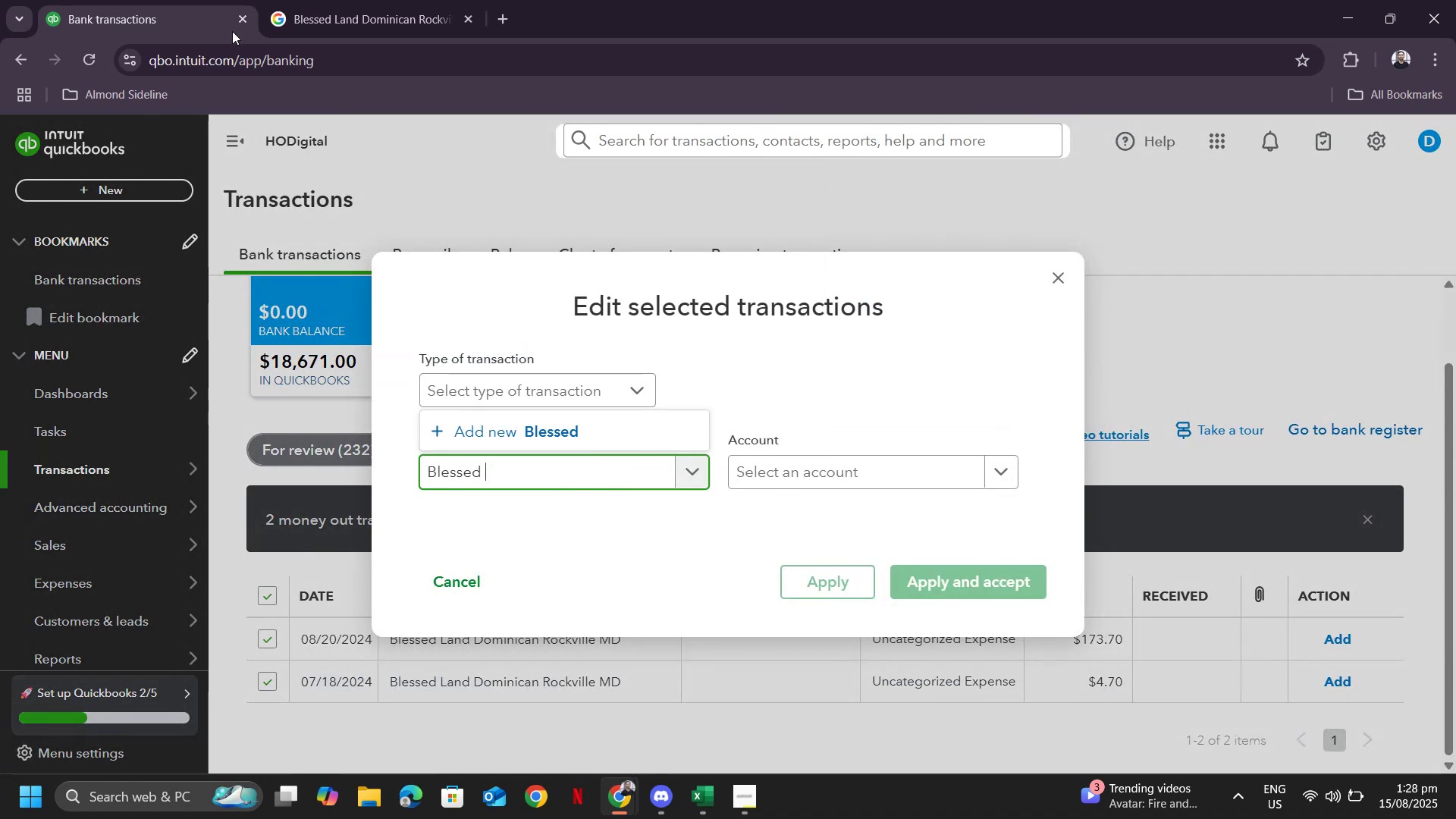 
left_click([358, 0])
 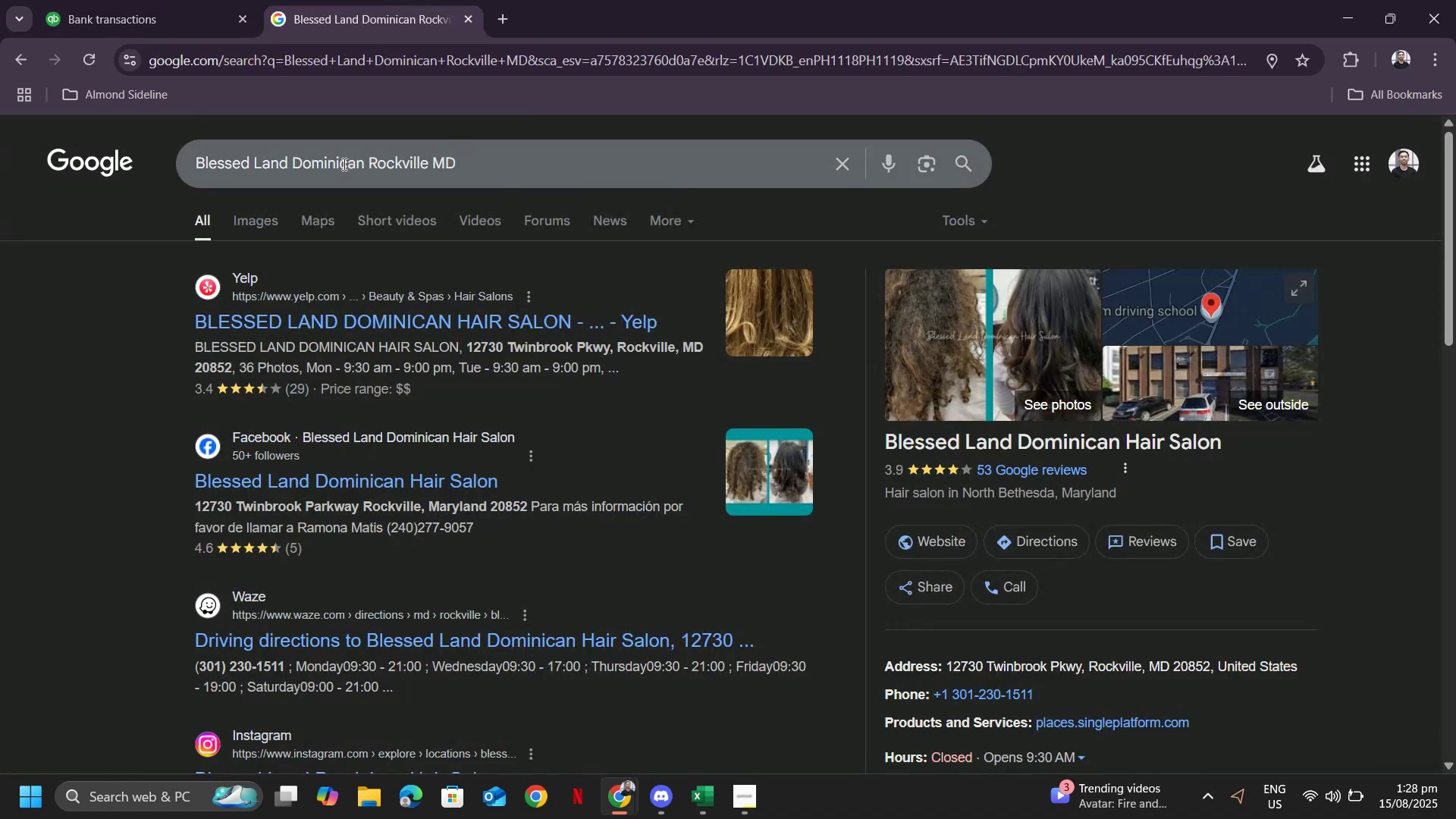 
left_click_drag(start_coordinate=[366, 161], to_coordinate=[176, 140])
 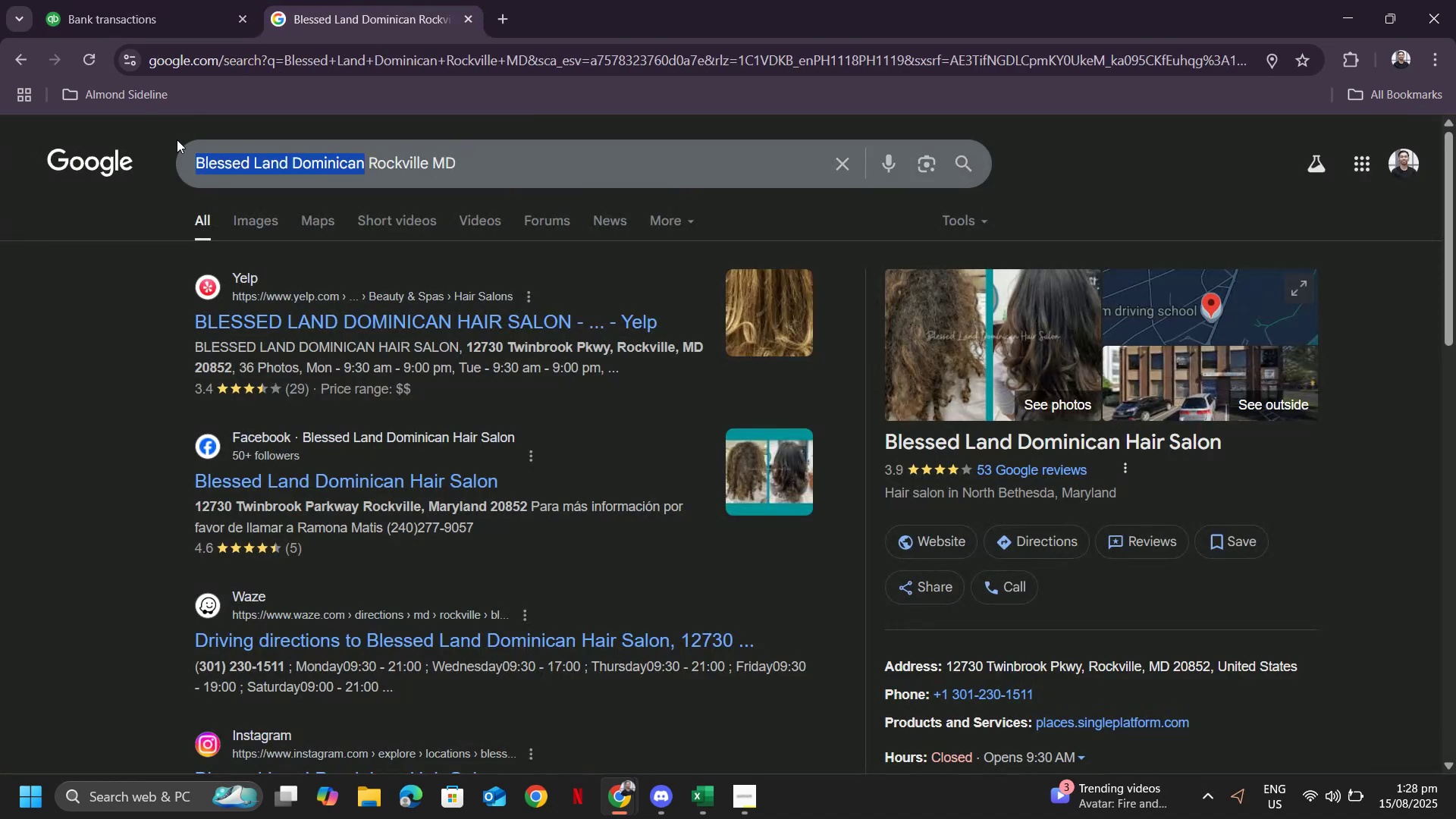 
key(Control+C)
 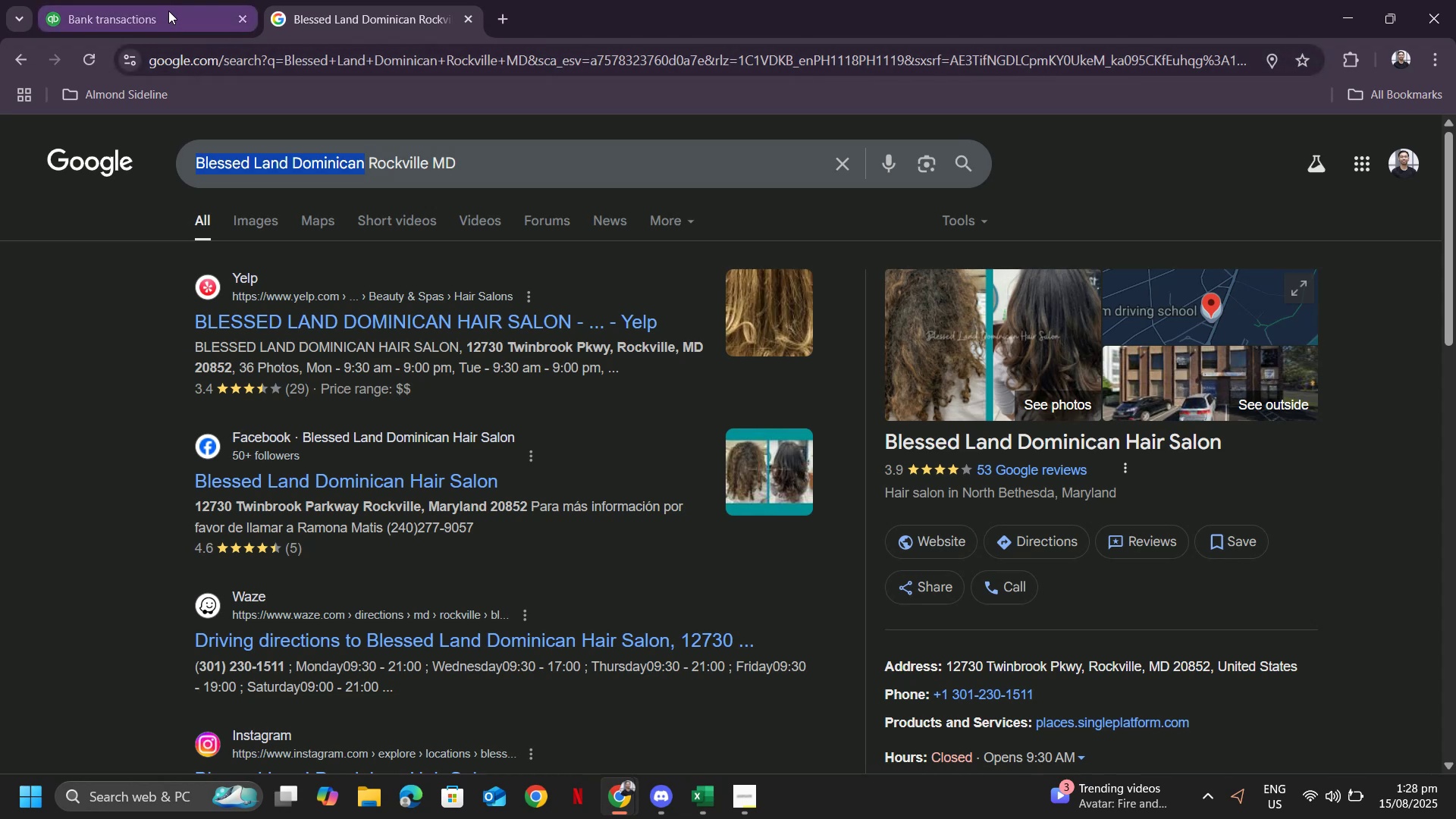 
left_click([168, 11])
 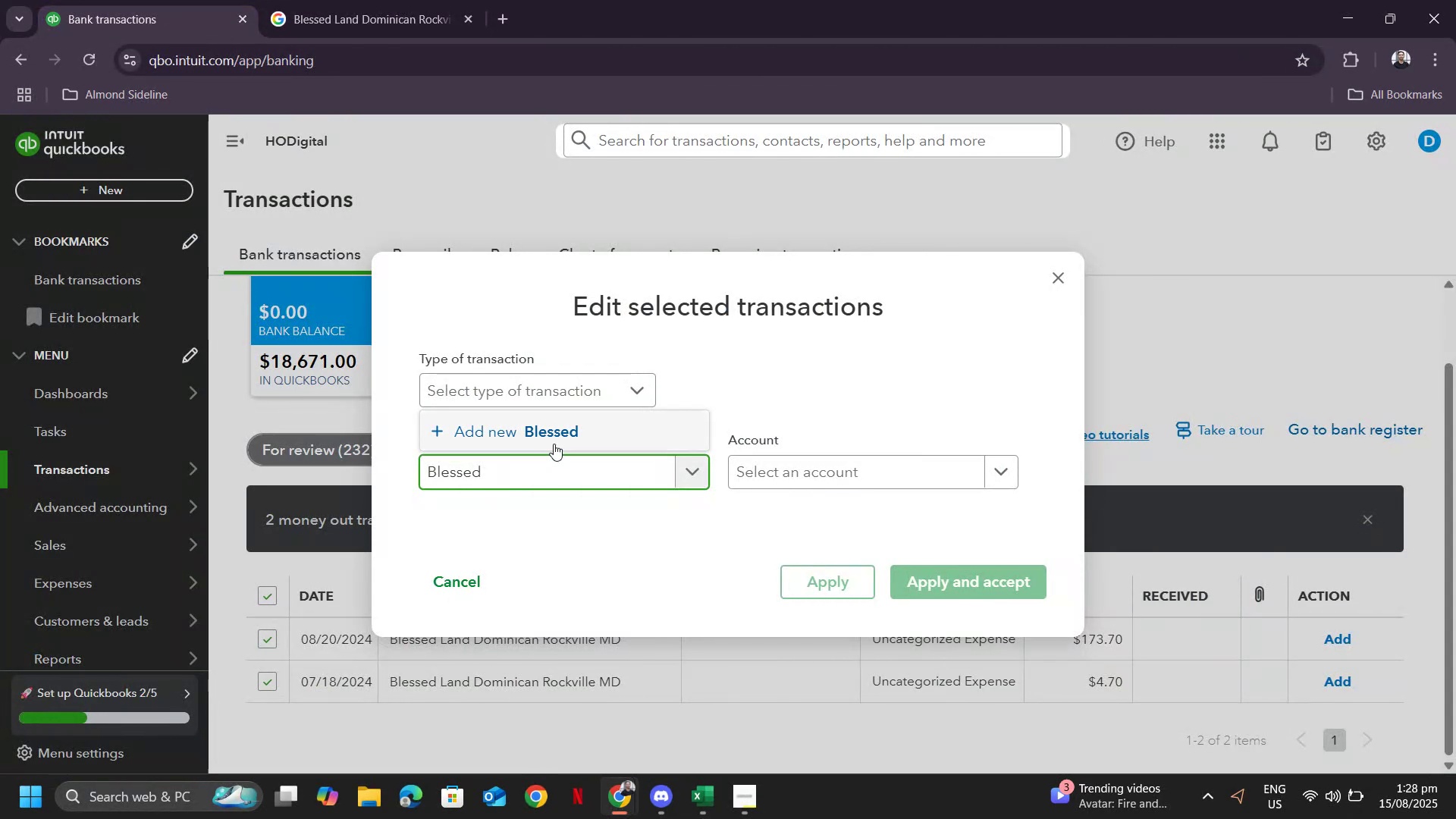 
left_click_drag(start_coordinate=[555, 470], to_coordinate=[399, 438])
 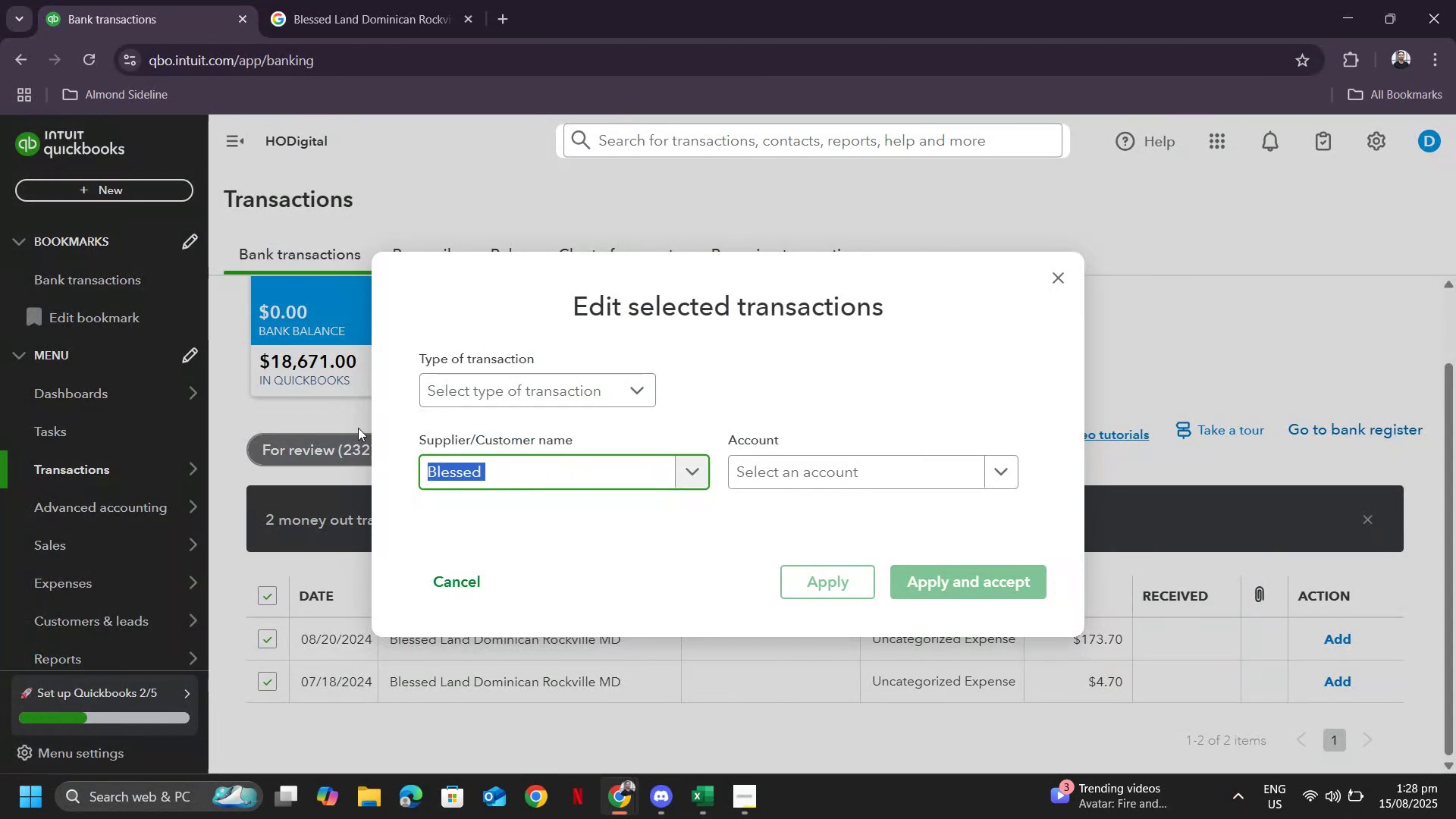 
key(Control+V)
 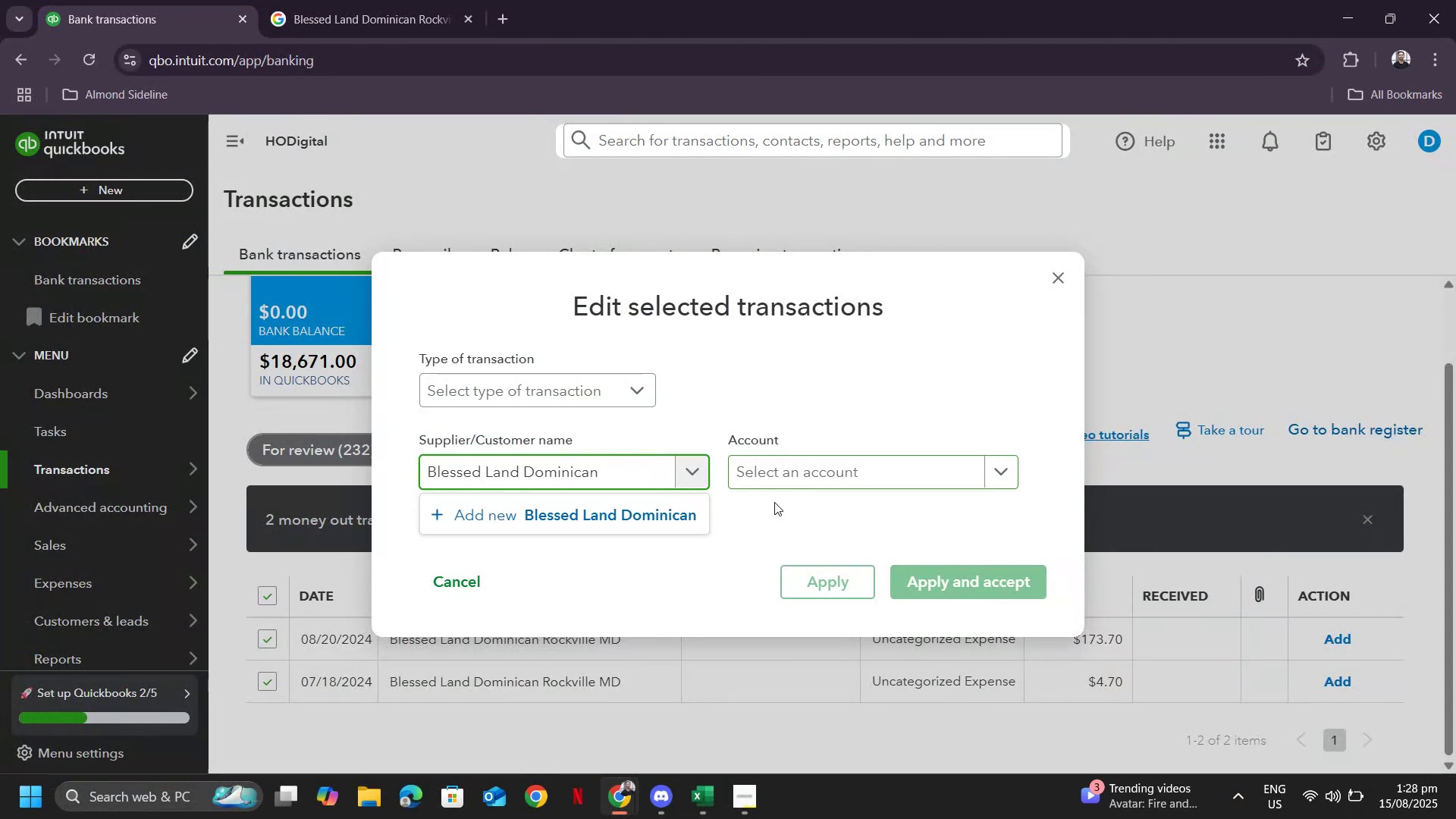 
left_click([578, 501])
 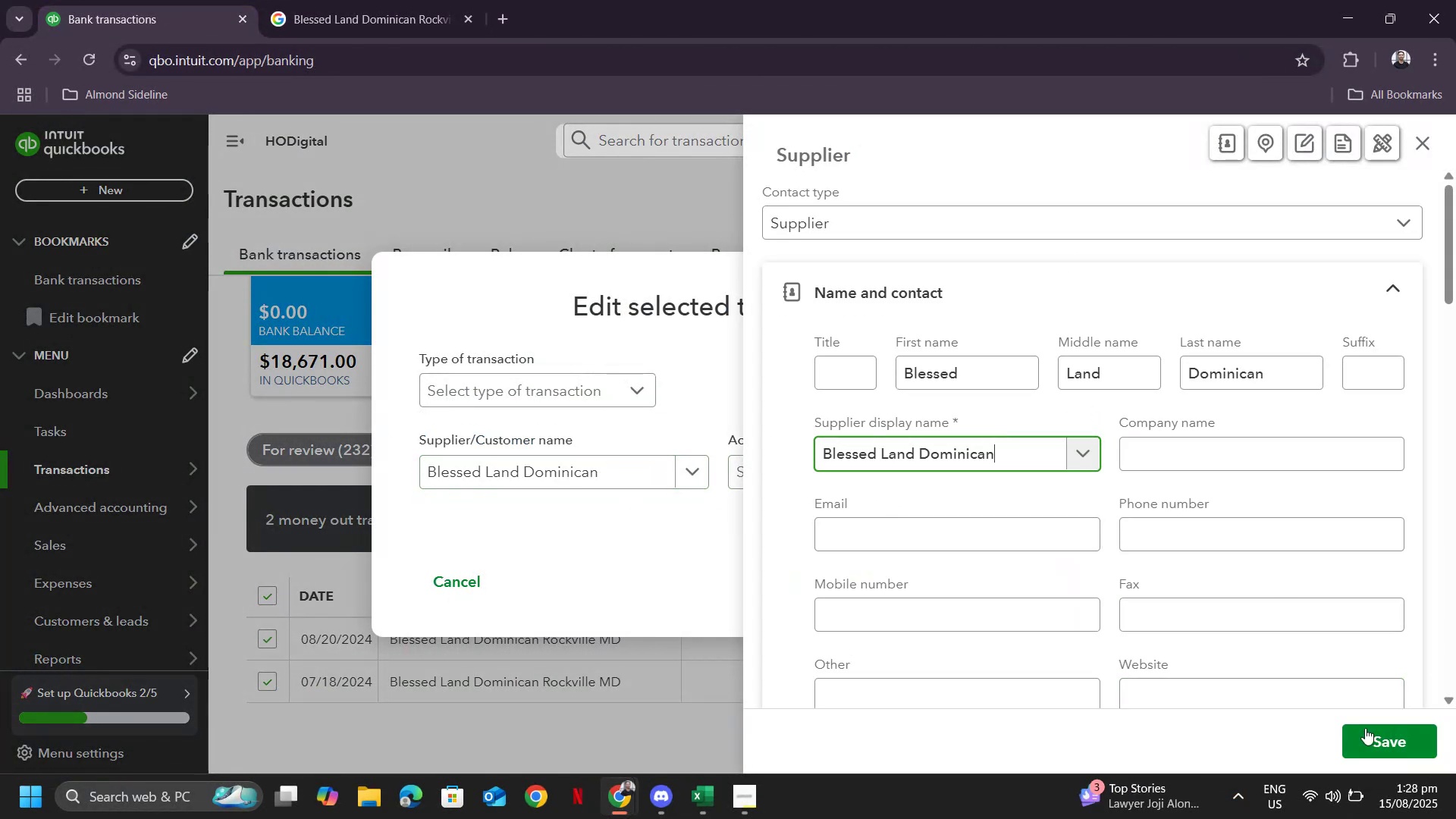 
left_click([1379, 745])
 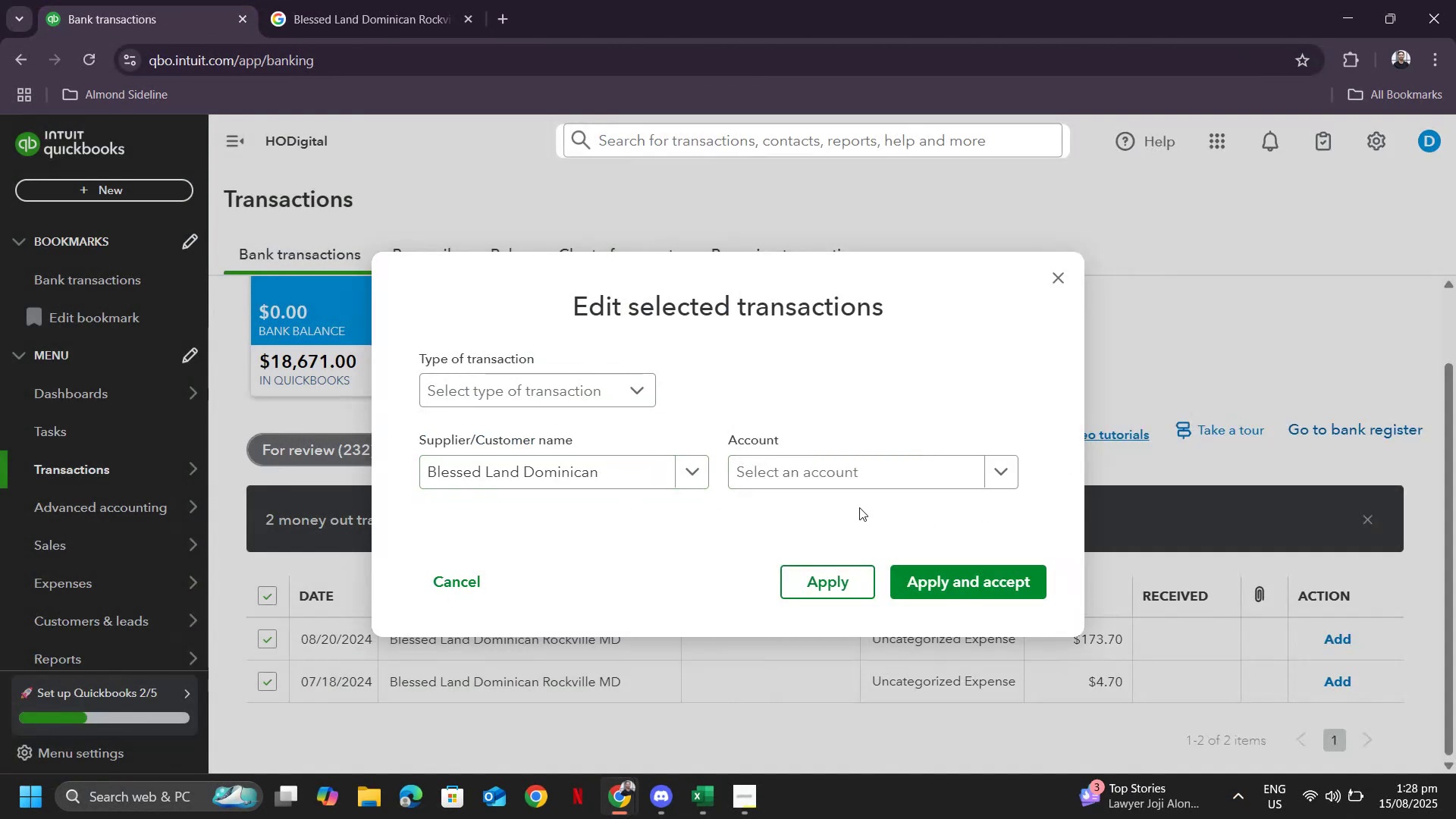 
left_click([835, 472])
 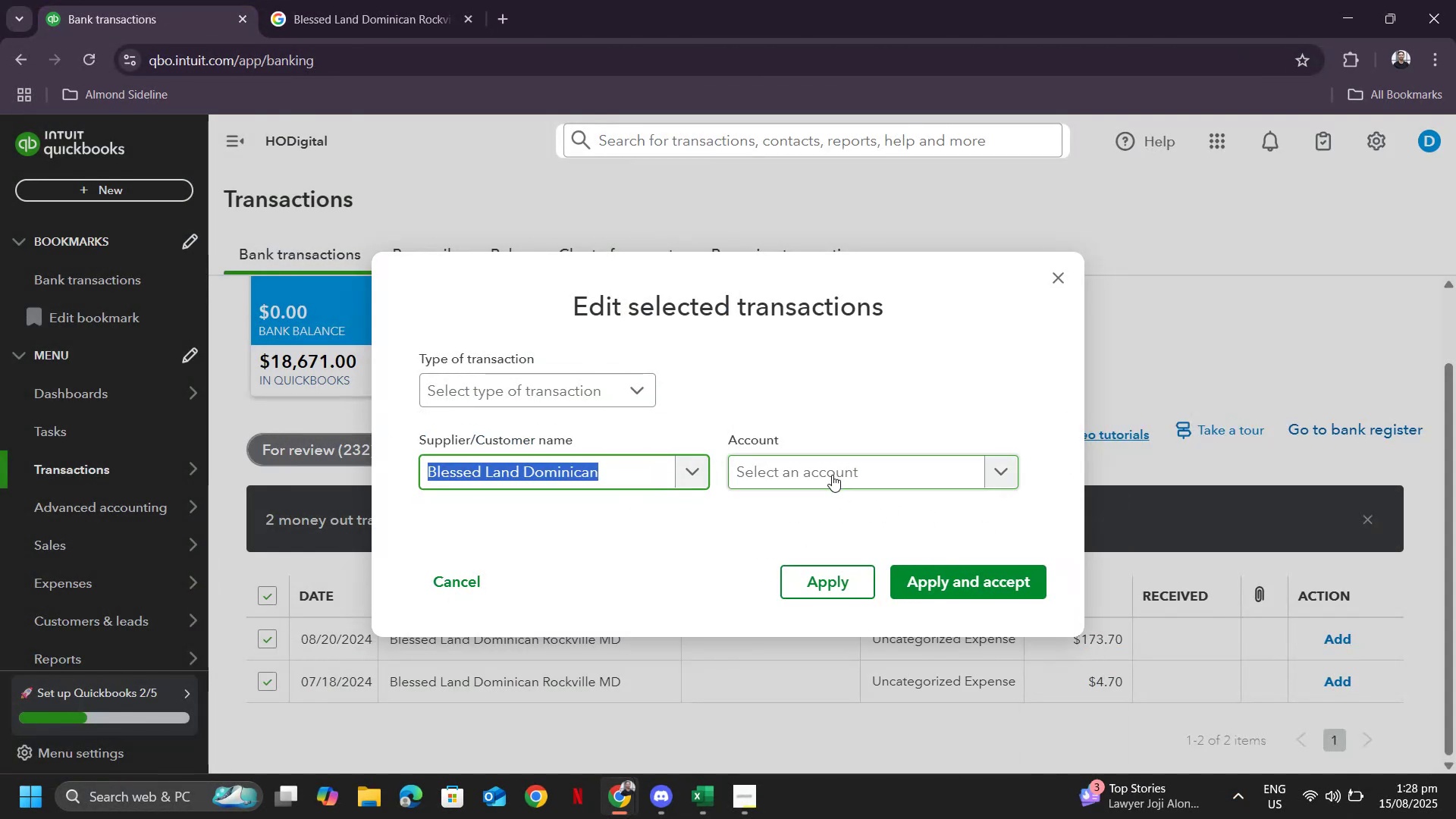 
left_click([833, 475])
 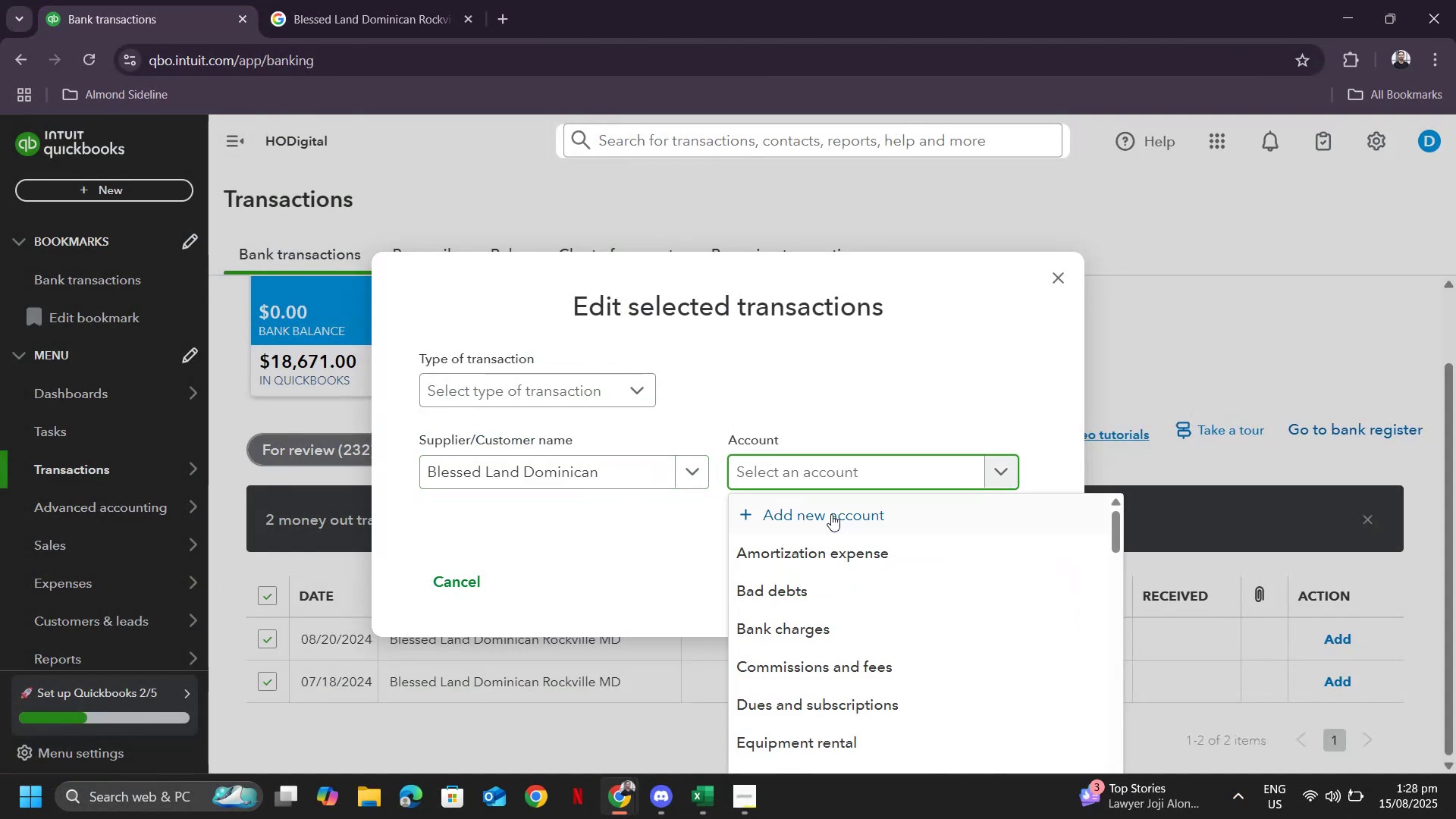 
scroll: coordinate [921, 626], scroll_direction: down, amount: 5.0
 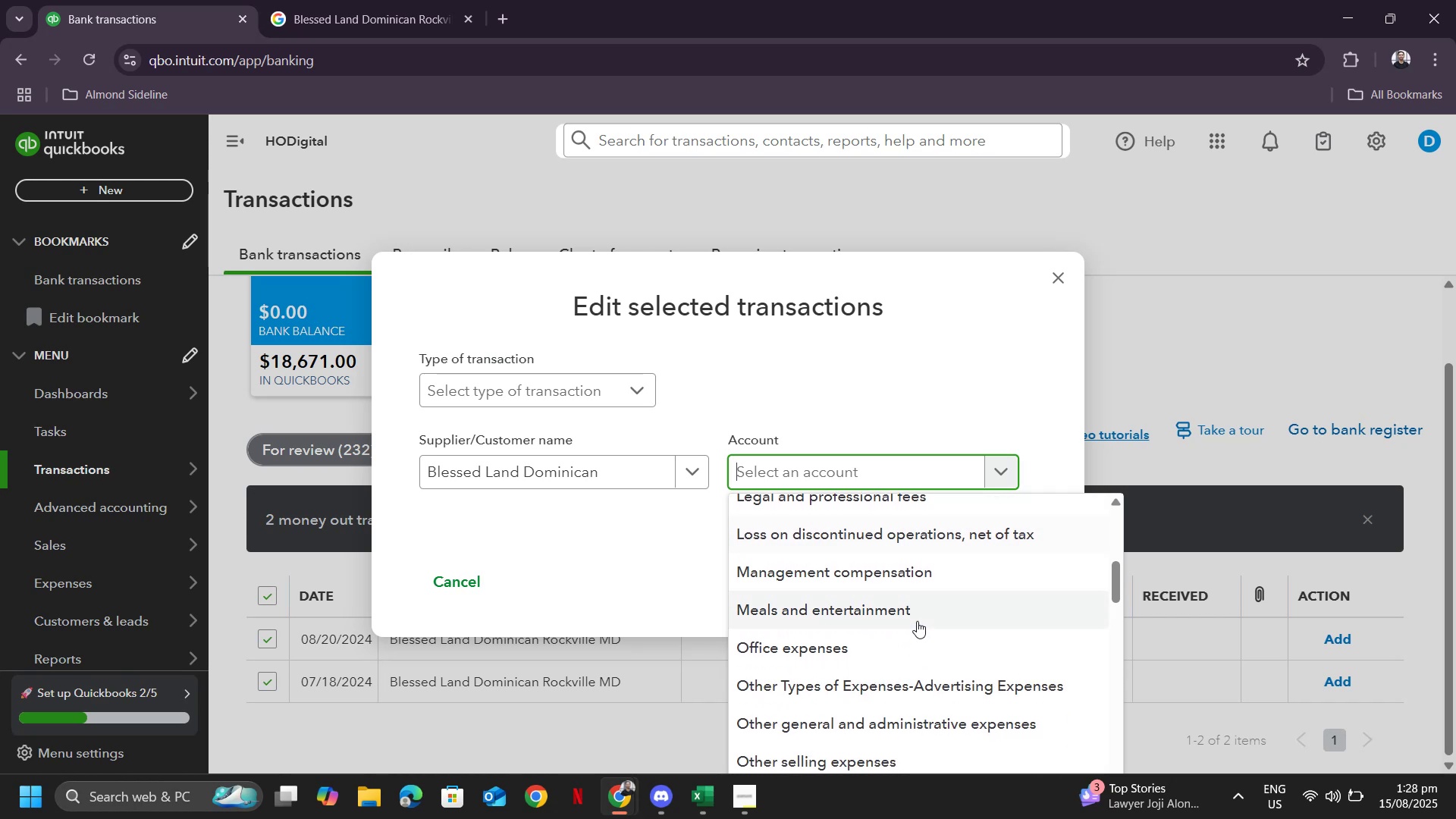 
type(income)
 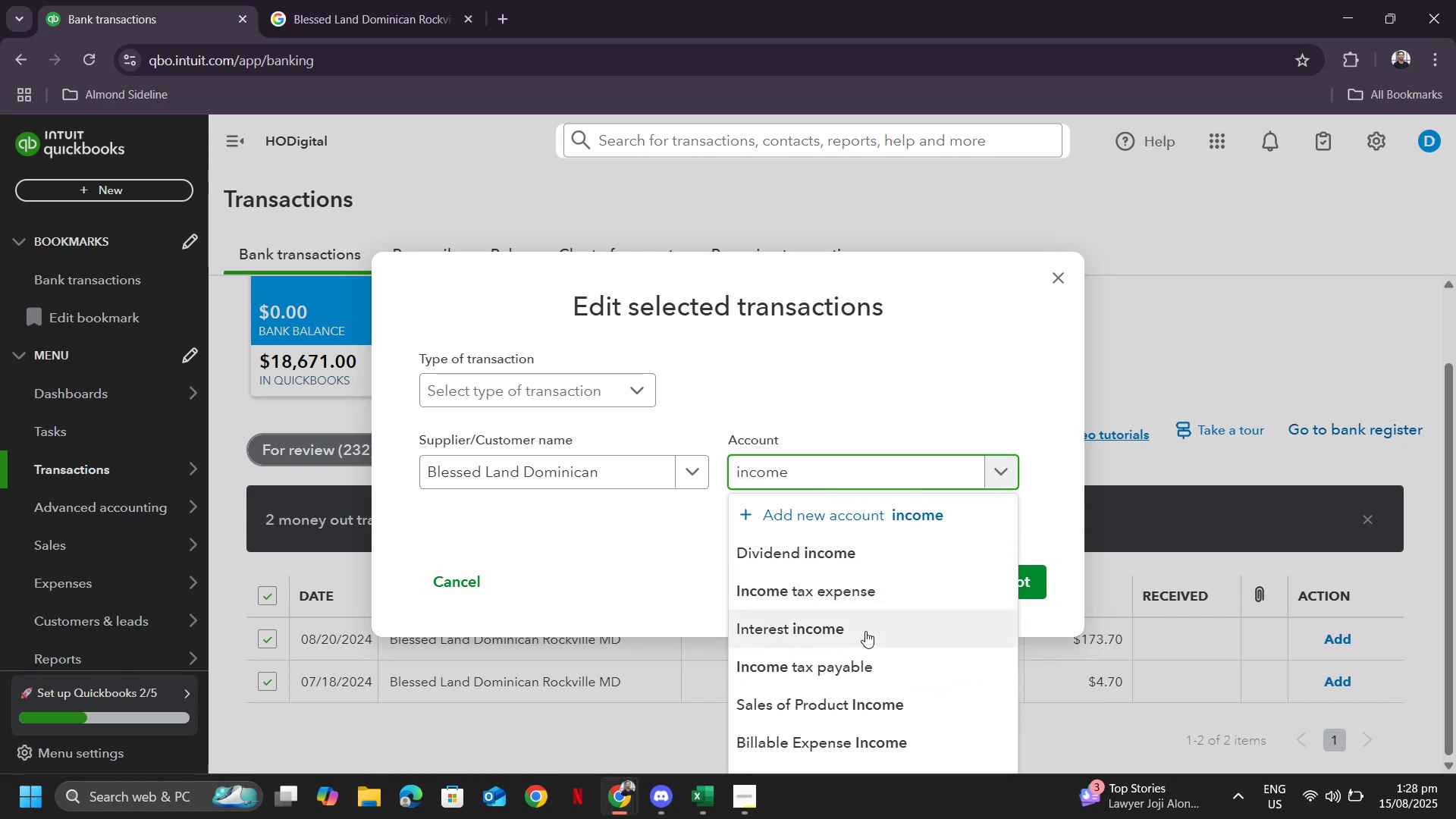 
scroll: coordinate [881, 623], scroll_direction: down, amount: 4.0
 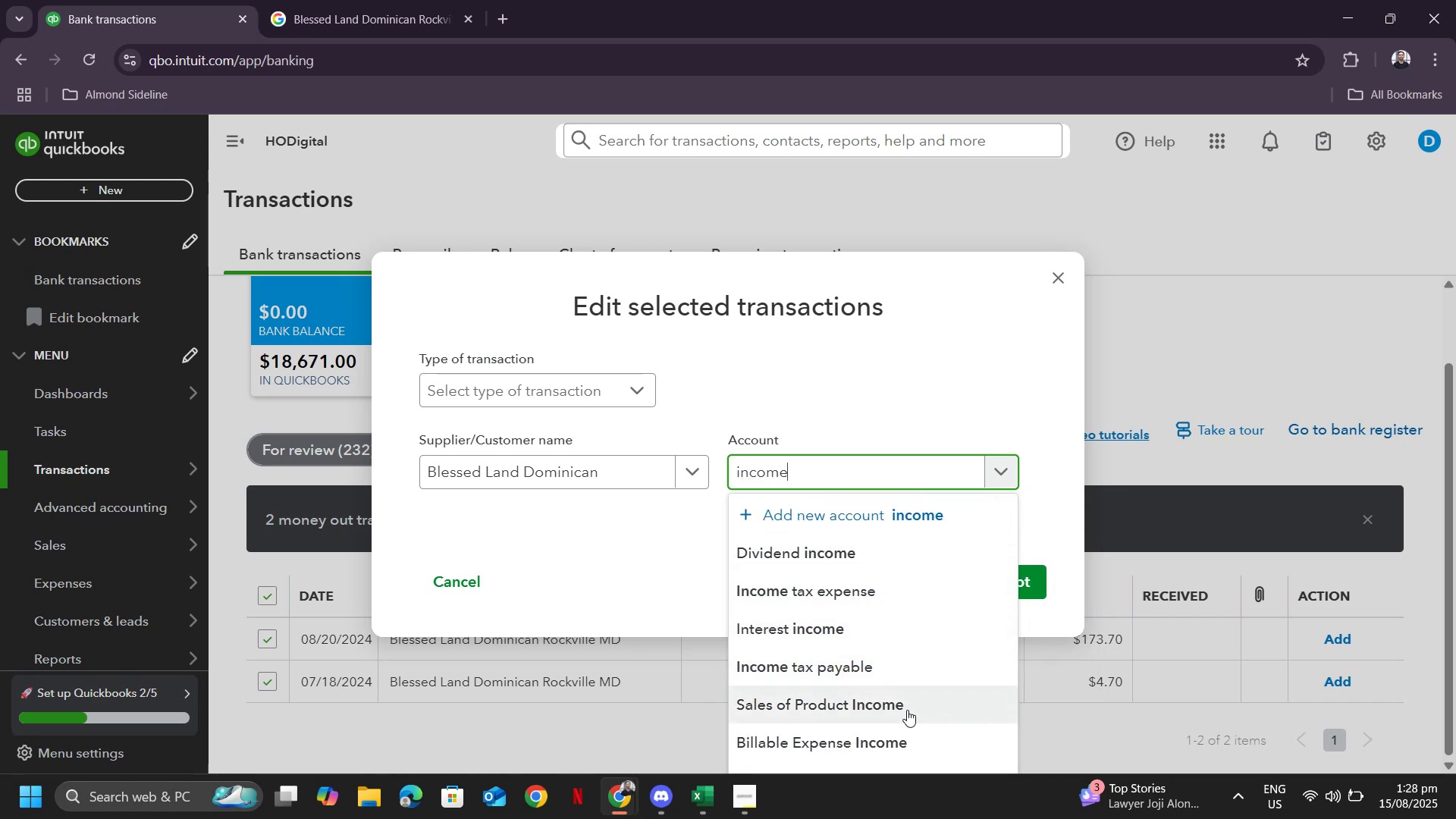 
left_click([907, 710])
 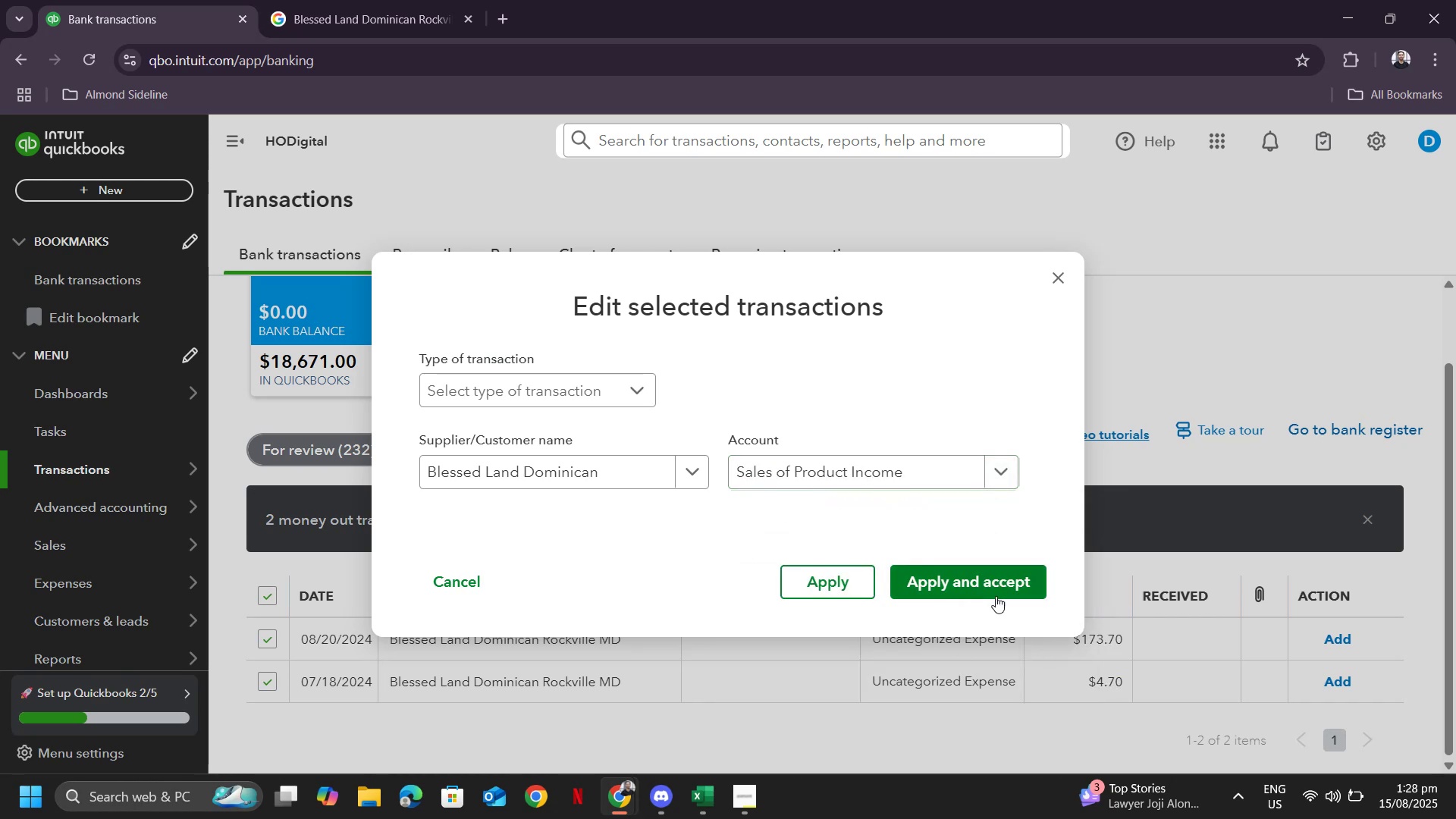 
left_click([993, 594])
 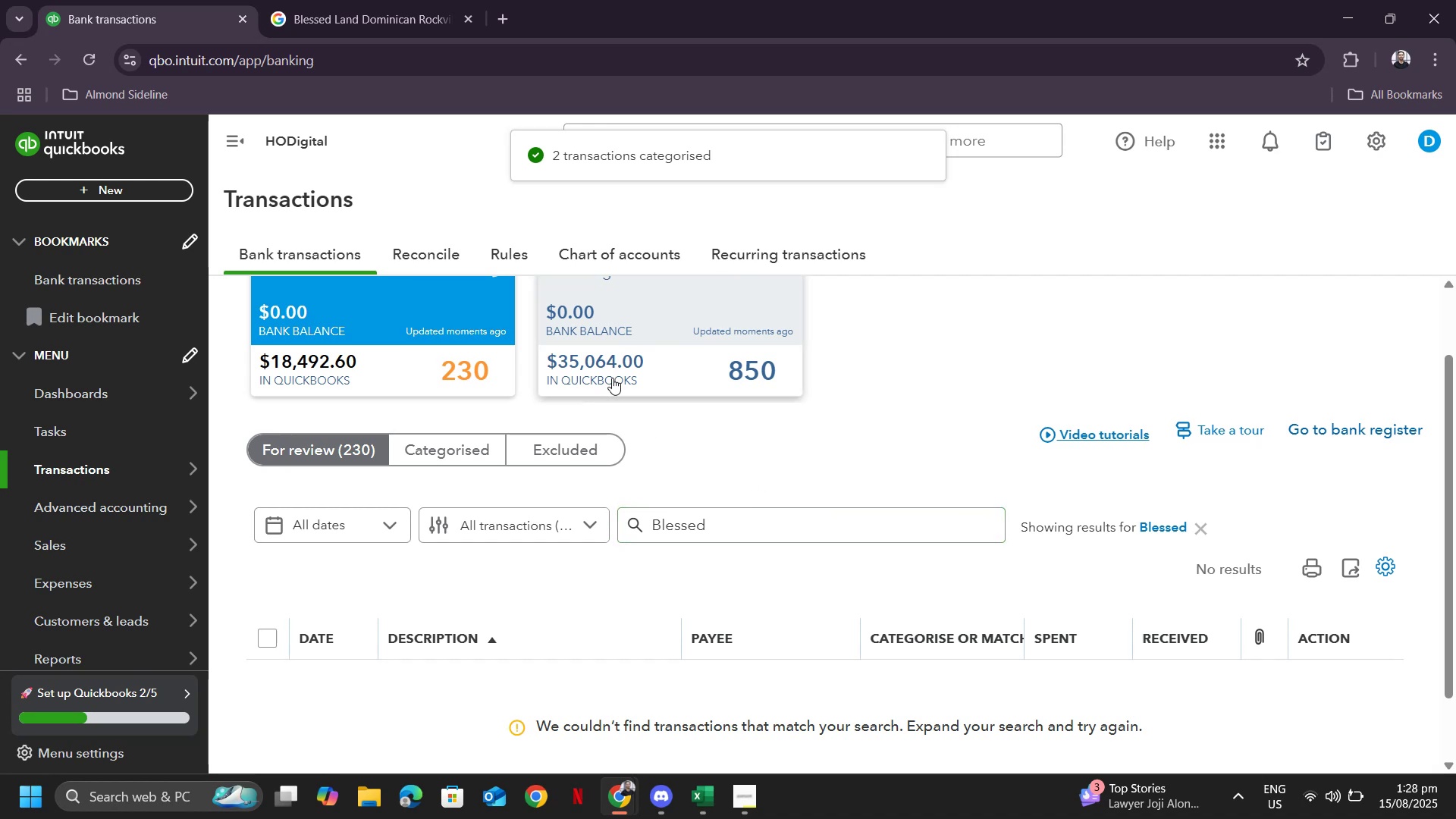 
scroll: coordinate [717, 463], scroll_direction: up, amount: 2.0
 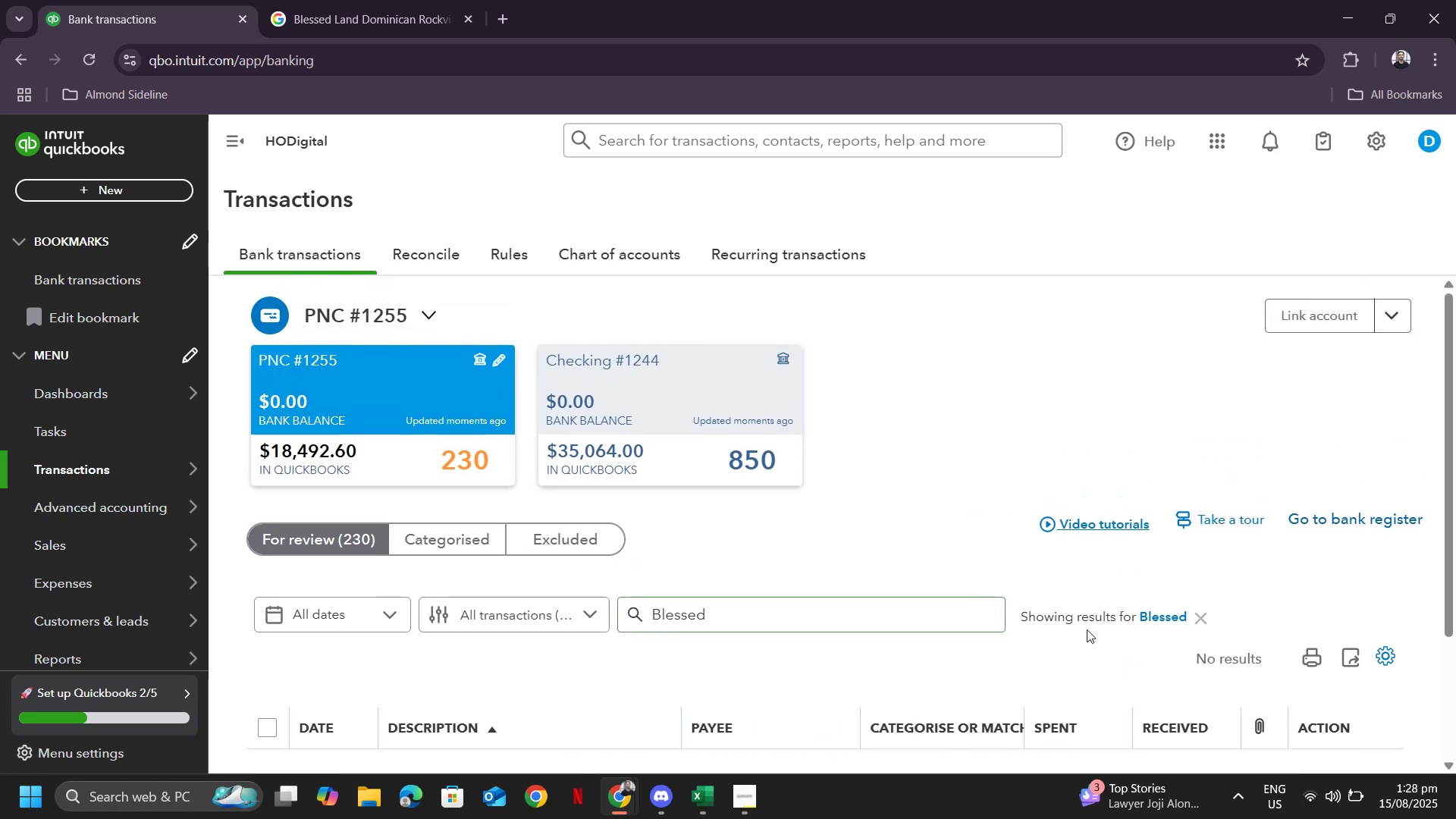 
left_click([1203, 614])
 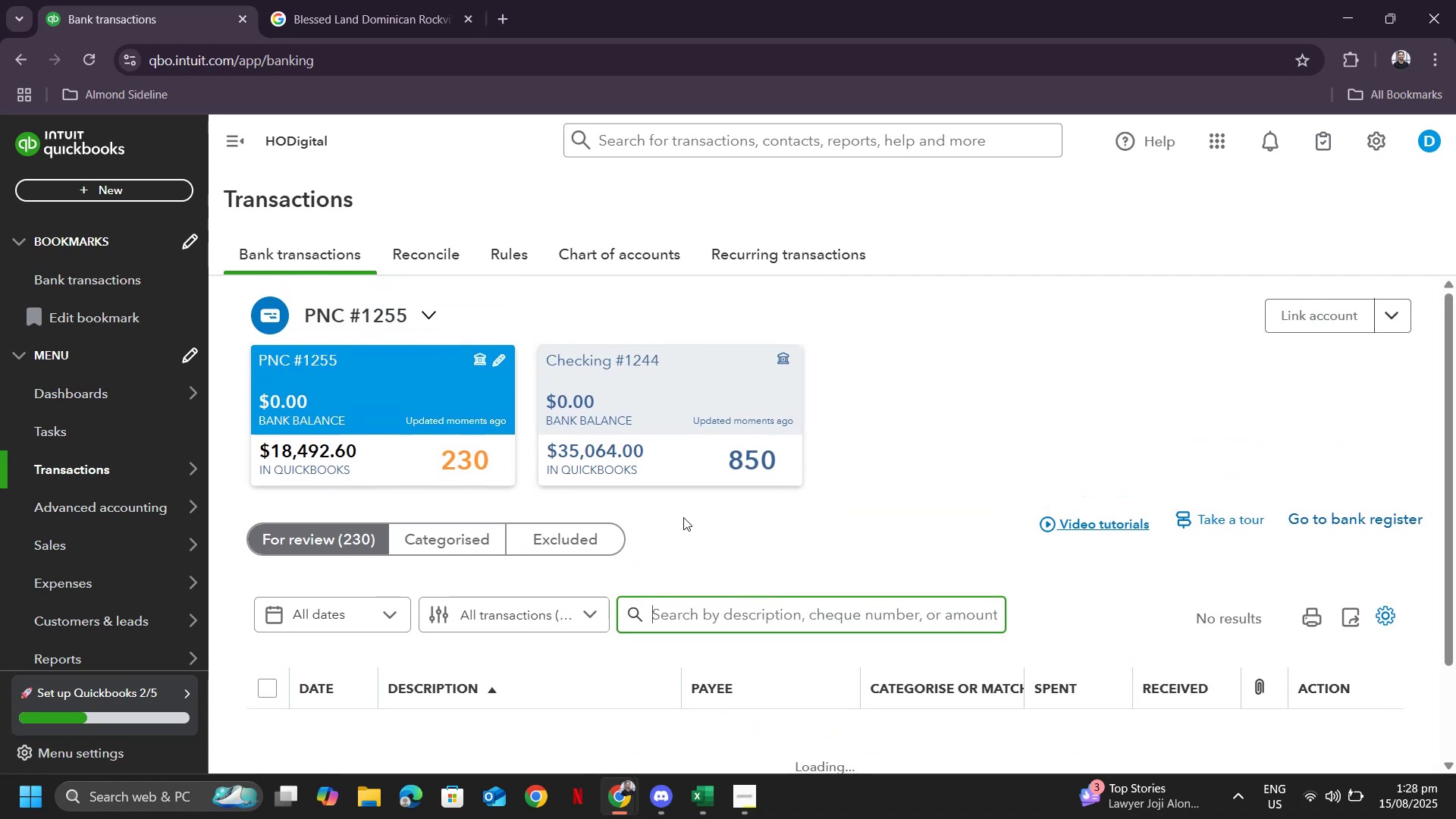 
scroll: coordinate [598, 538], scroll_direction: down, amount: 8.0
 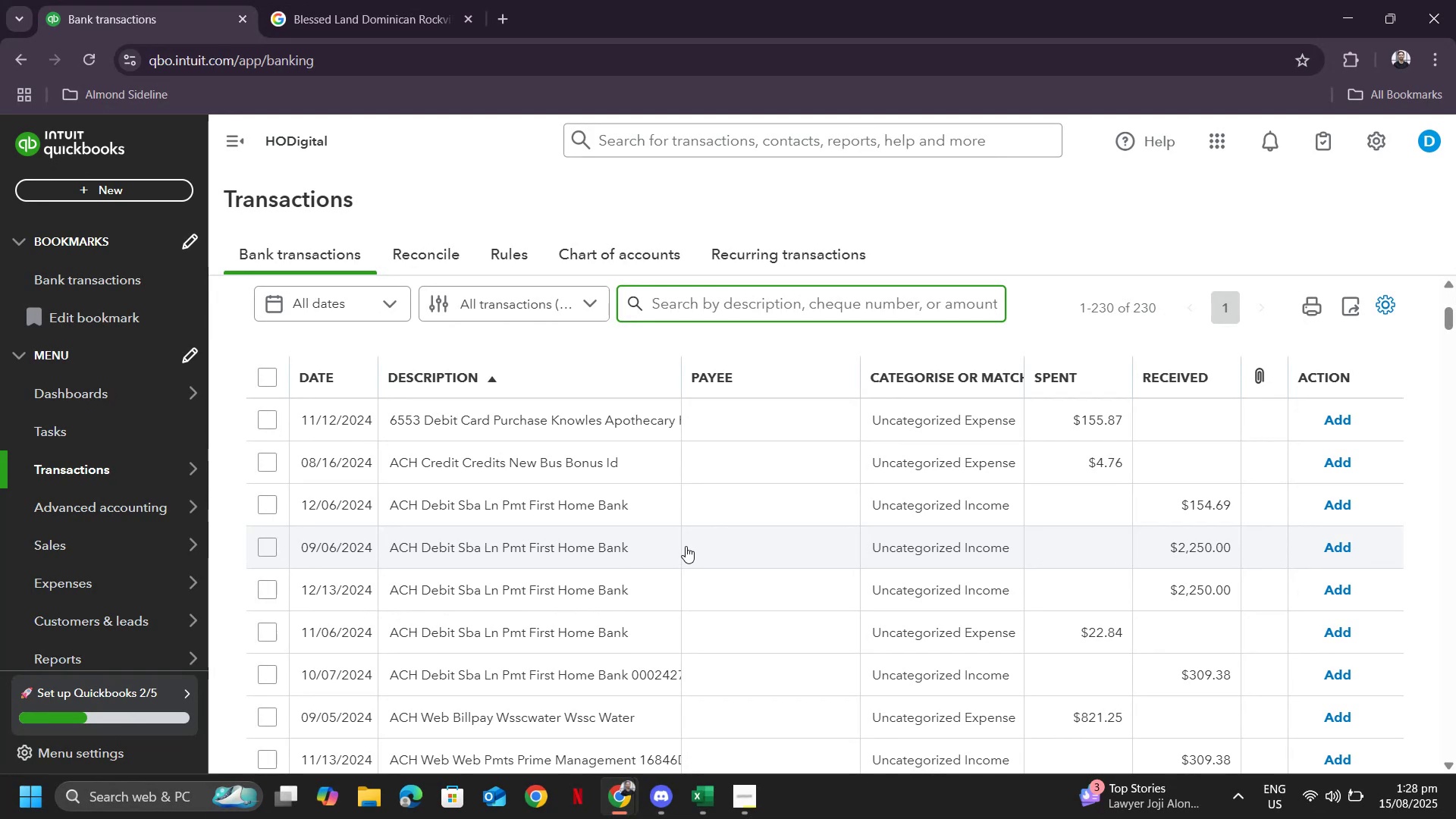 
left_click_drag(start_coordinate=[738, 314], to_coordinate=[741, 306])
 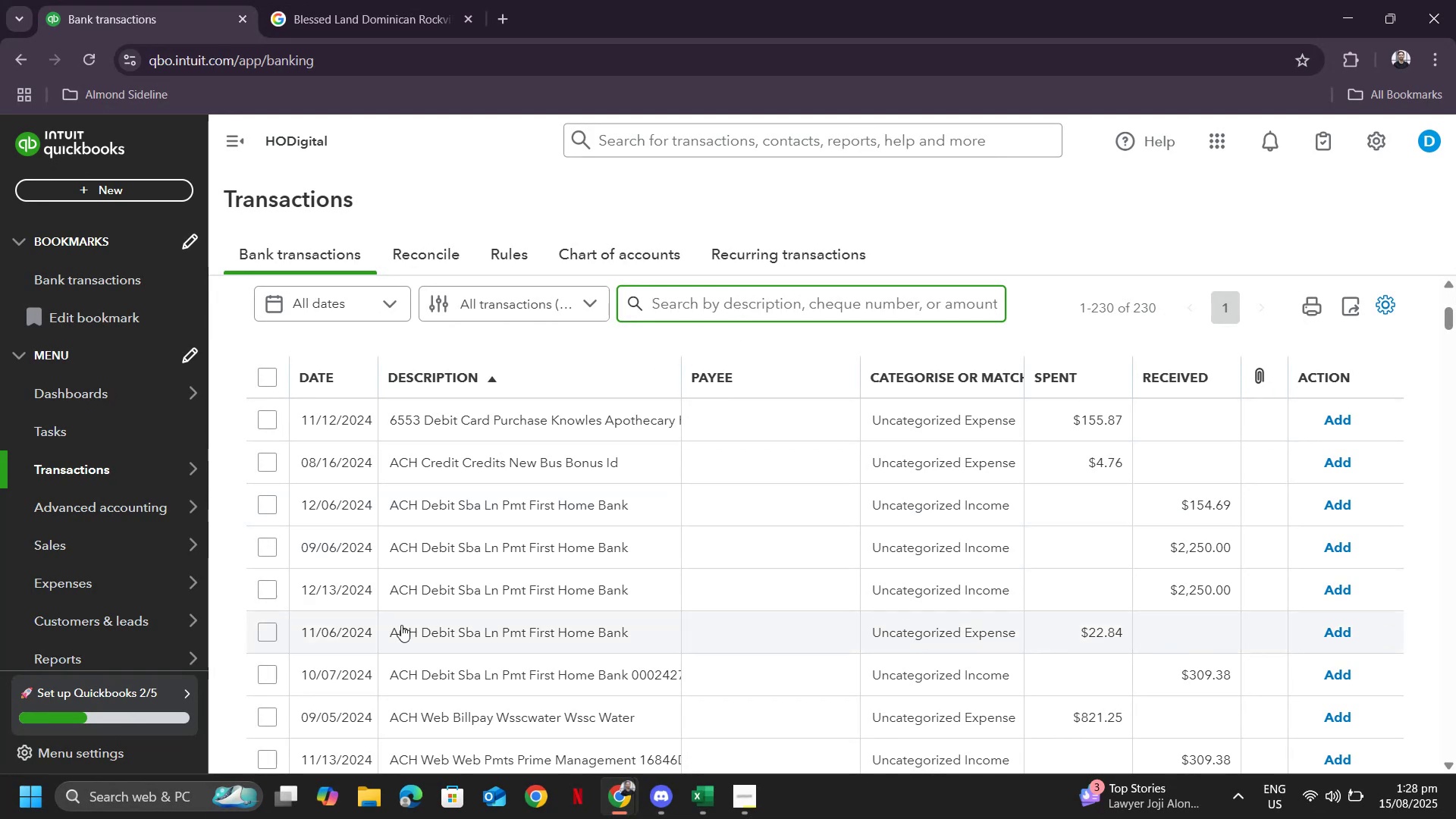 
type(first home bank)
 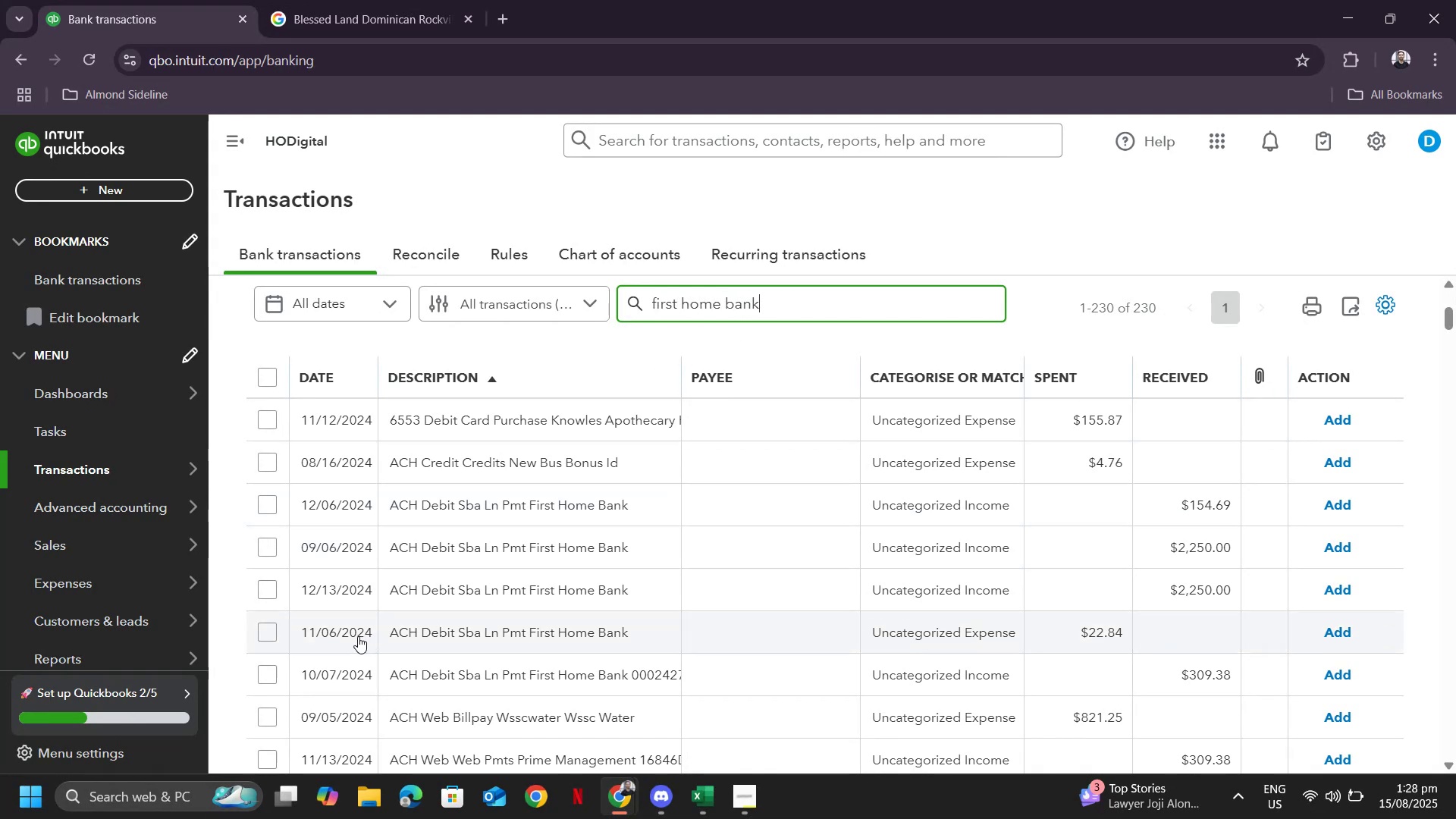 
key(Enter)
 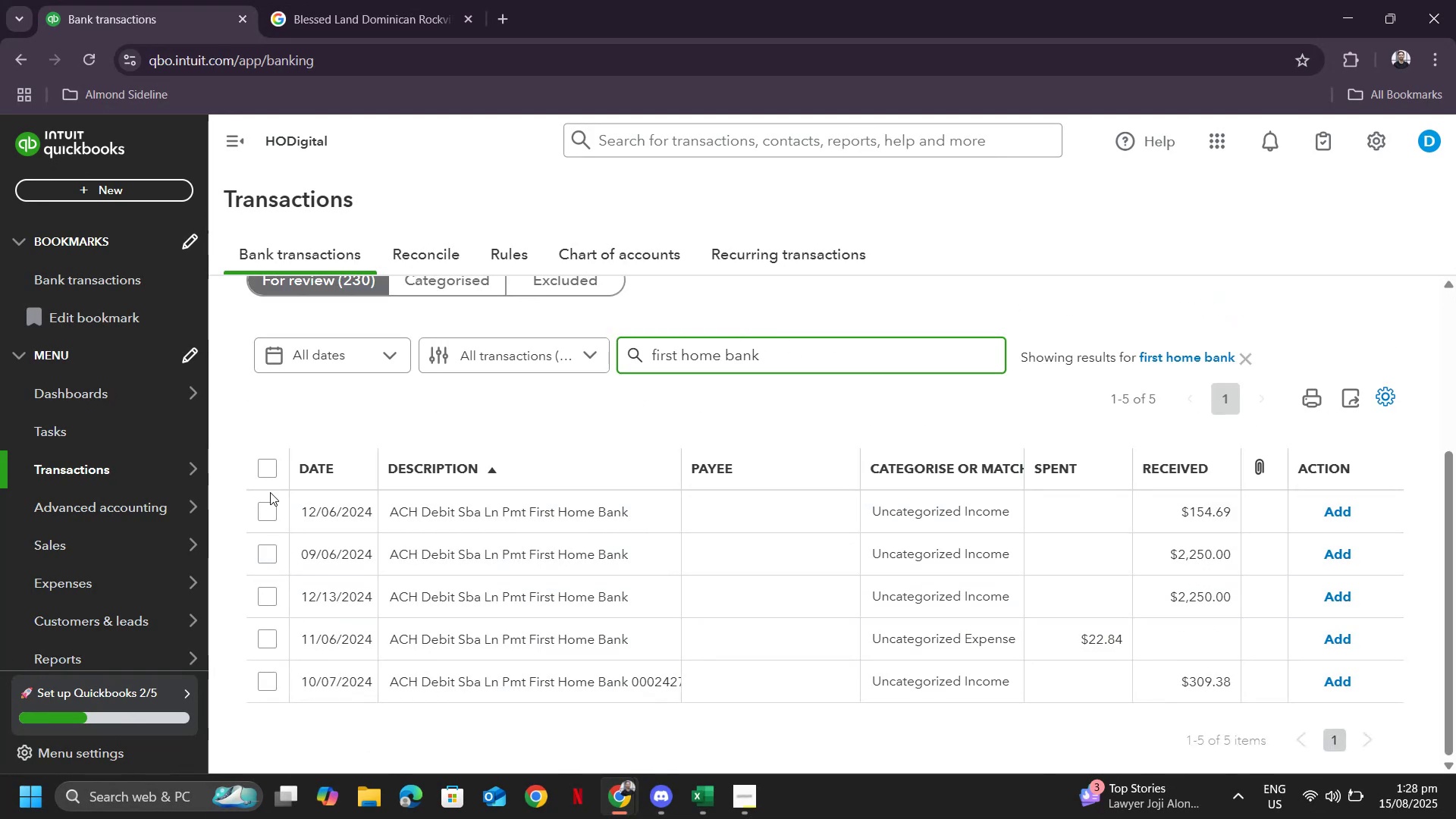 
wait(6.21)
 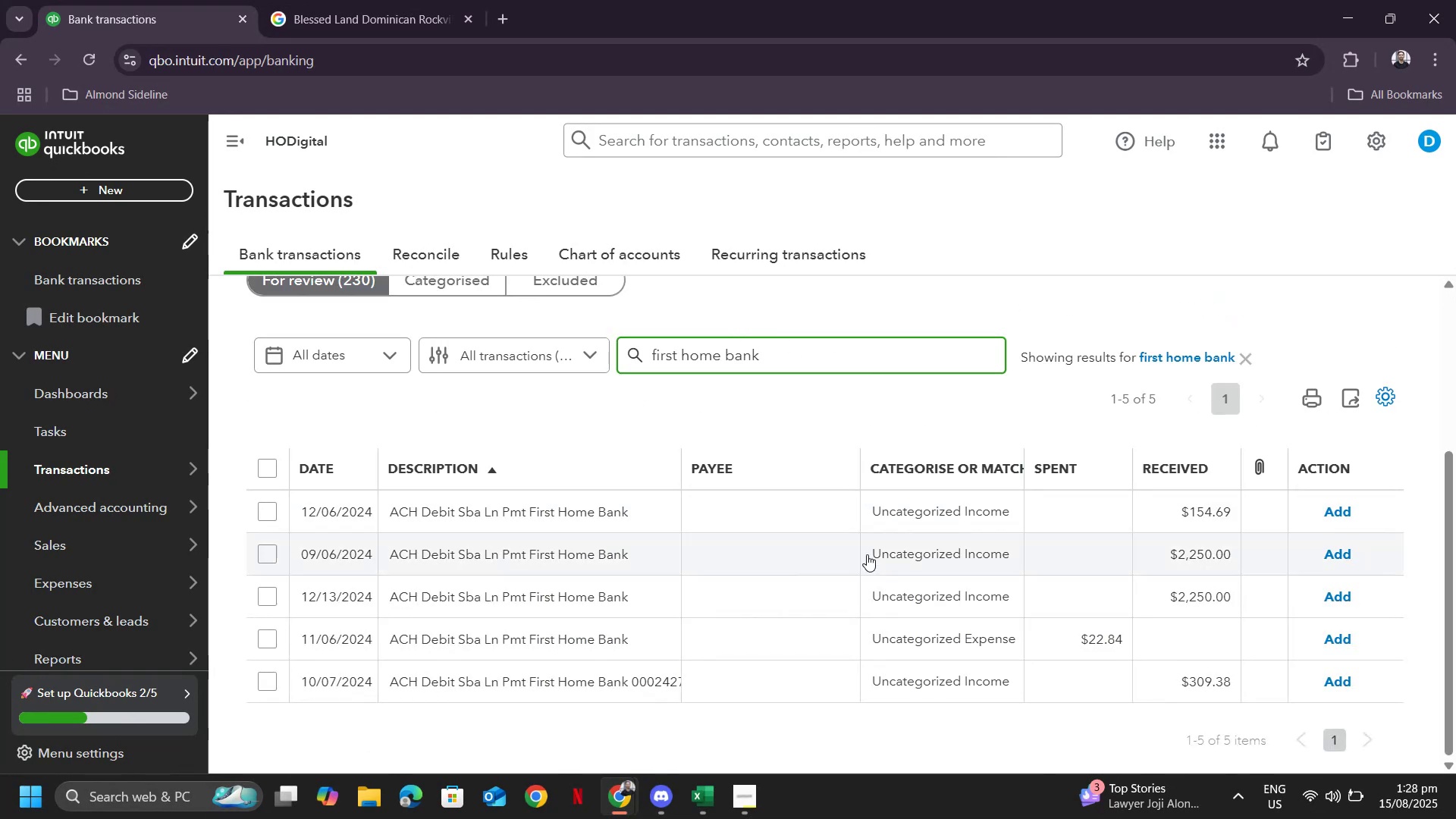 
left_click([265, 475])
 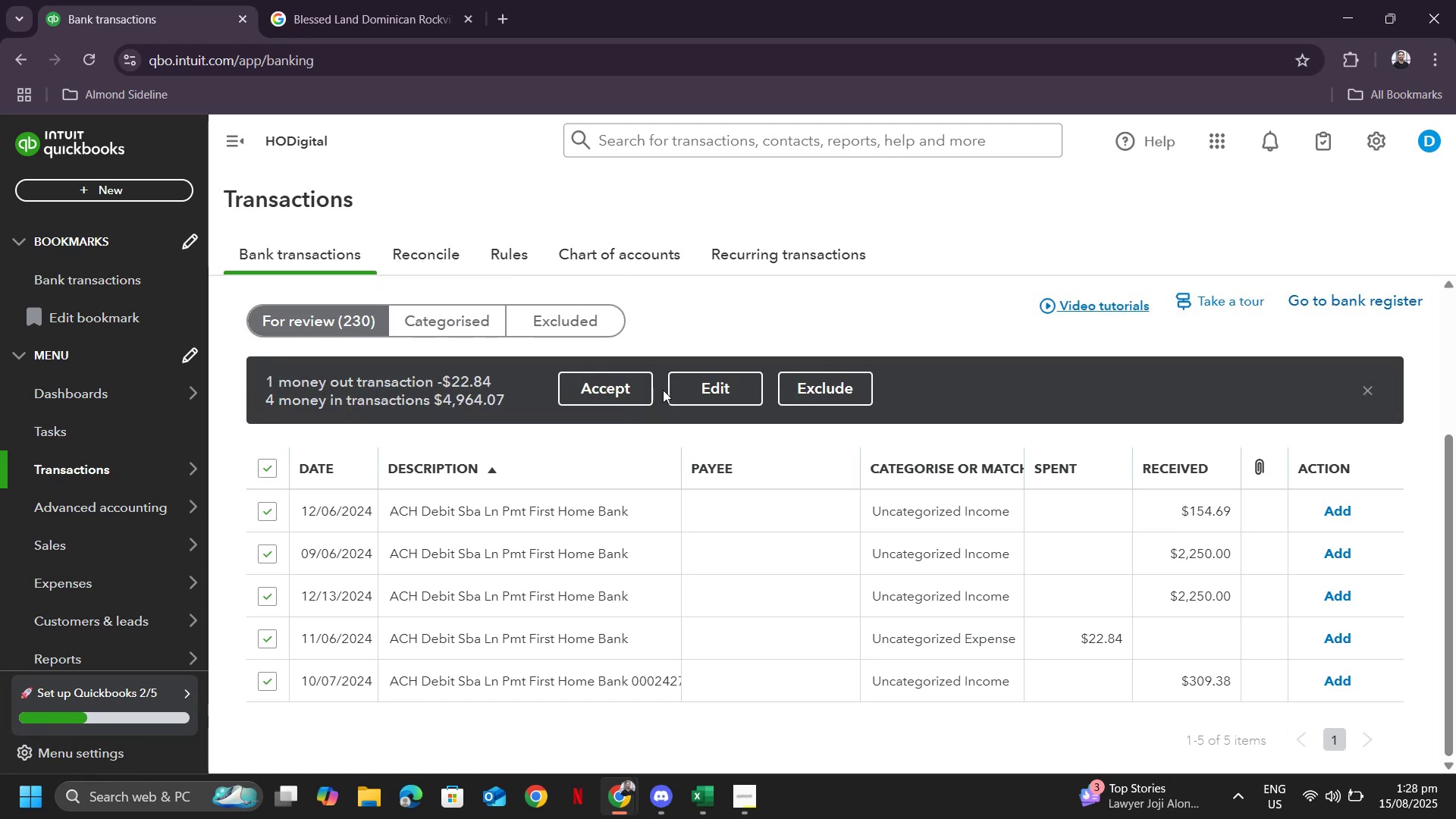 
left_click([742, 391])
 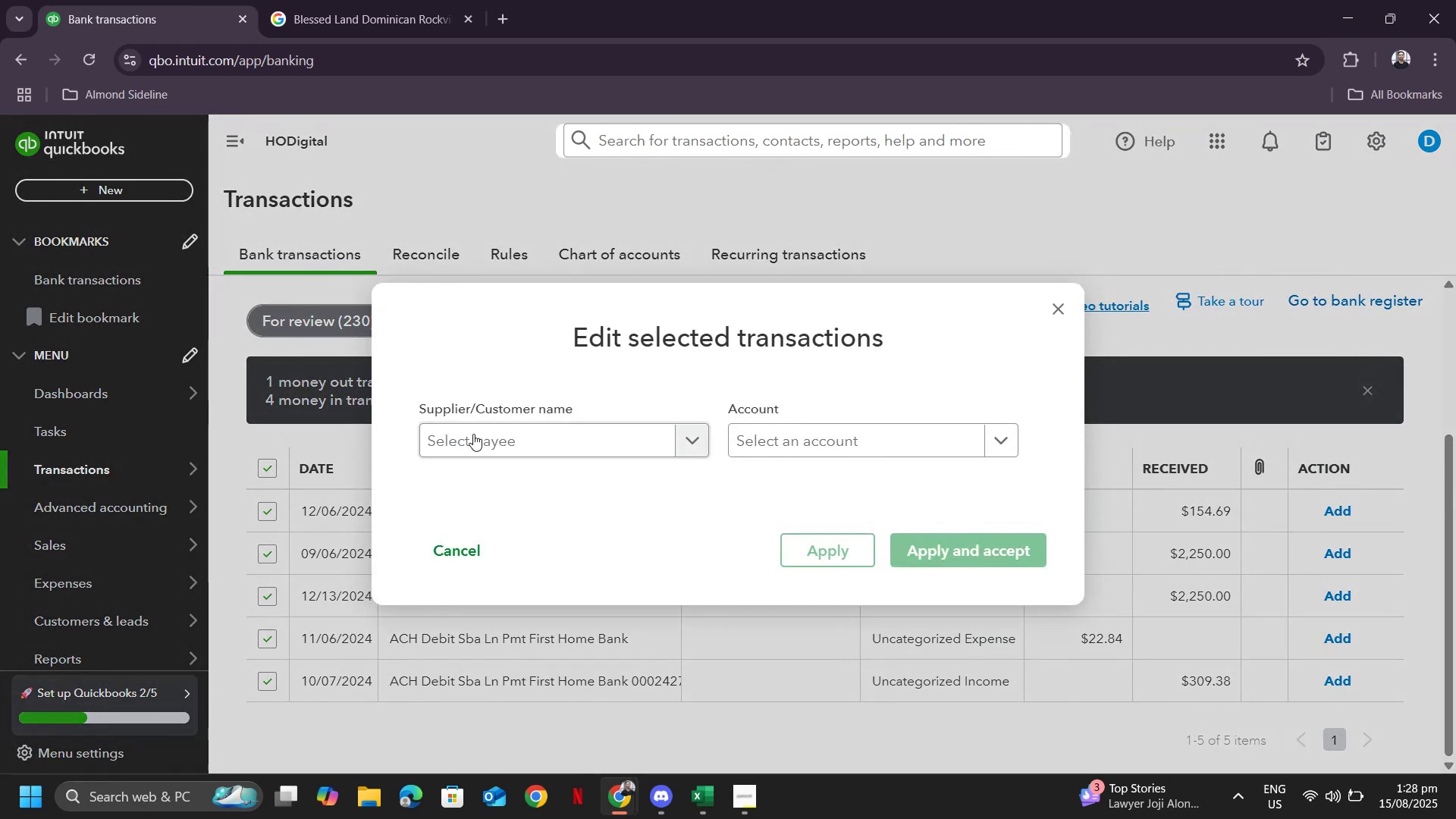 
left_click([474, 436])
 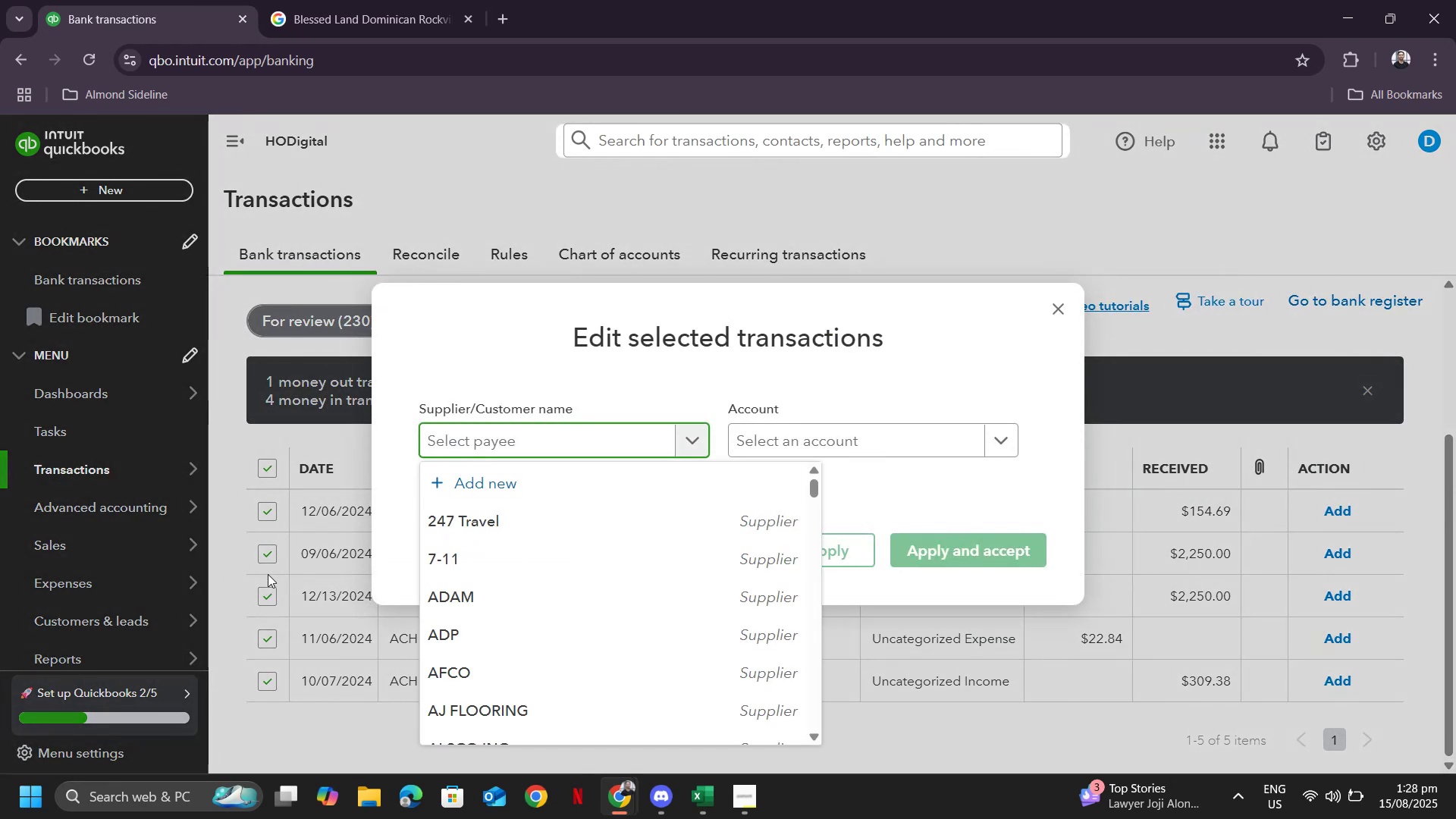 
type(First Home BAnkl)
key(Backspace)
key(Backspace)
key(Backspace)
key(Backspace)
type(ank)
 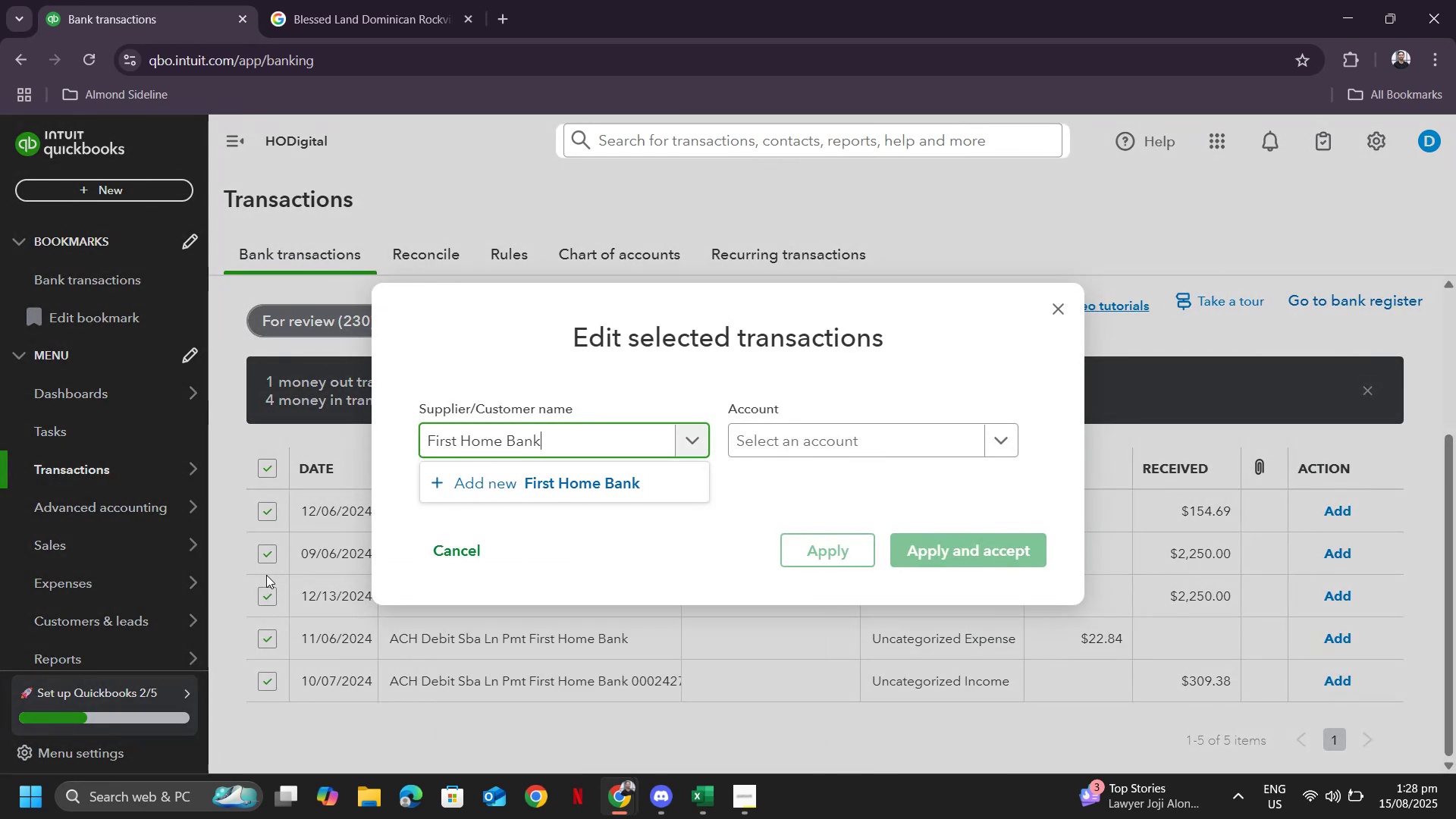 
left_click([602, 482])
 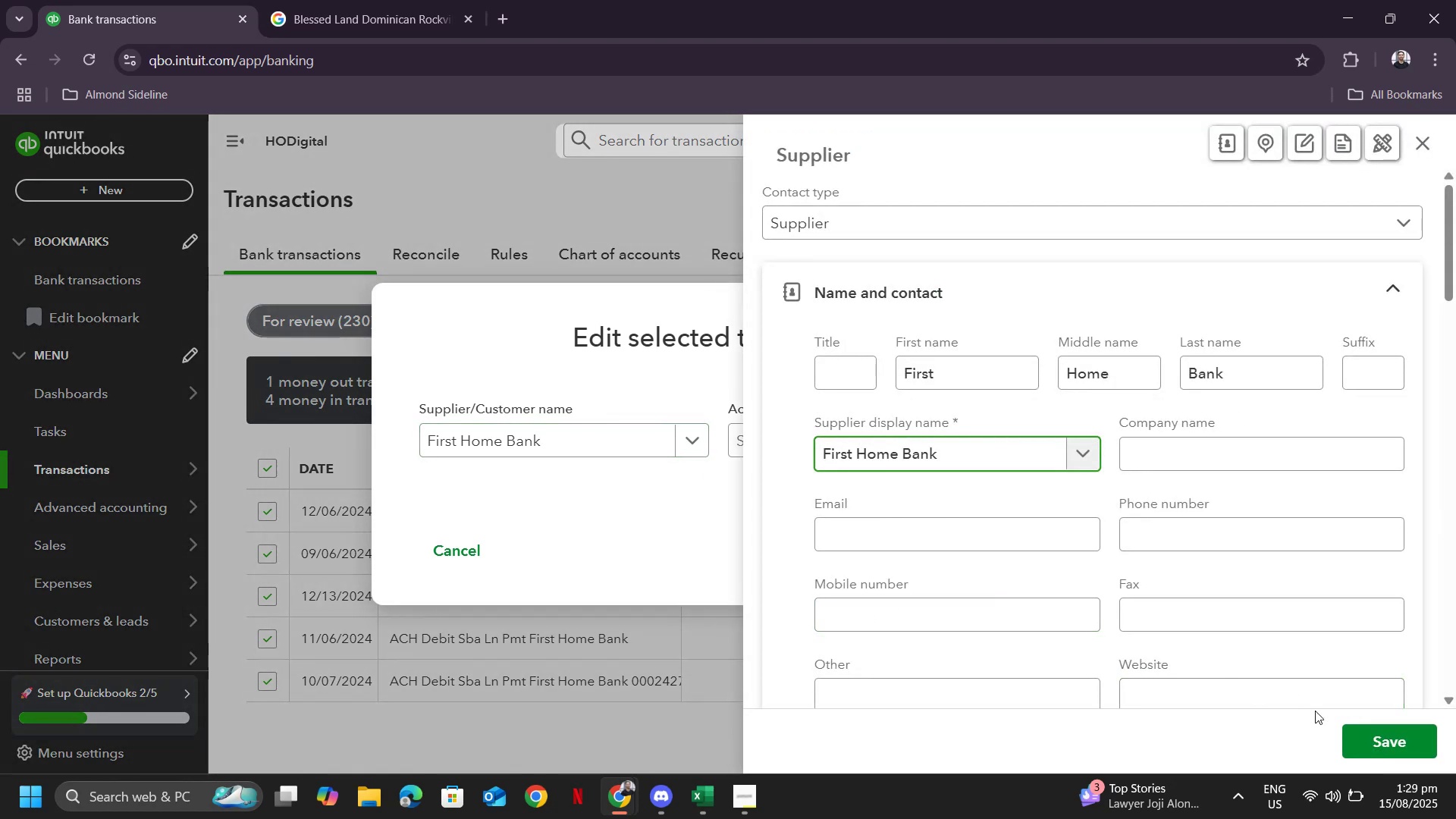 
left_click([1374, 748])
 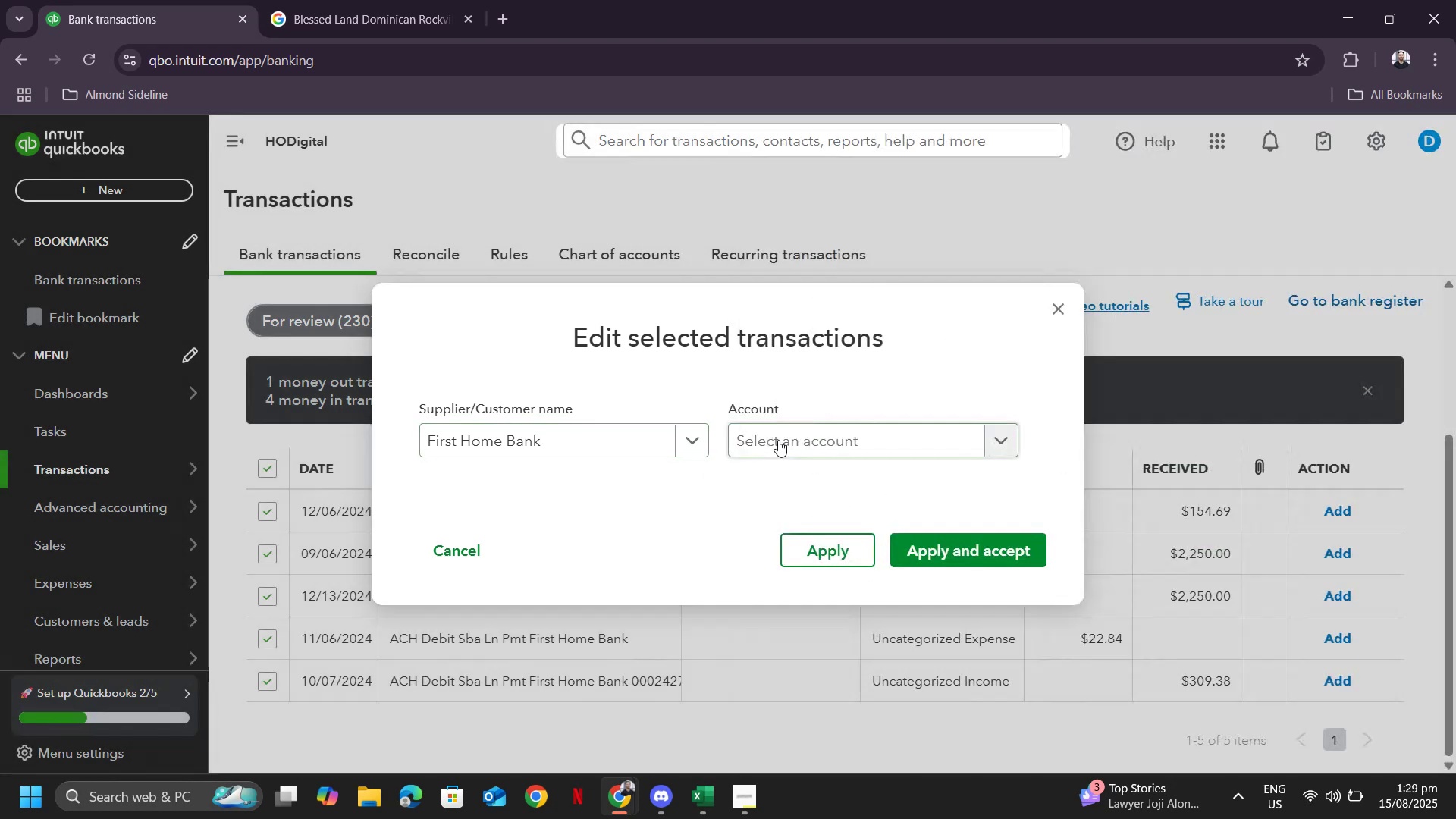 
left_click([778, 440])
 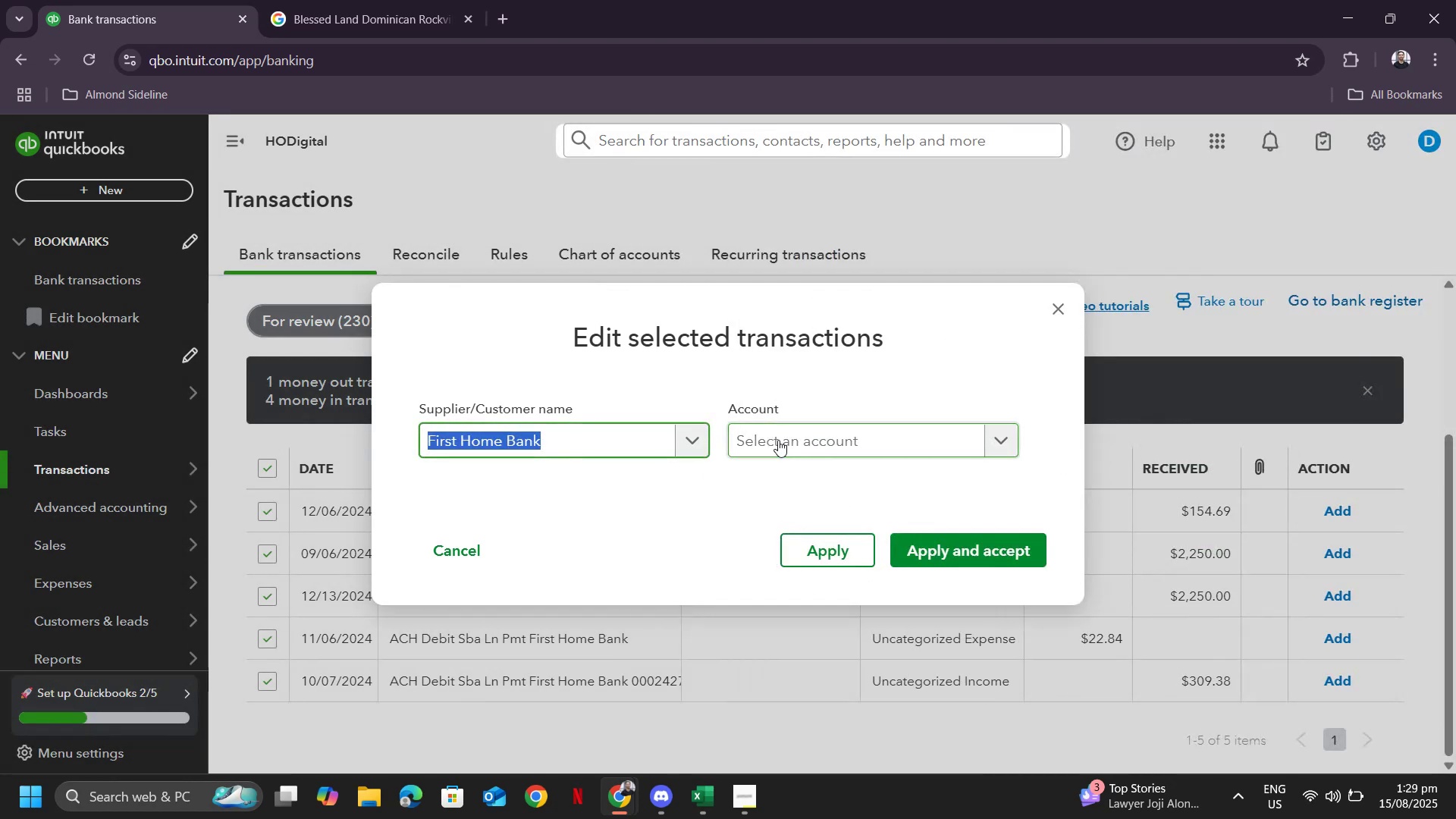 
left_click([778, 440])
 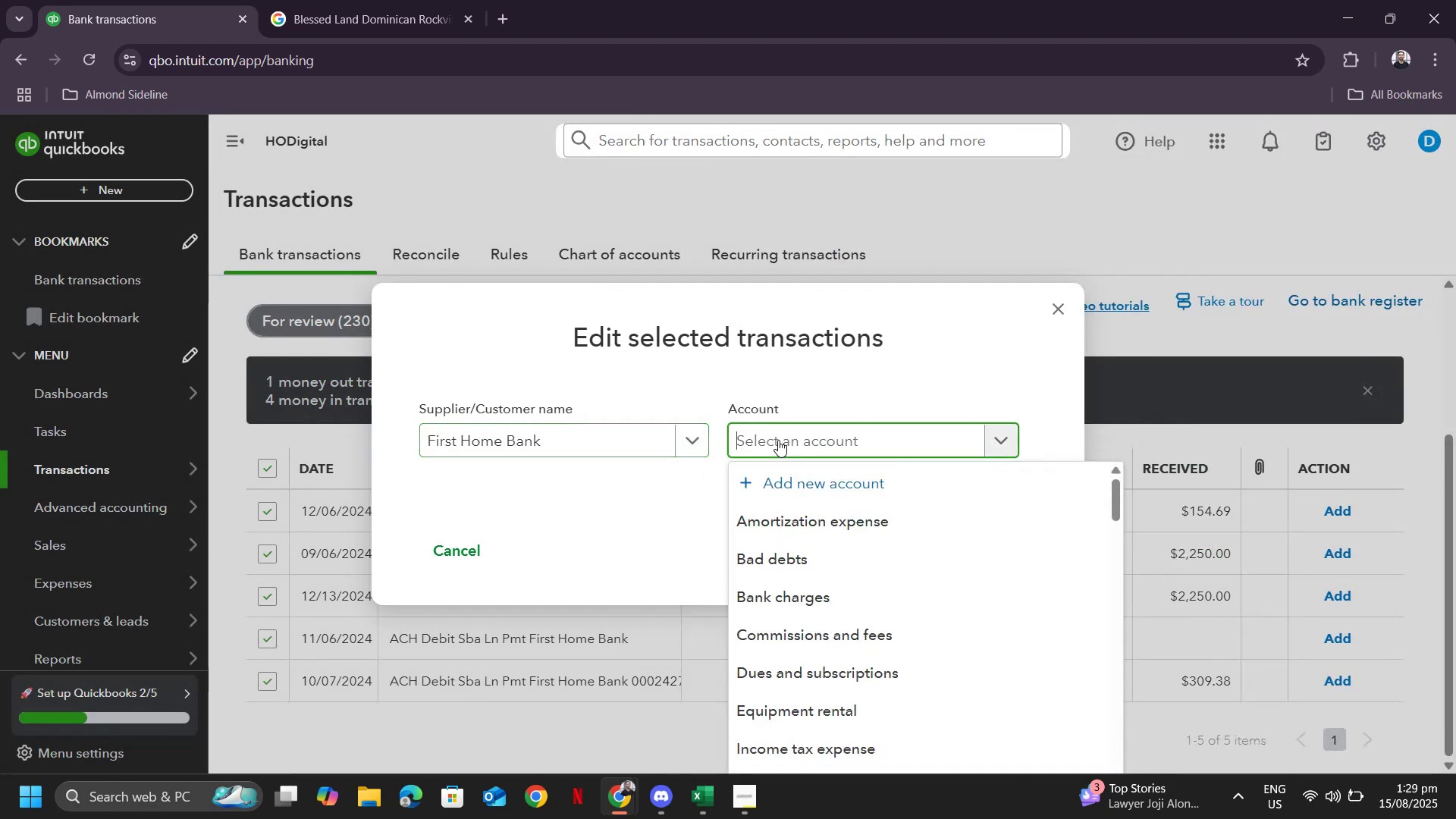 
type(expen)
 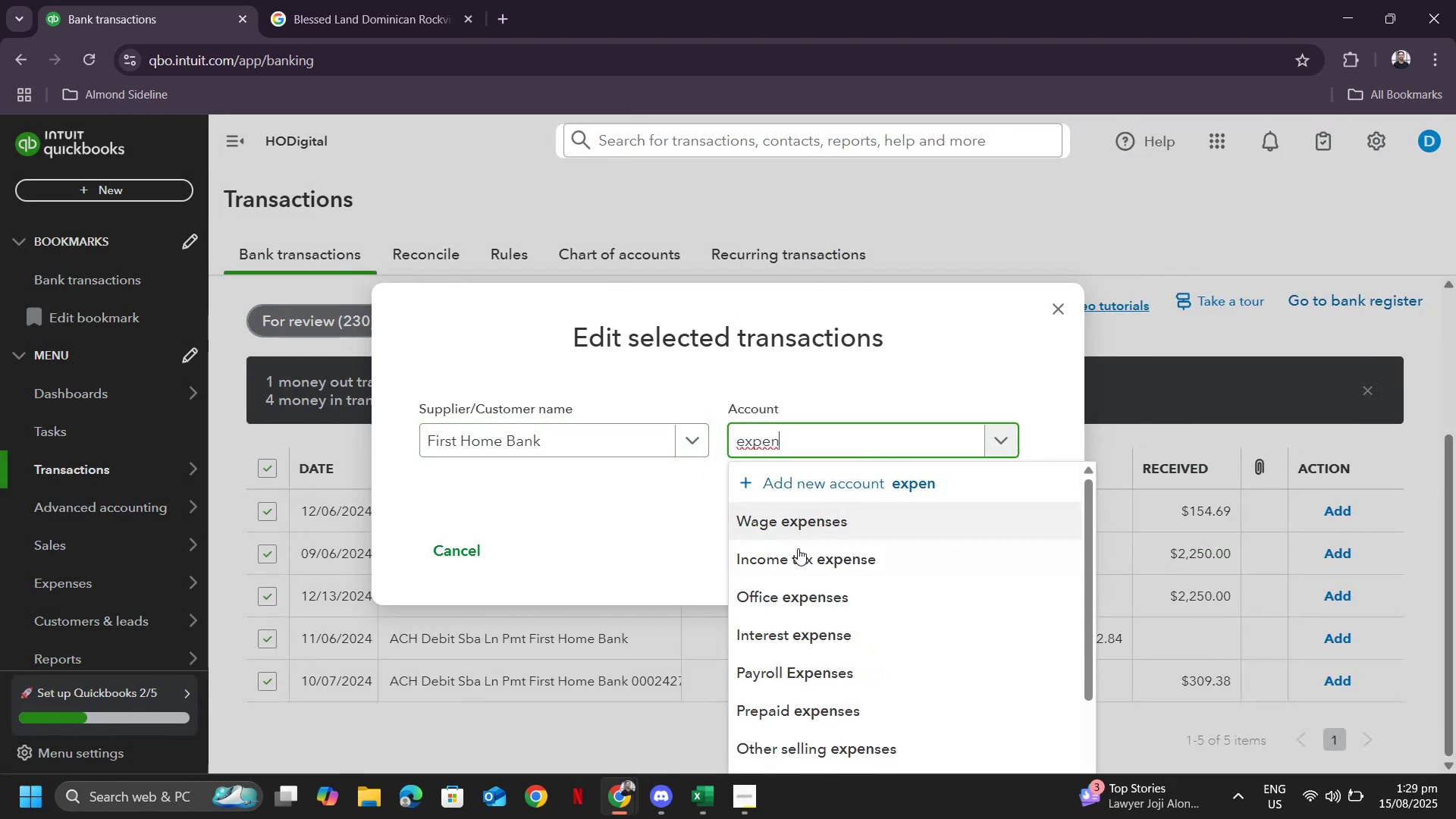 
scroll: coordinate [905, 654], scroll_direction: down, amount: 2.0
 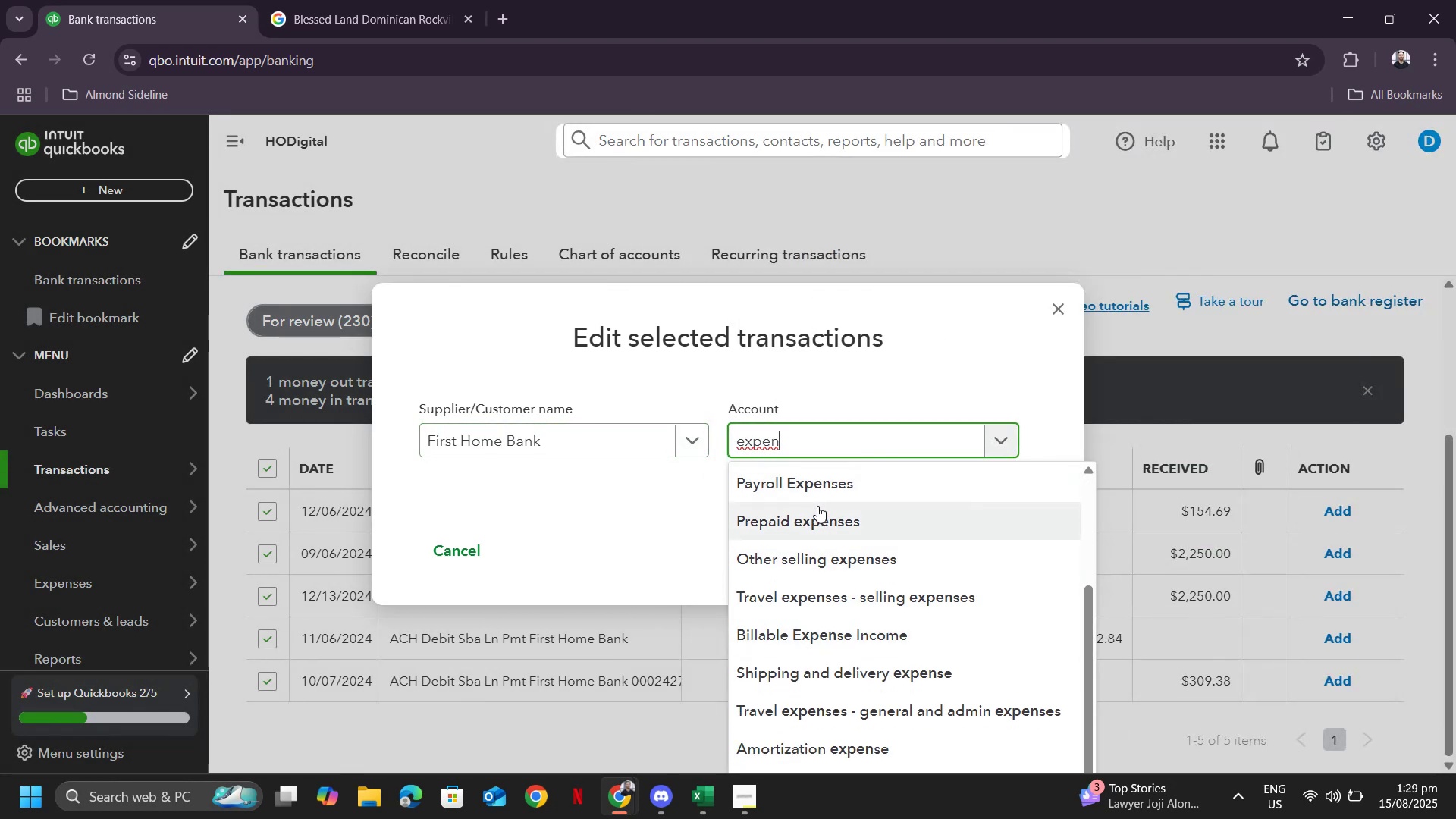 
scroll: coordinate [816, 532], scroll_direction: up, amount: 1.0
 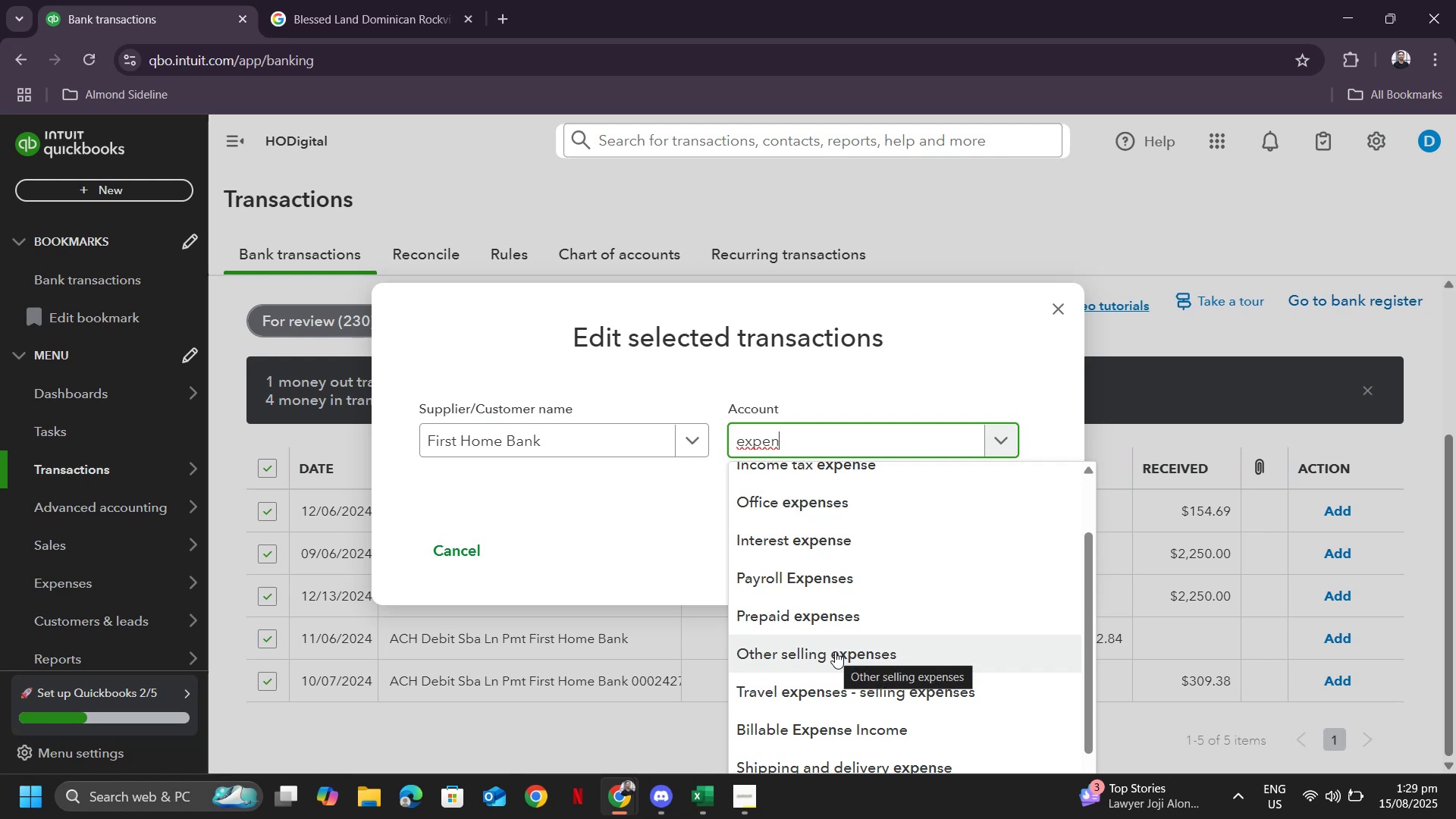 
left_click([835, 651])
 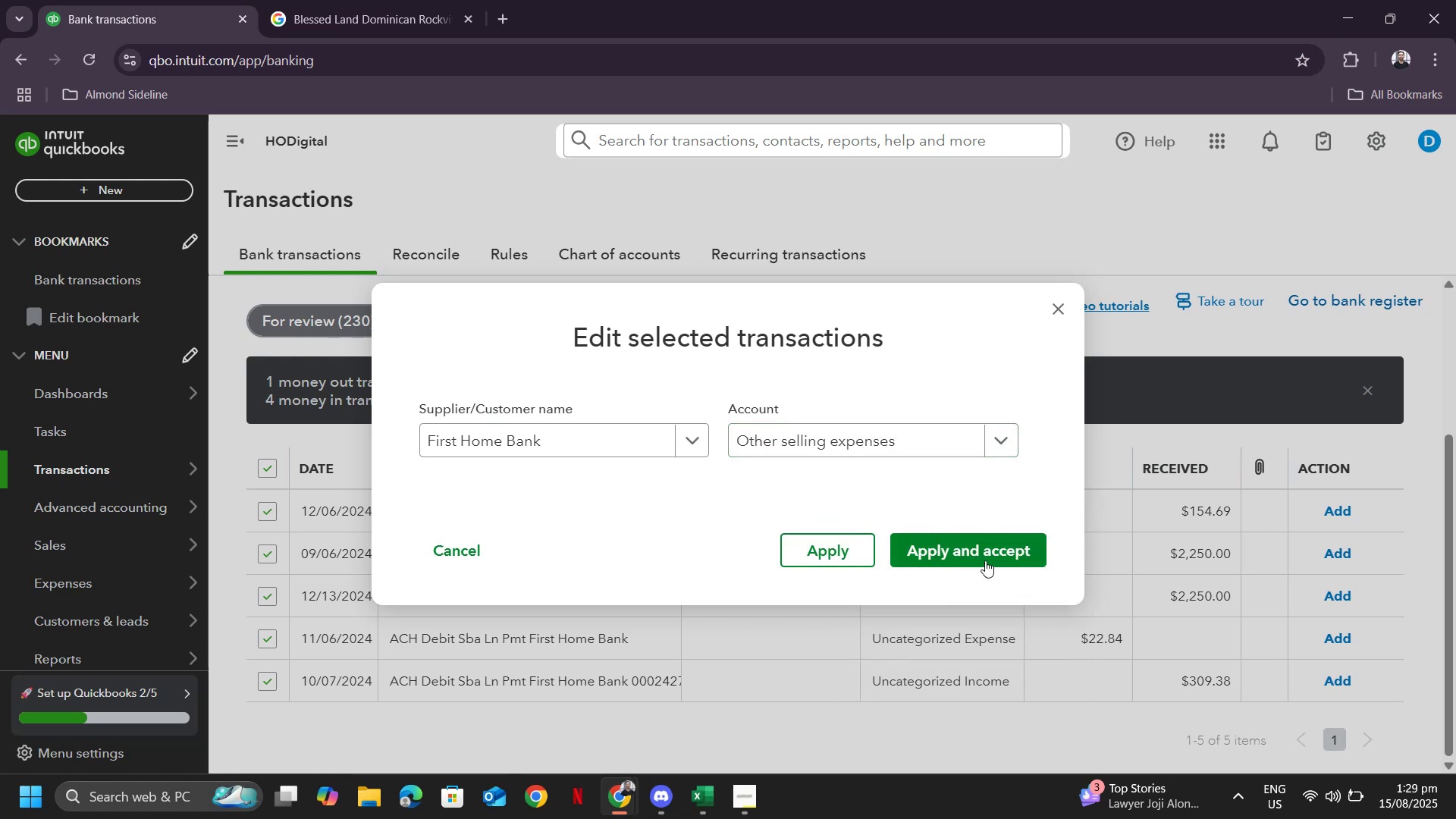 
left_click([984, 559])
 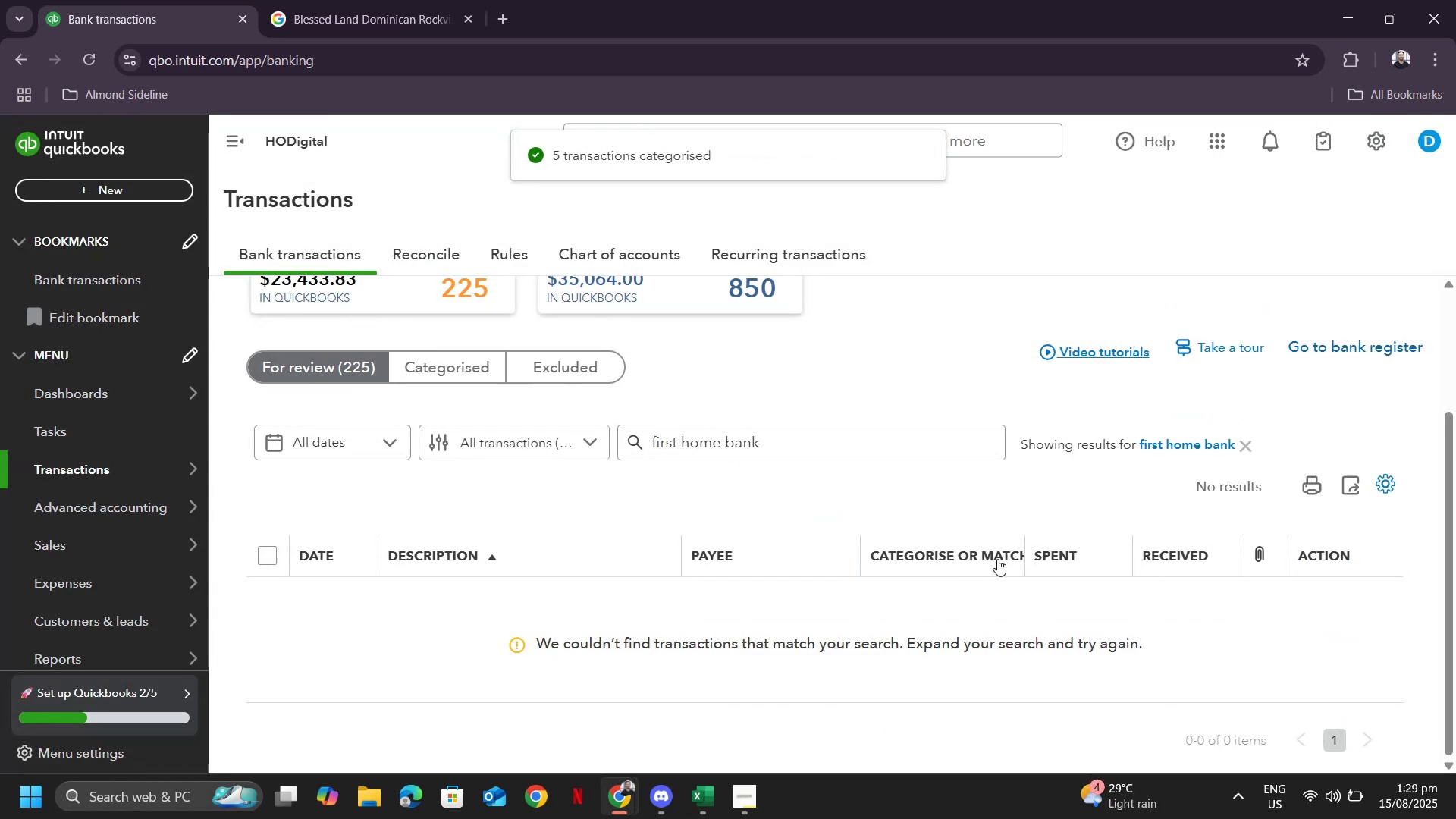 
wait(6.84)
 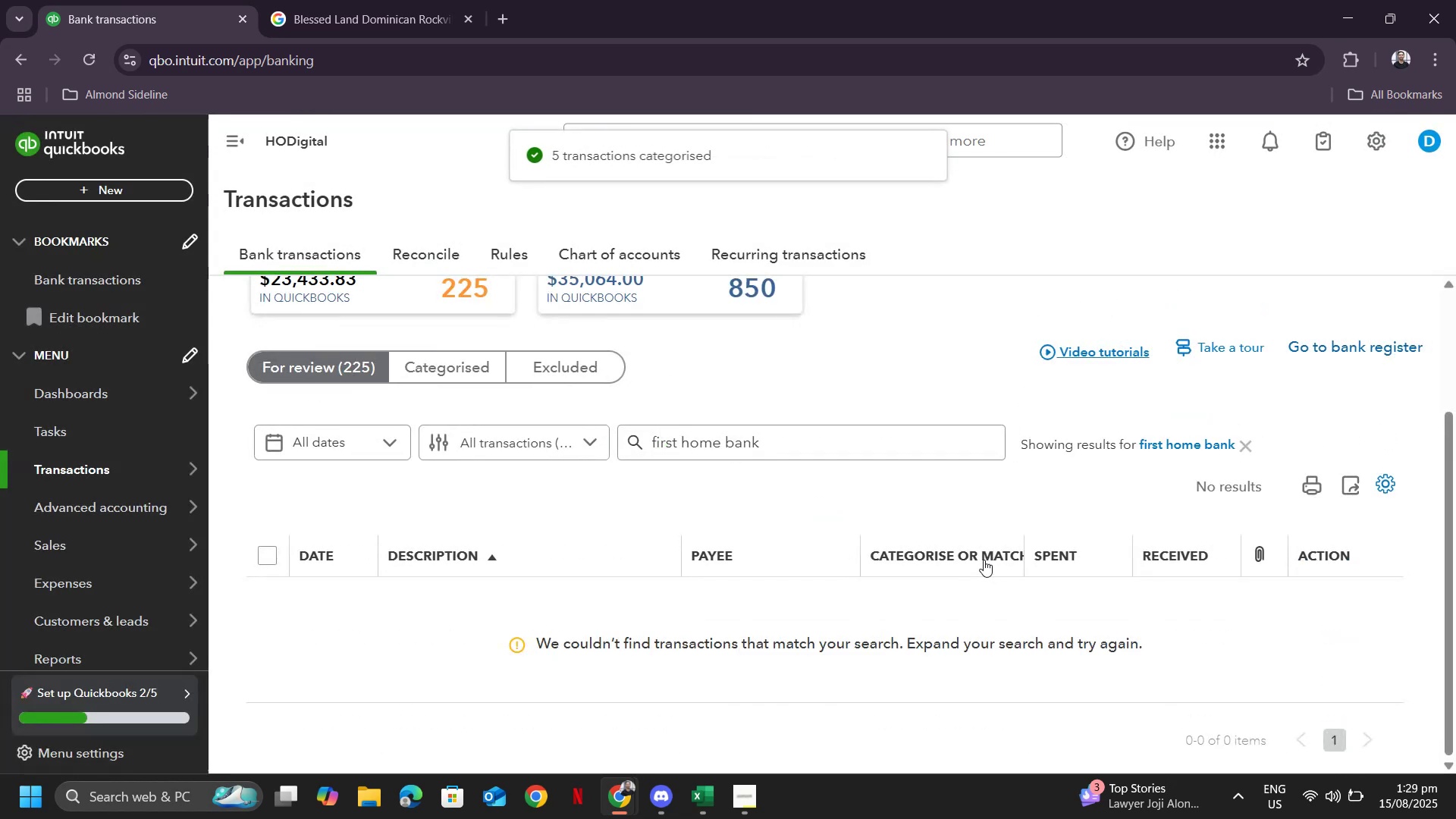 
left_click([1243, 446])
 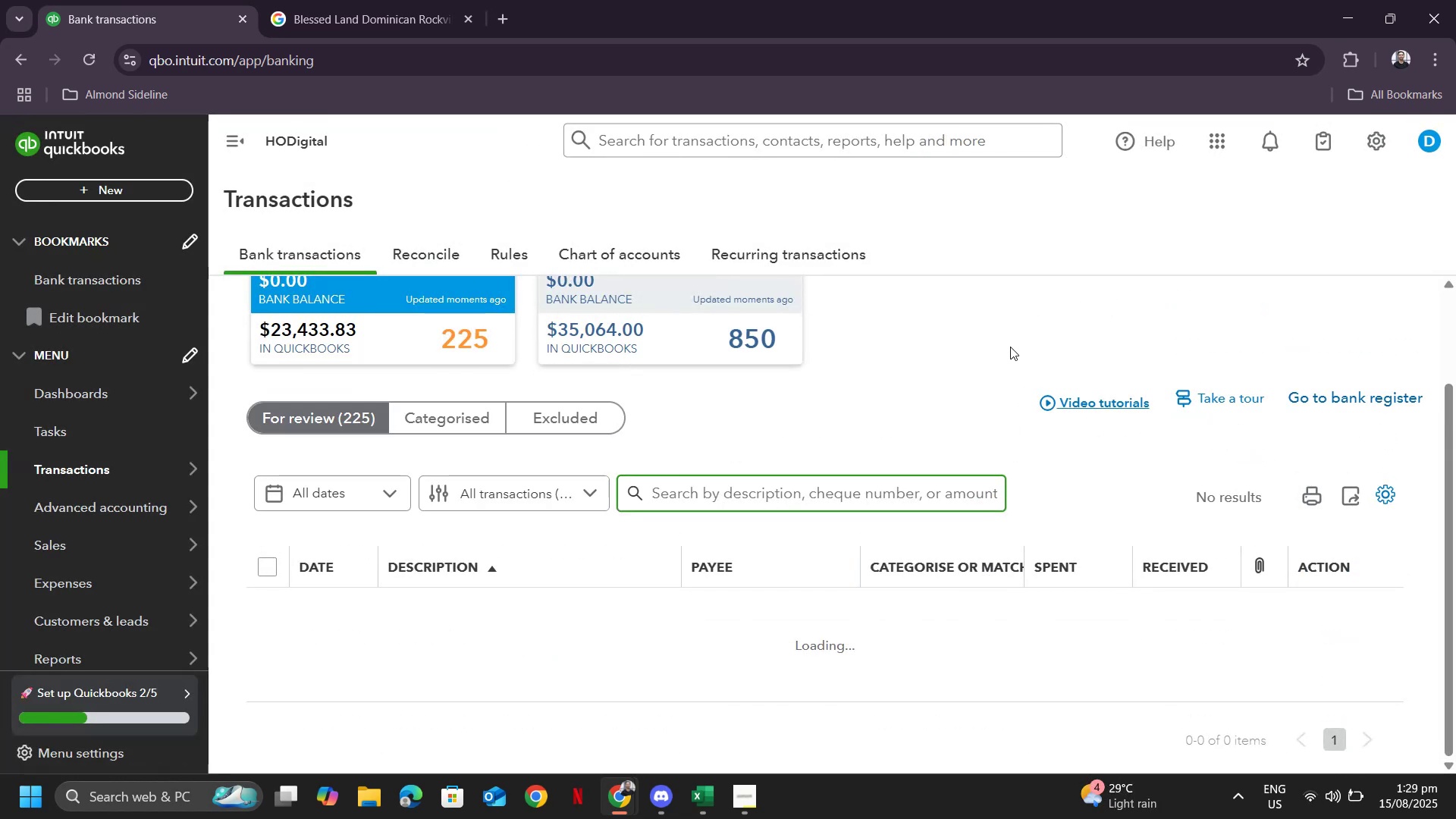 
scroll: coordinate [921, 432], scroll_direction: down, amount: 5.0
 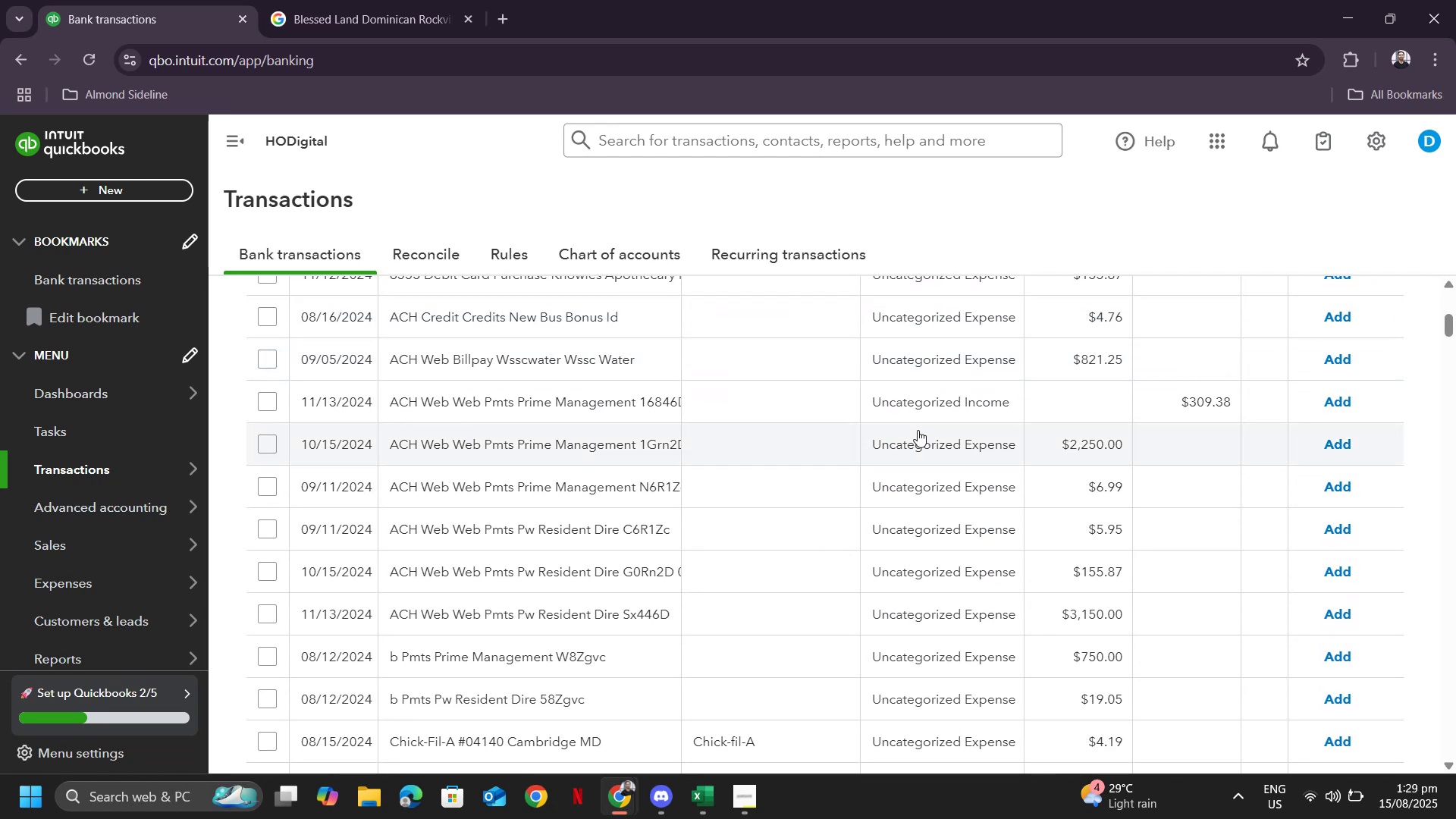 
scroll: coordinate [920, 400], scroll_direction: up, amount: 5.0
 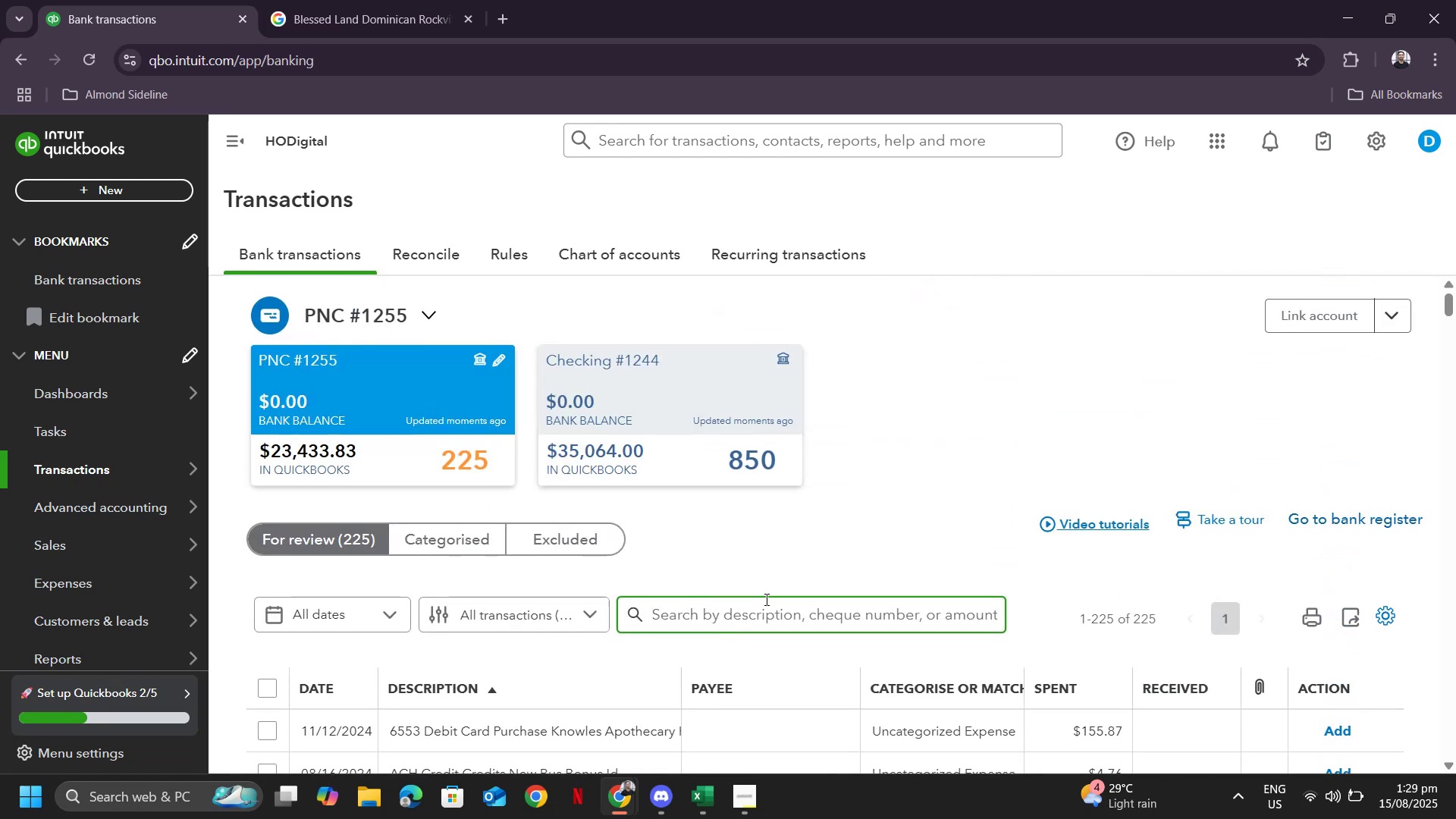 
left_click([758, 632])
 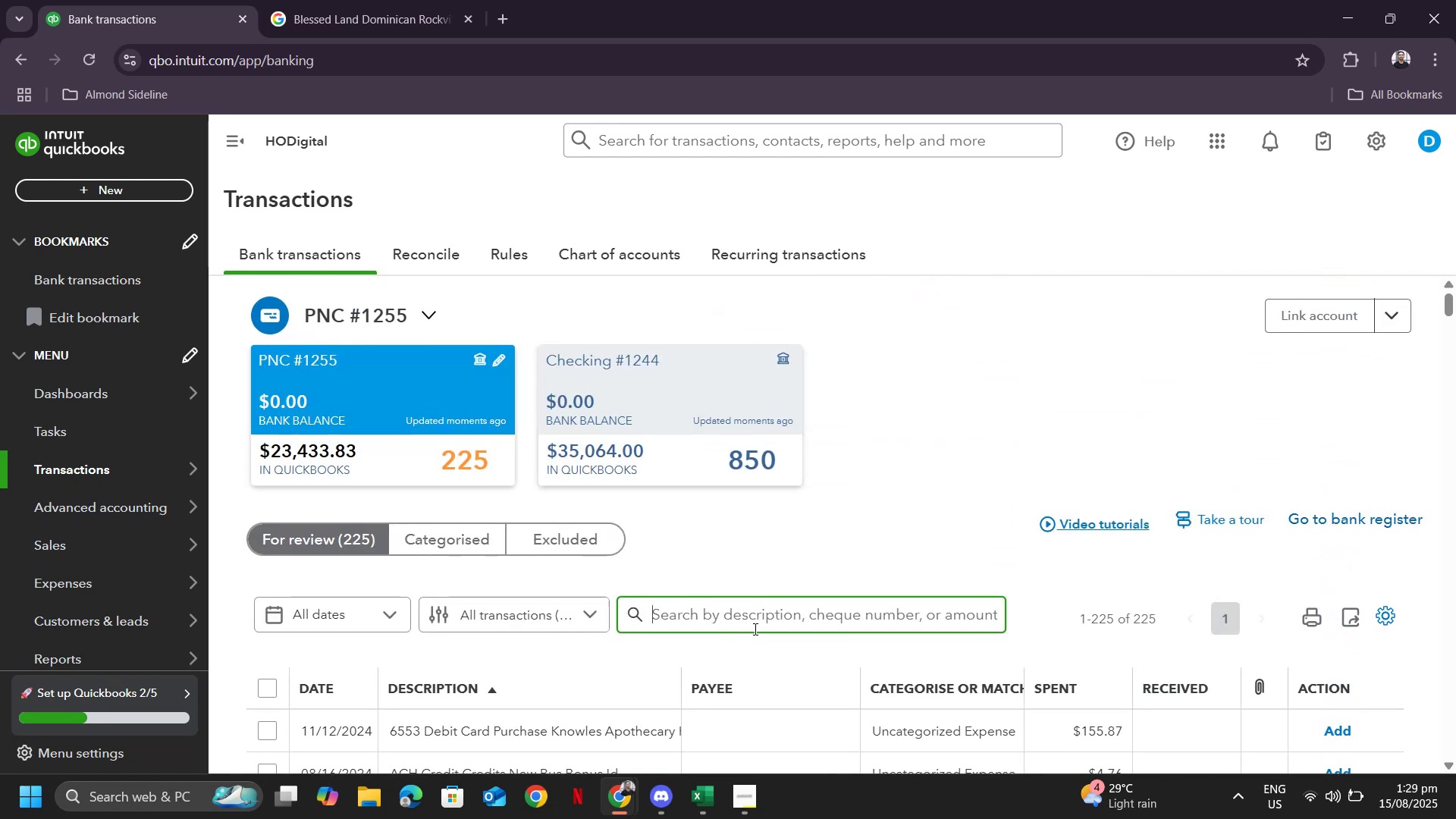 
type(prime)
 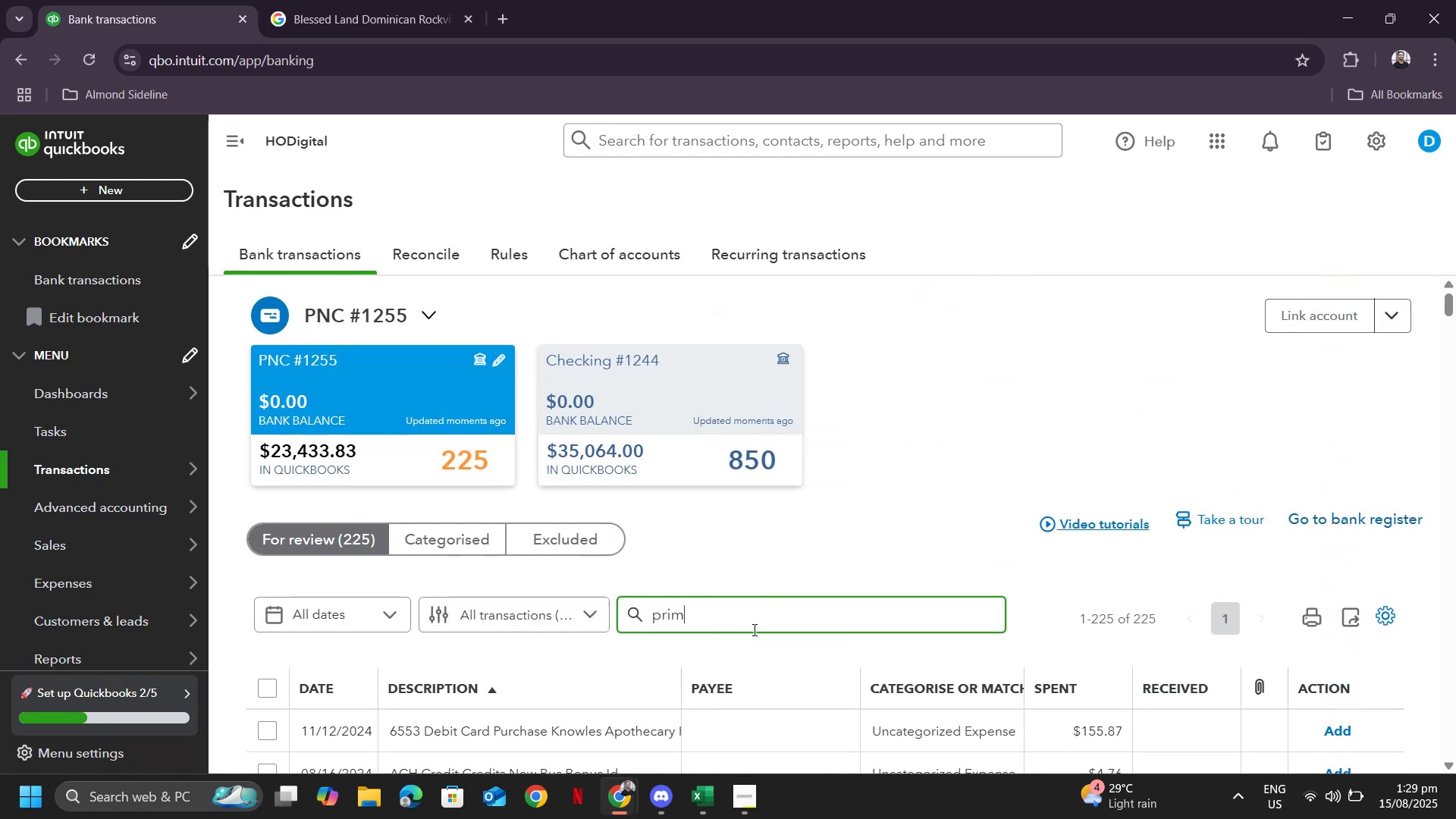 
key(Enter)
 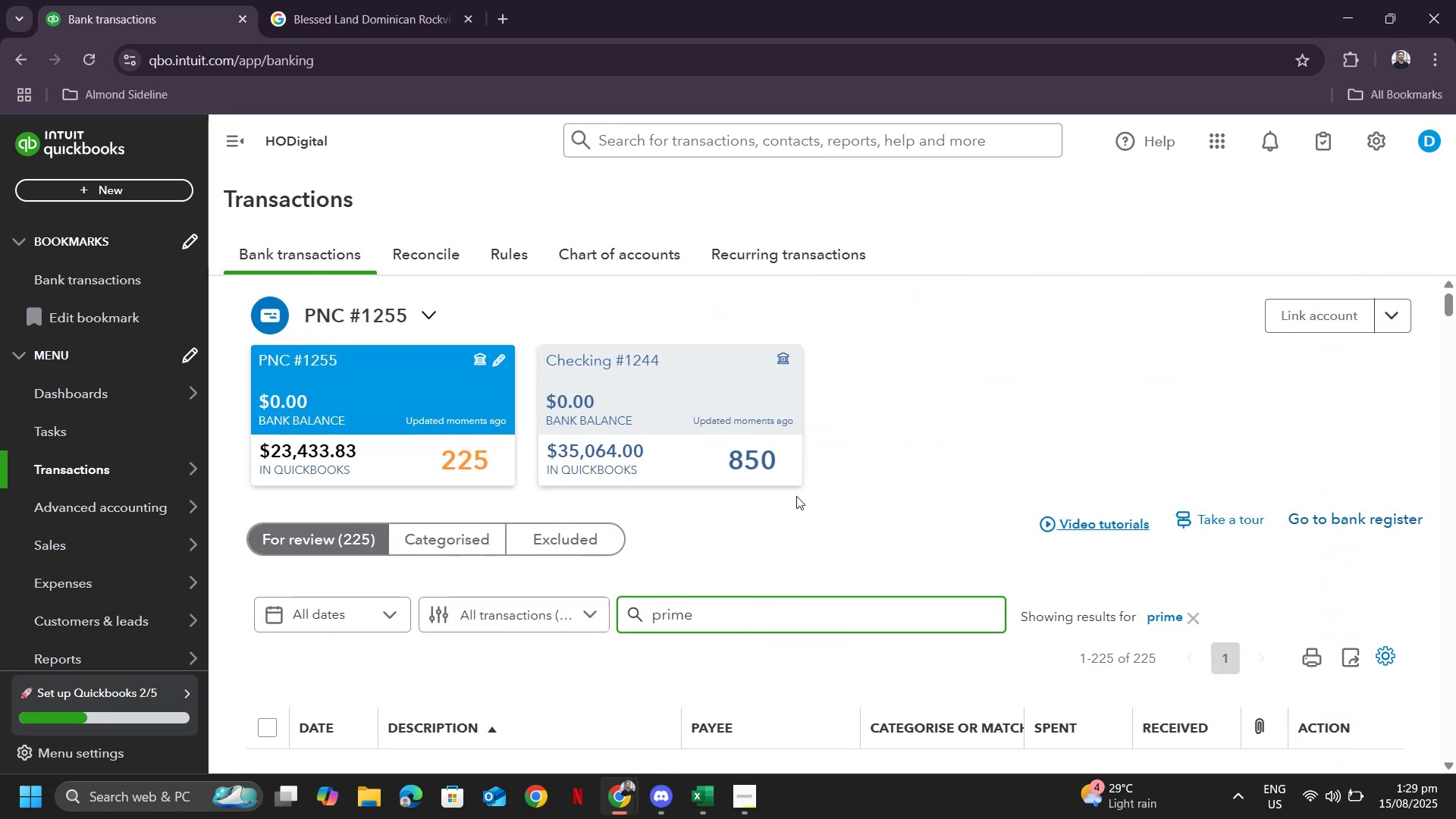 
scroll: coordinate [743, 488], scroll_direction: down, amount: 4.0
 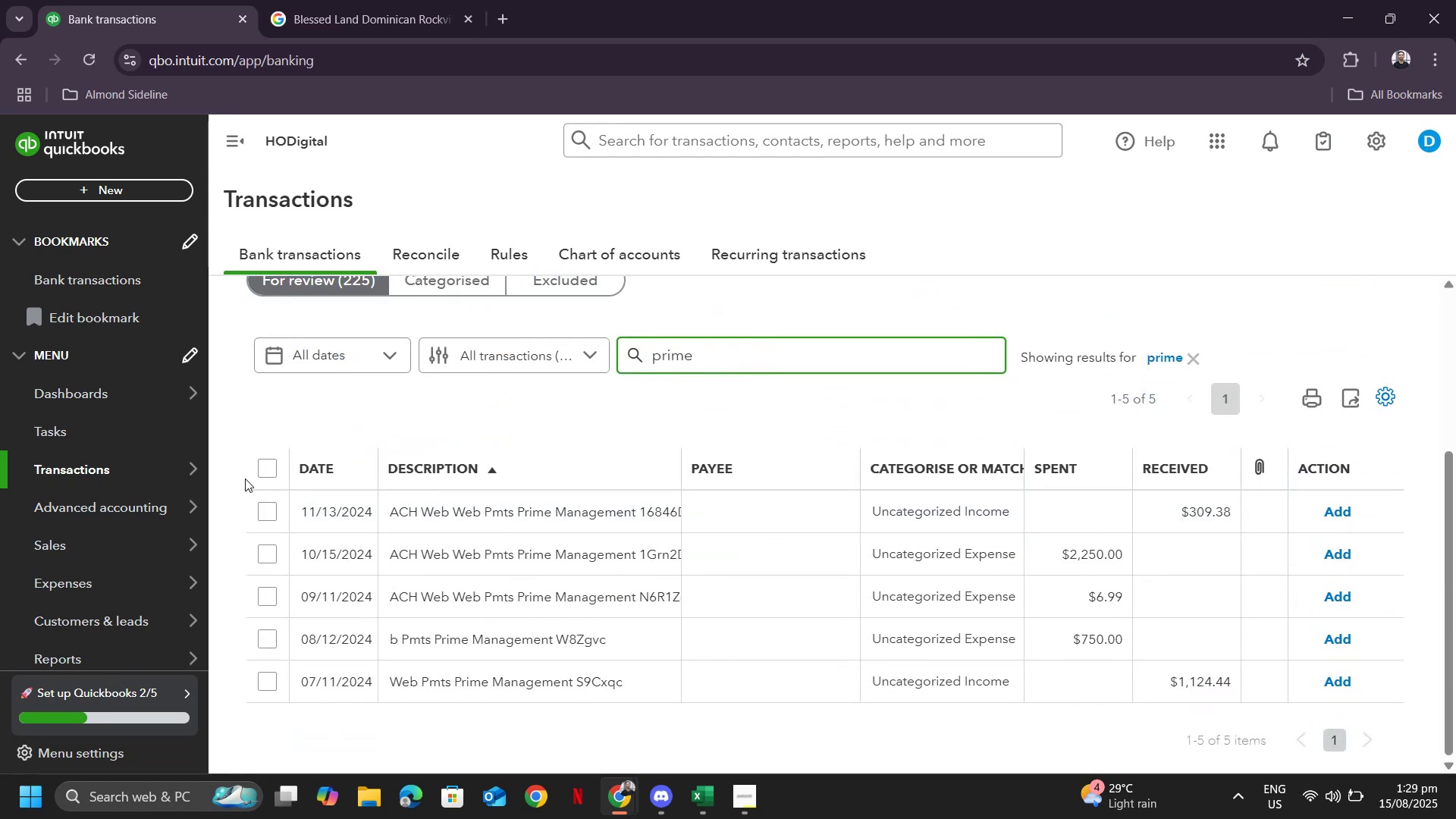 
left_click([260, 471])
 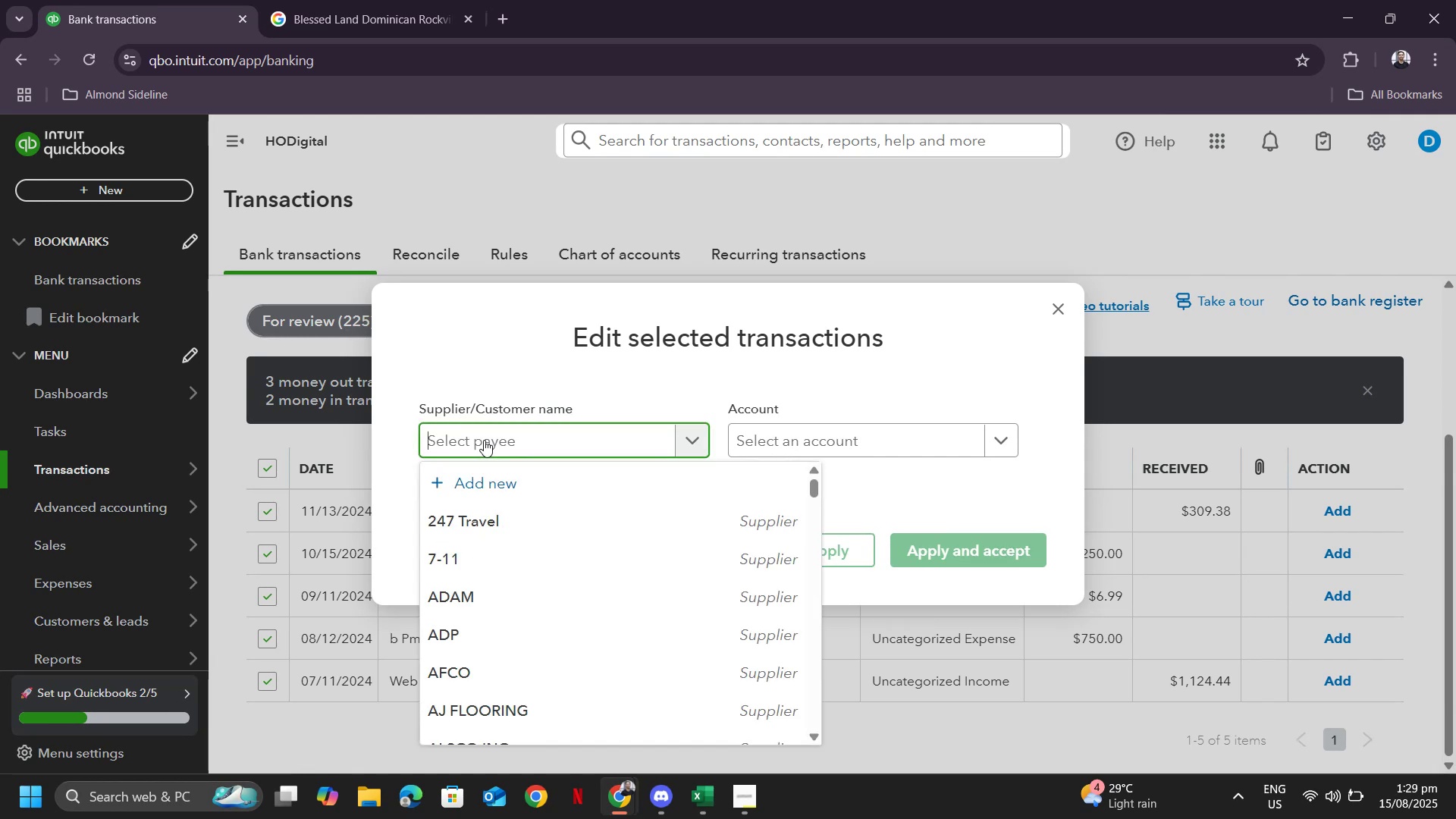 
type(Prime Management)
 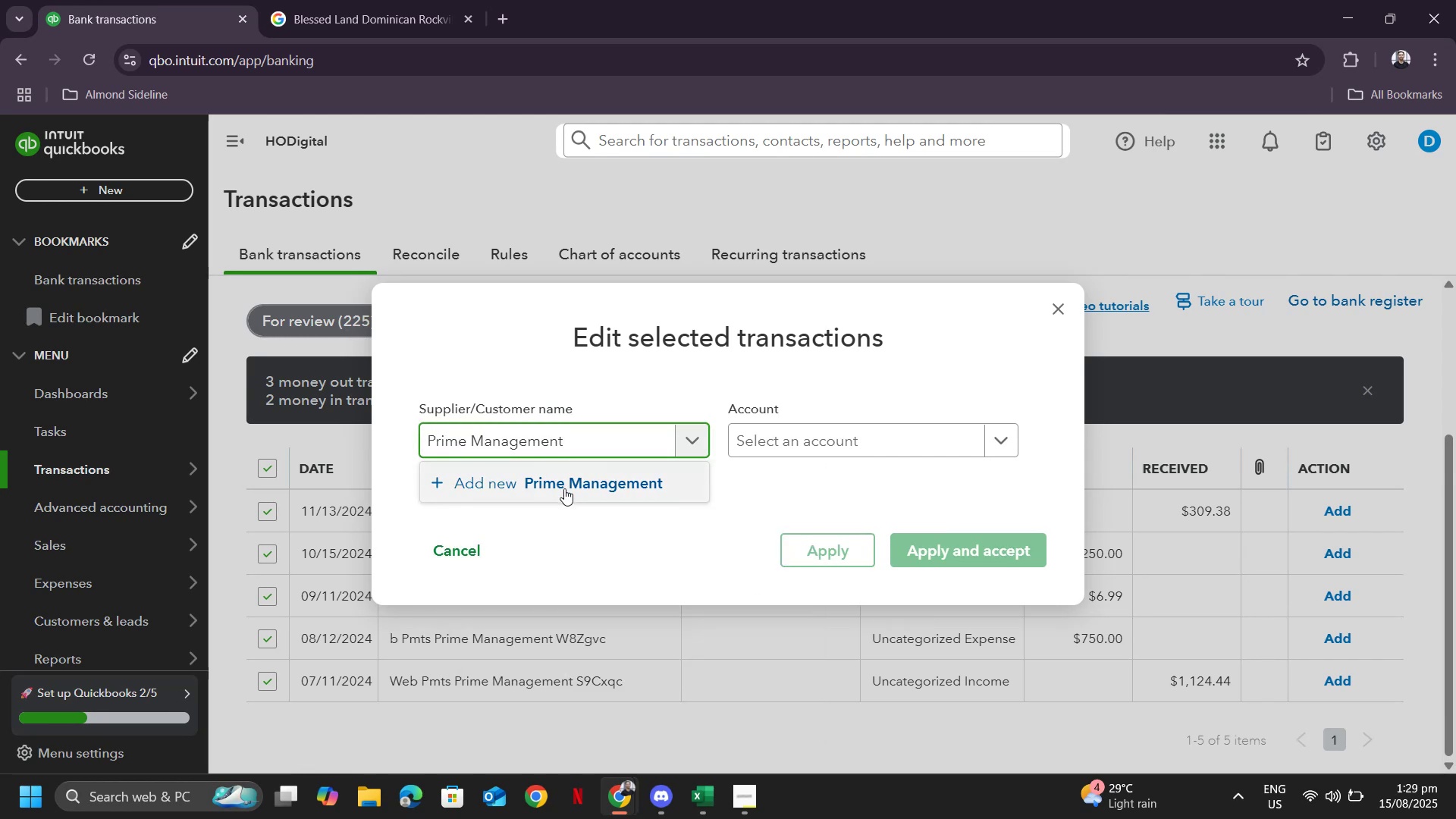 
left_click([576, 488])
 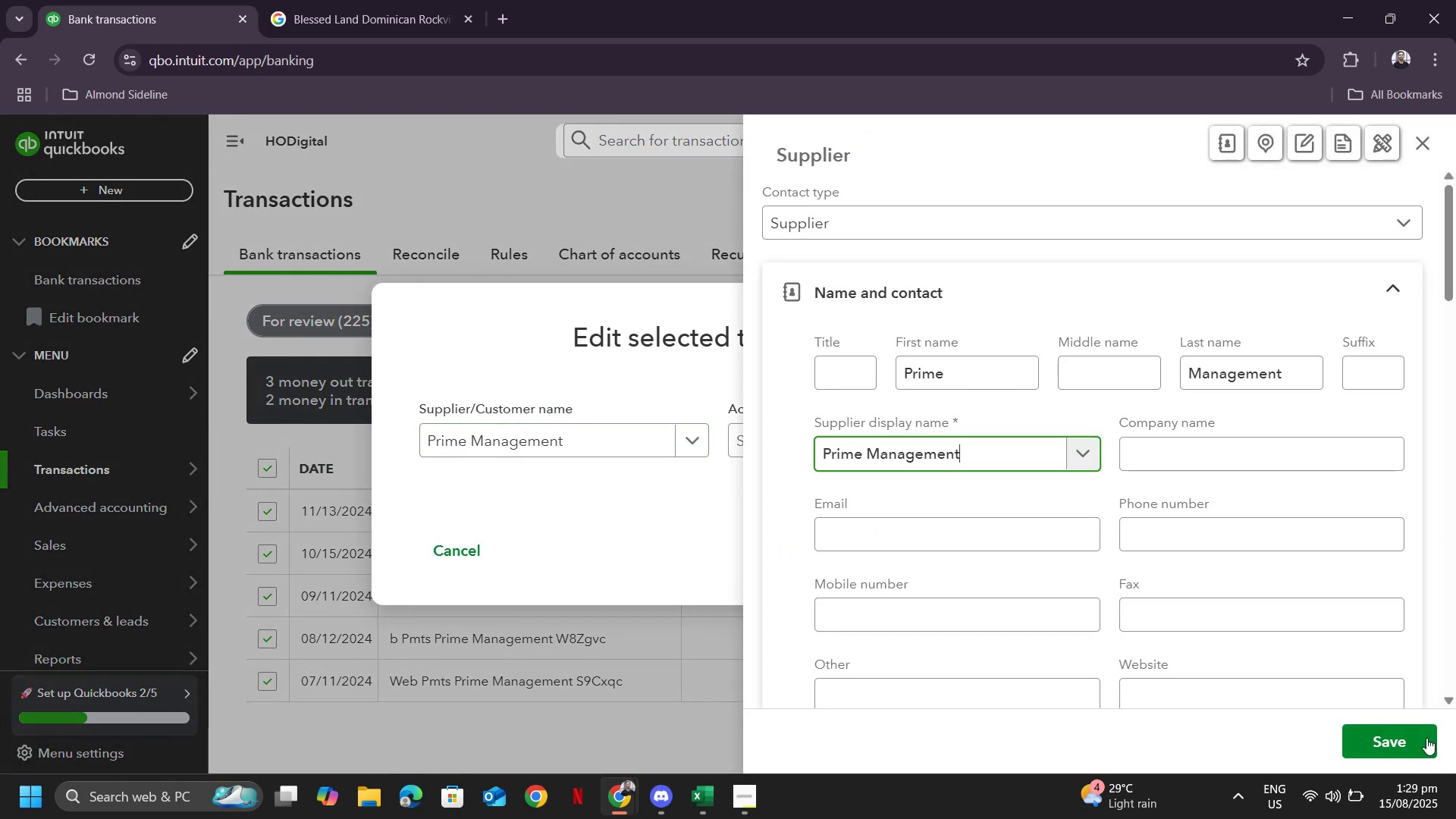 
left_click([1389, 732])
 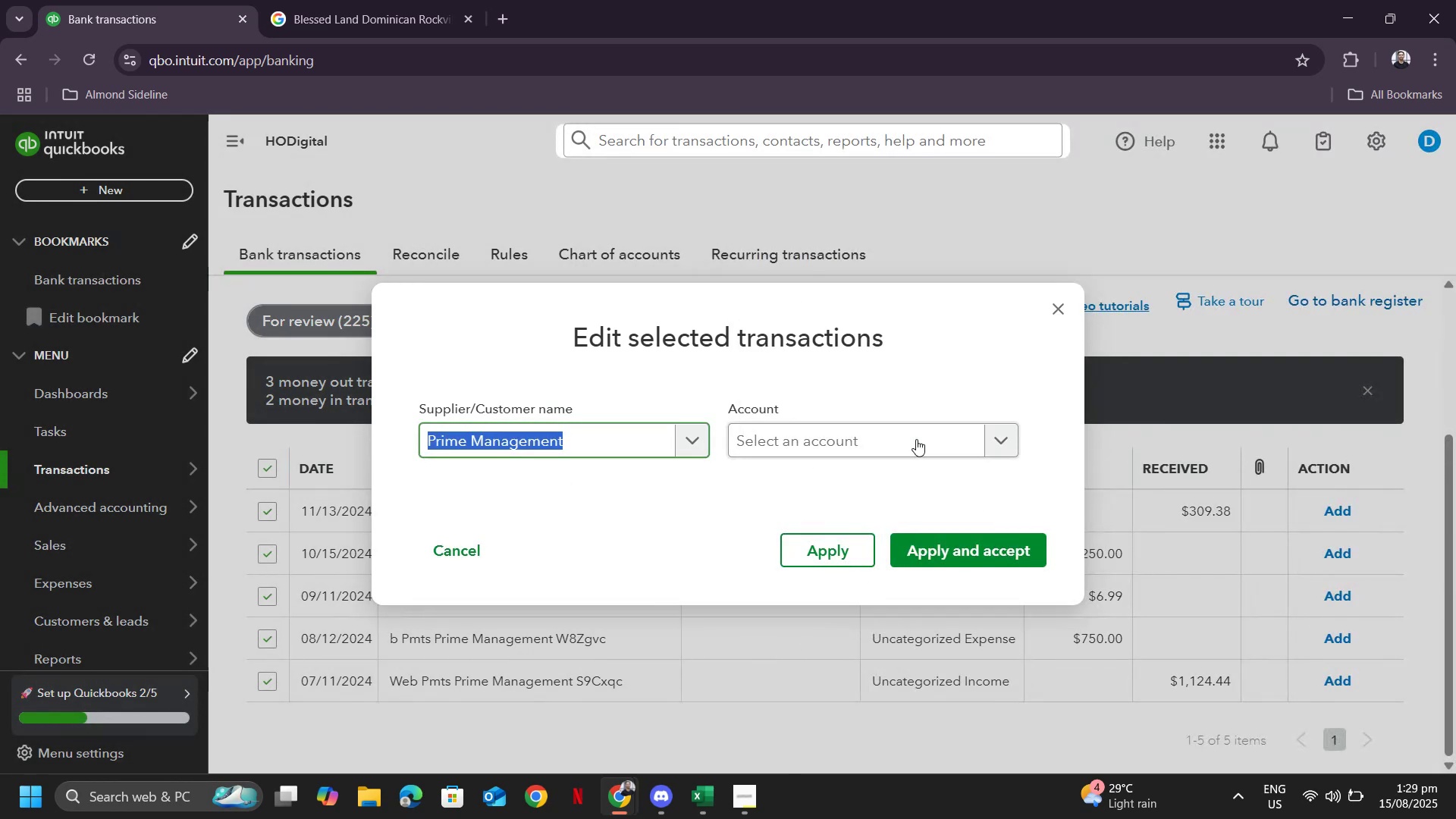 
left_click([905, 438])
 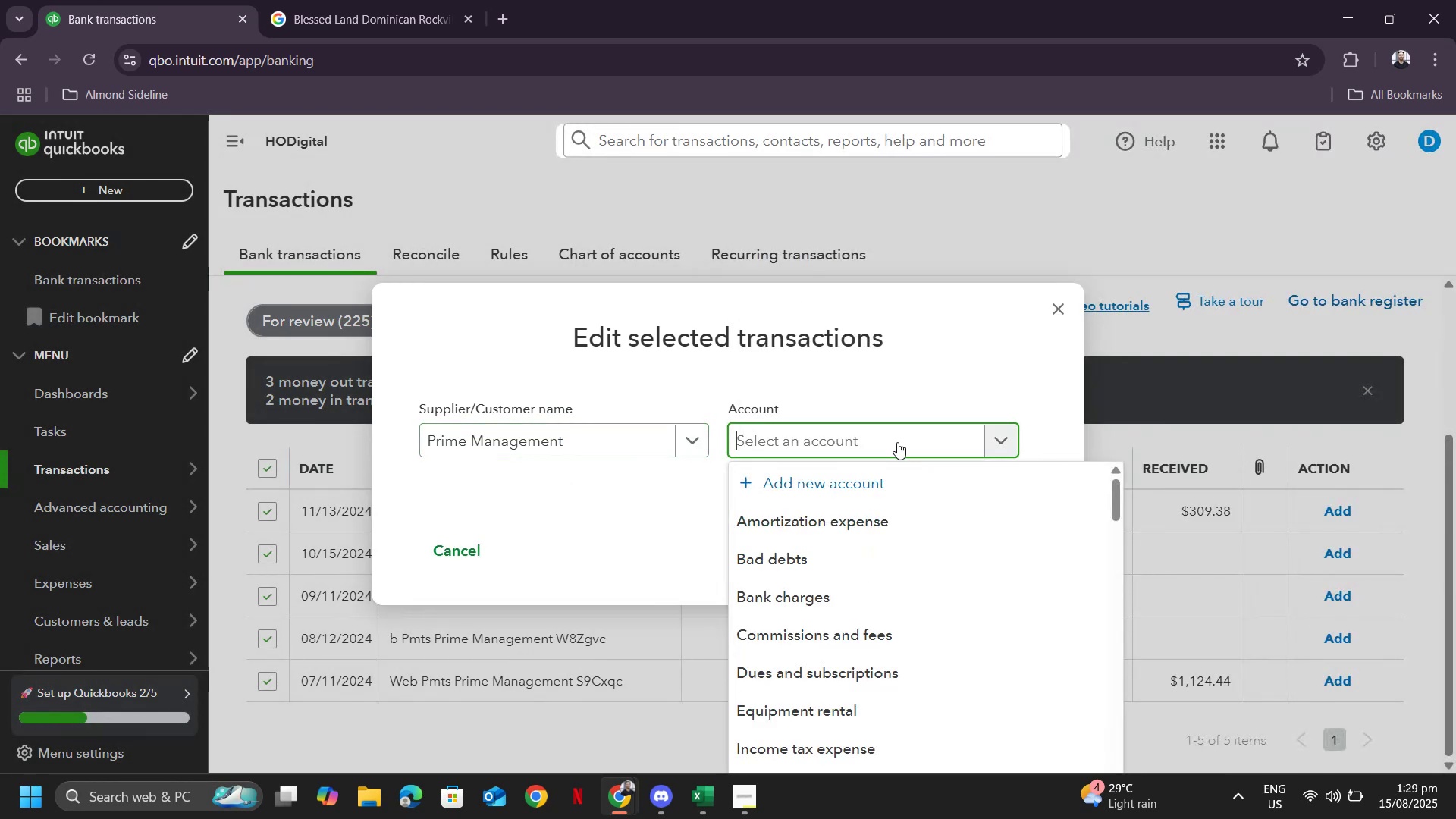 
type(p)
key(Backspace)
type(renta)
 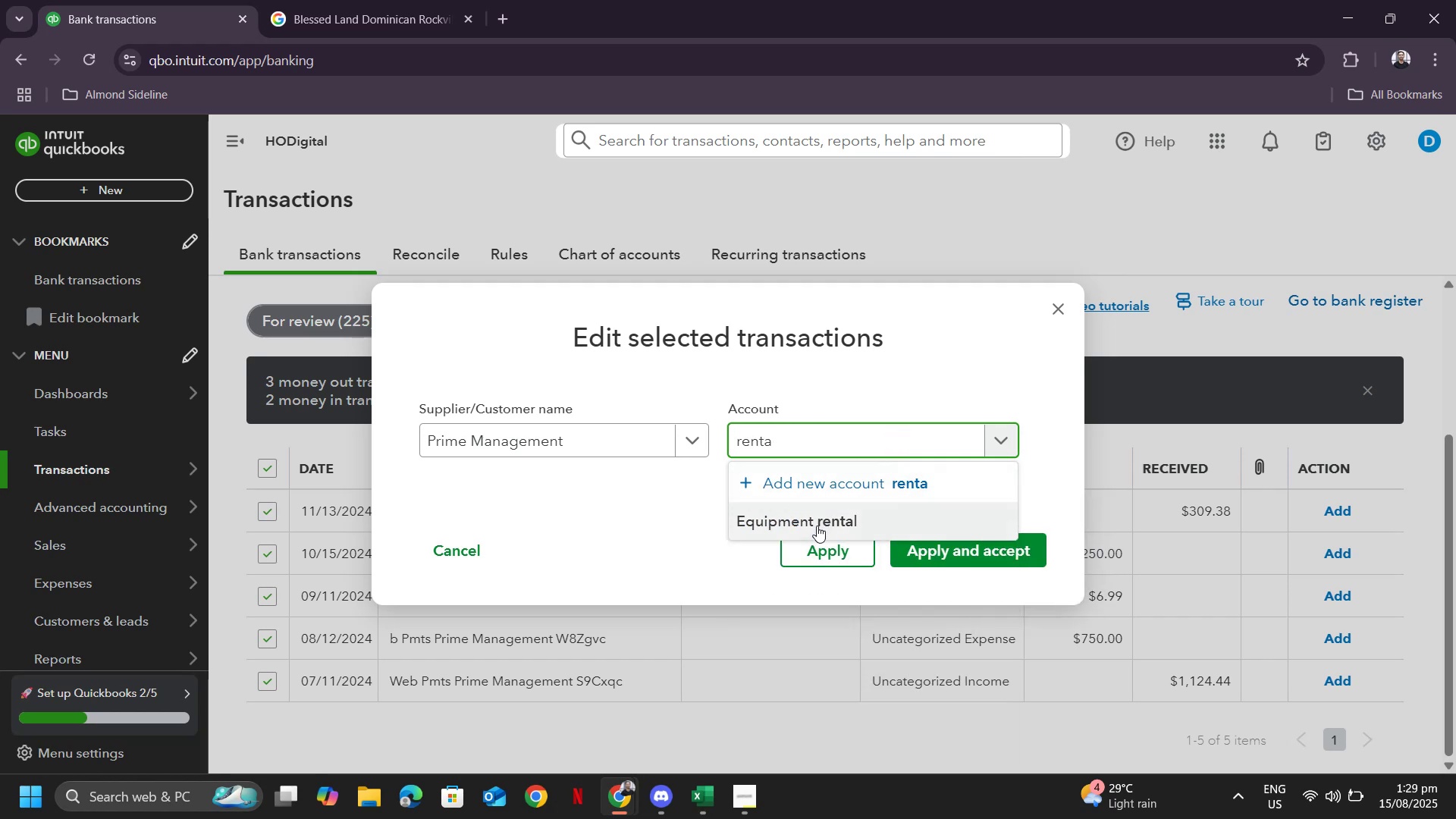 
left_click([817, 526])
 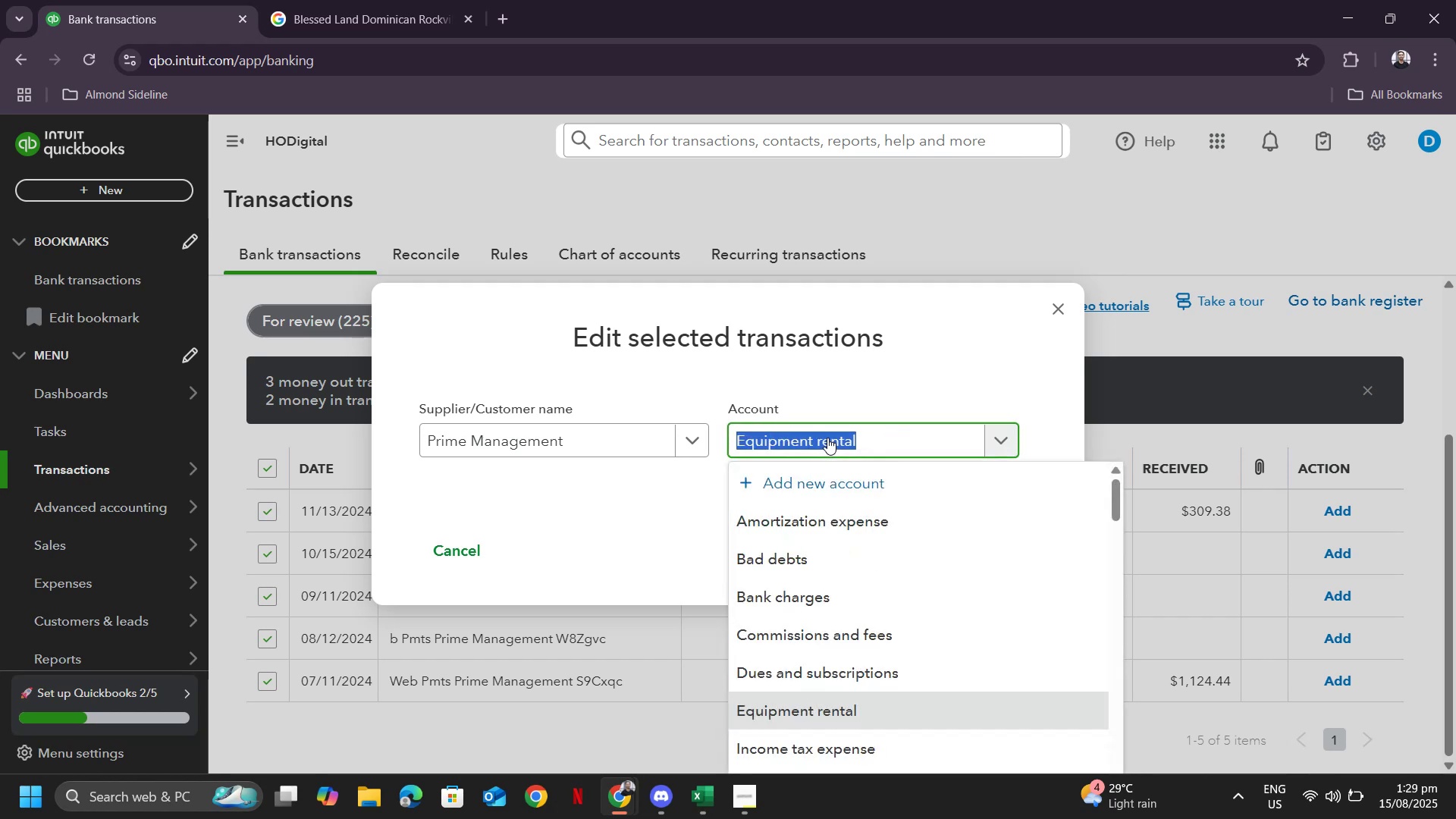 
type(rent)
 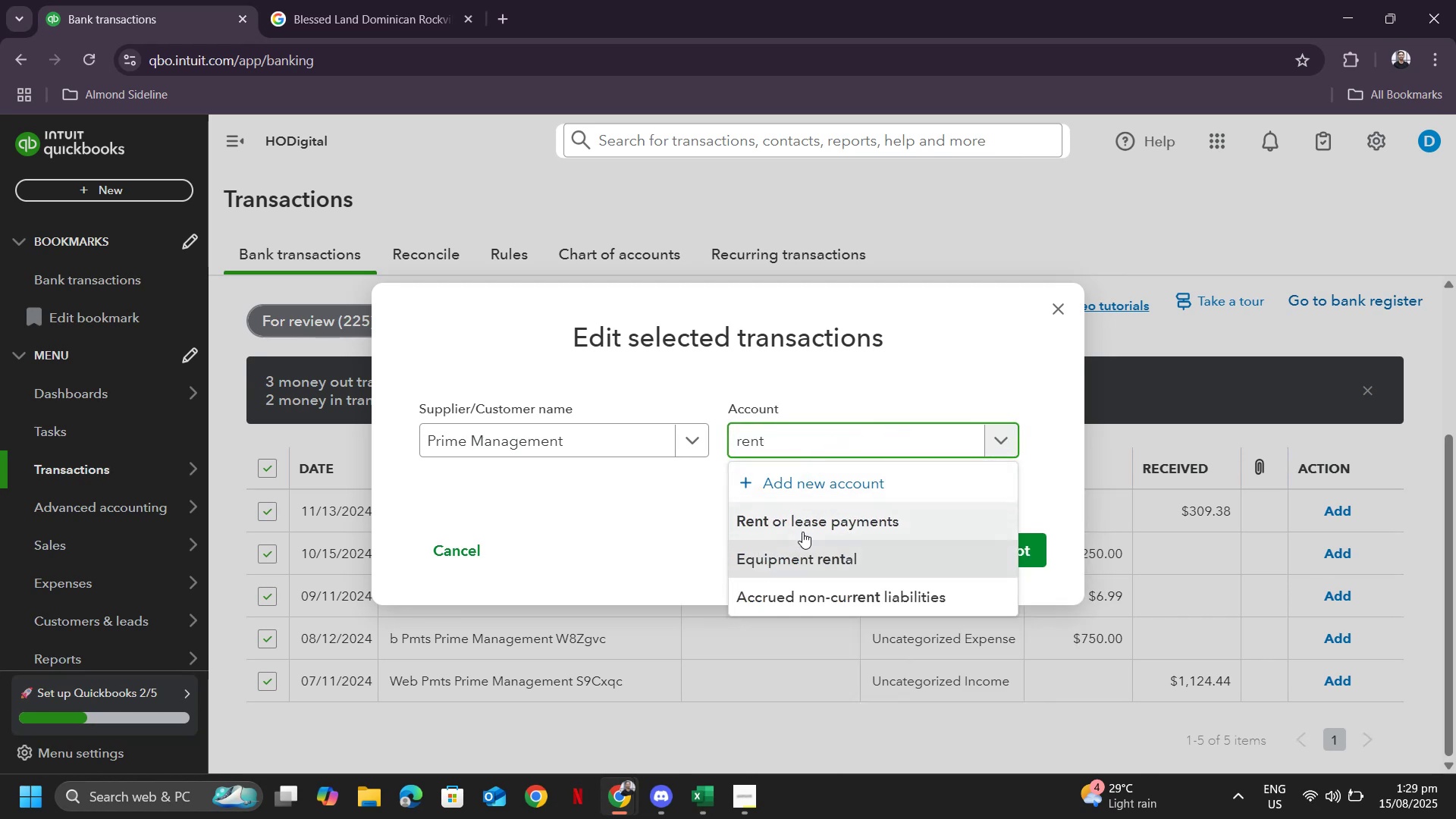 
left_click([802, 528])
 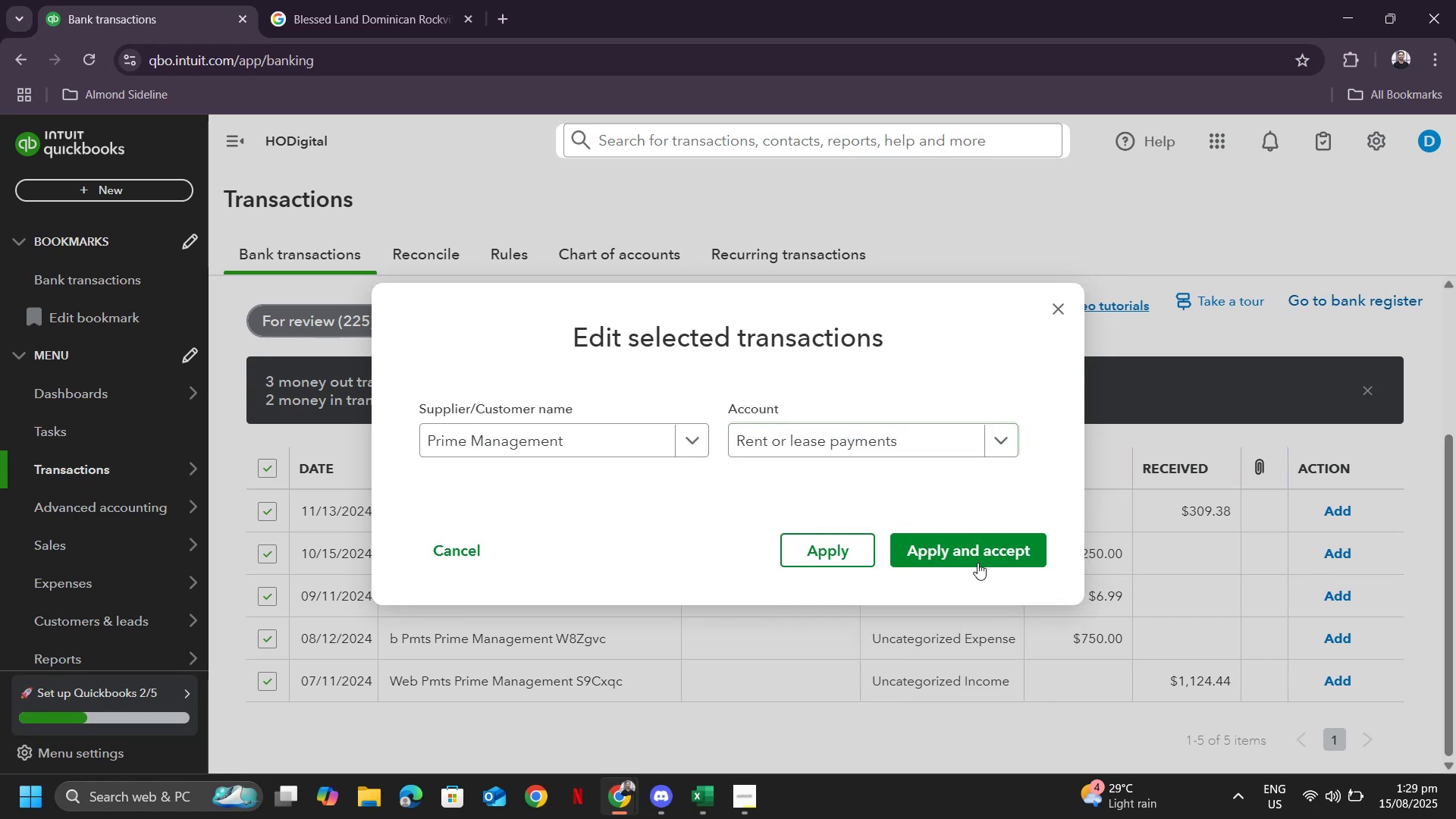 
left_click([973, 543])
 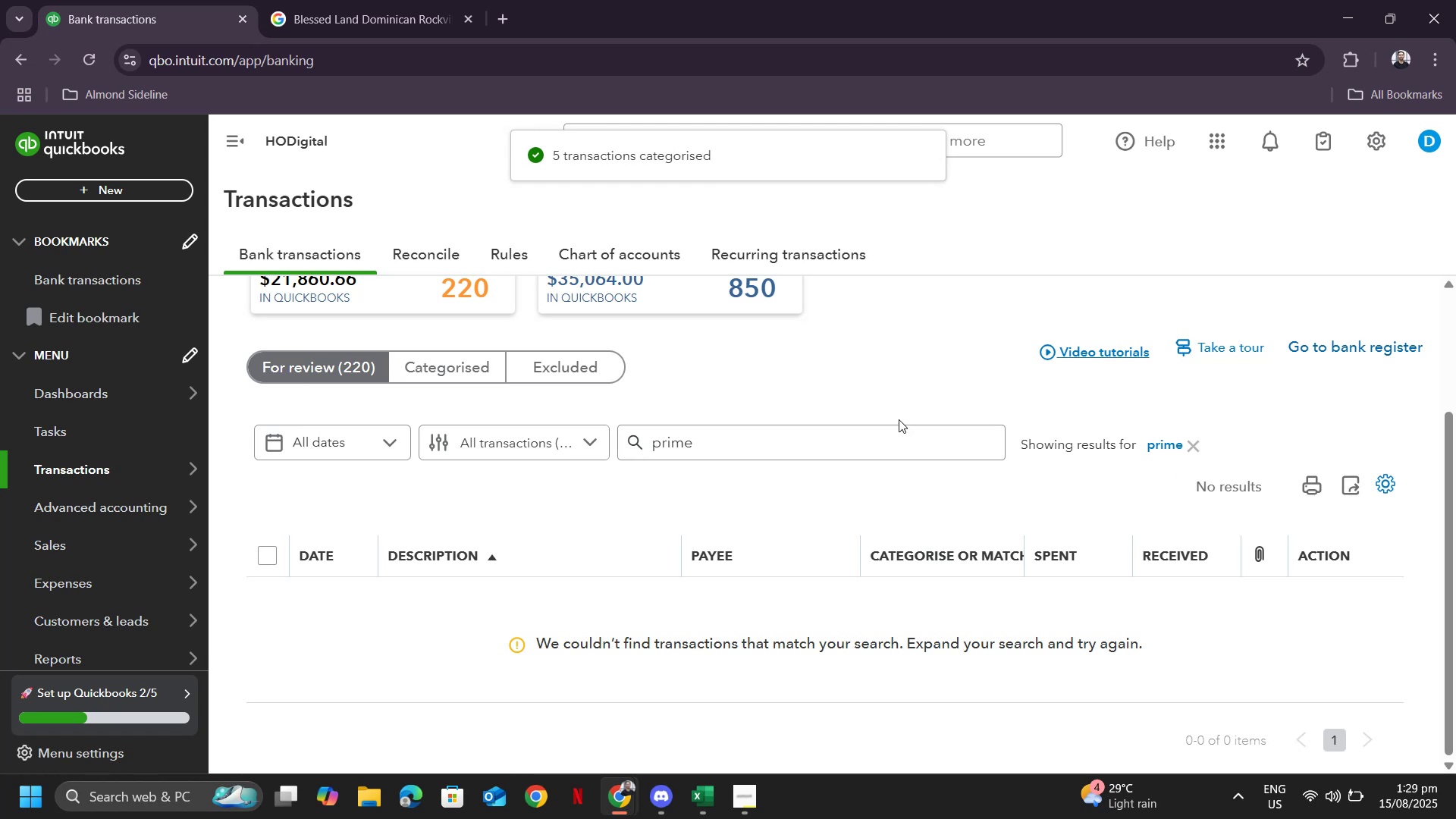 
double_click([1184, 449])
 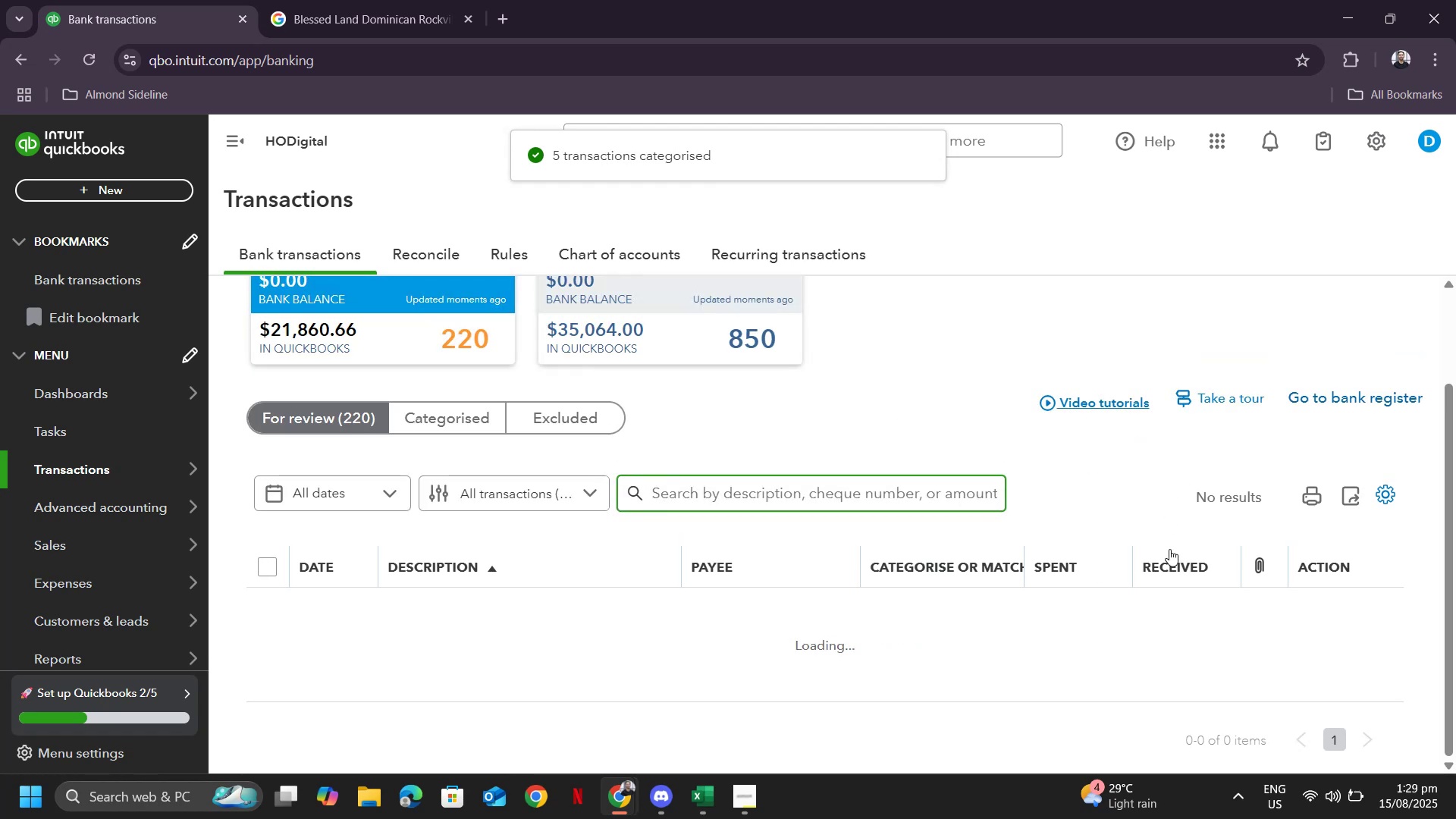 
scroll: coordinate [708, 453], scroll_direction: down, amount: 3.0
 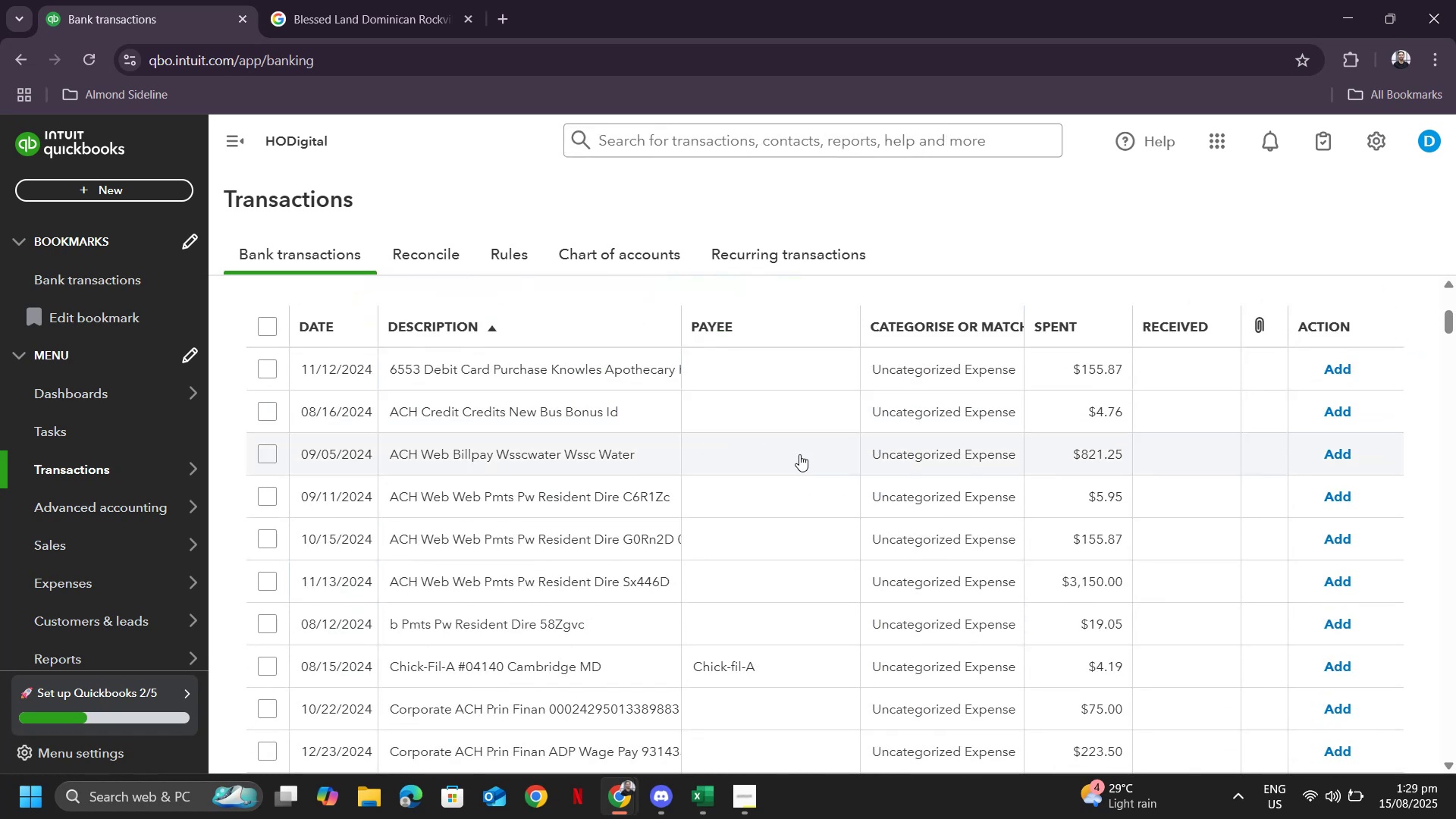 
scroll: coordinate [824, 387], scroll_direction: up, amount: 5.0
 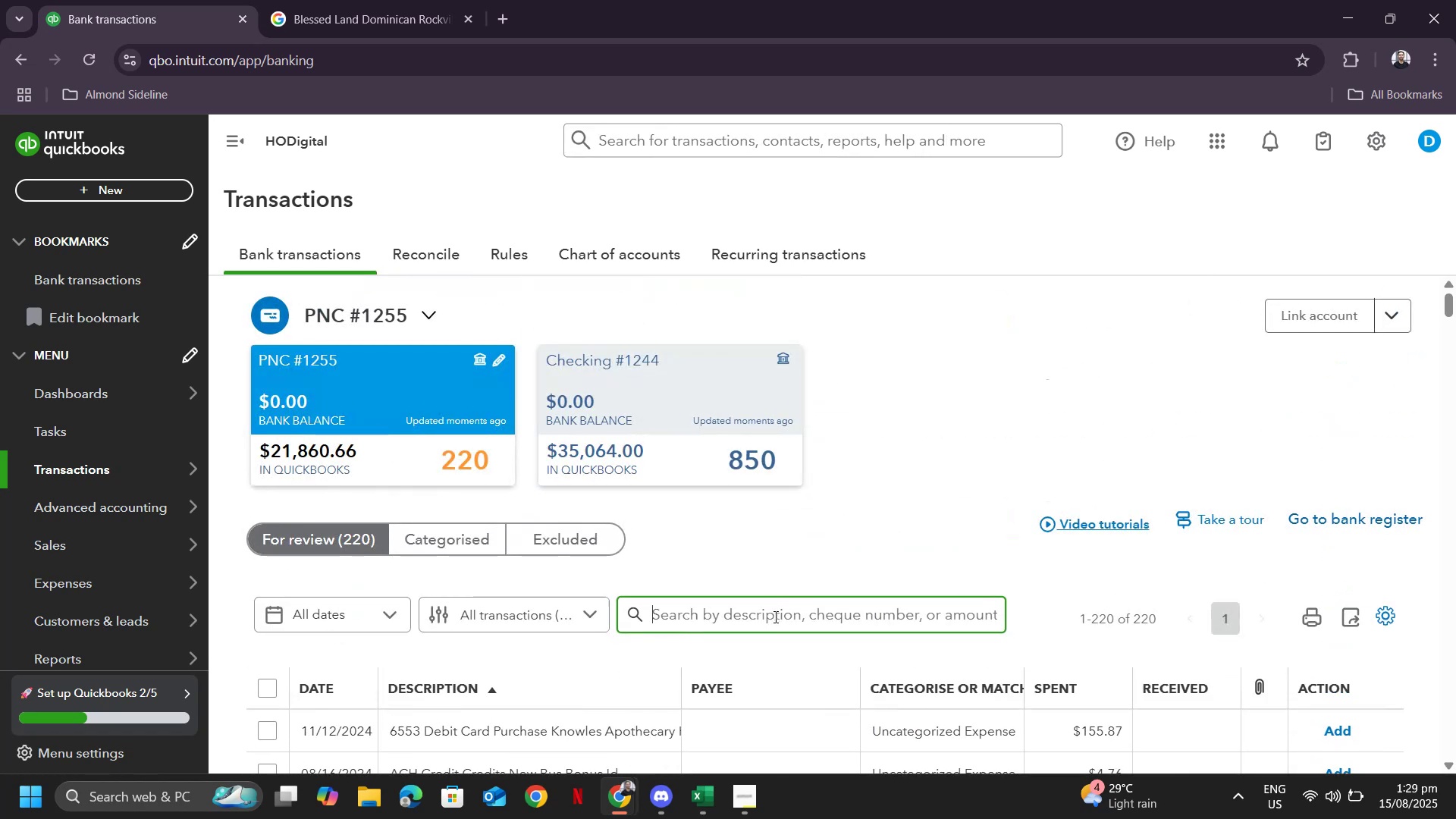 
left_click([773, 617])
 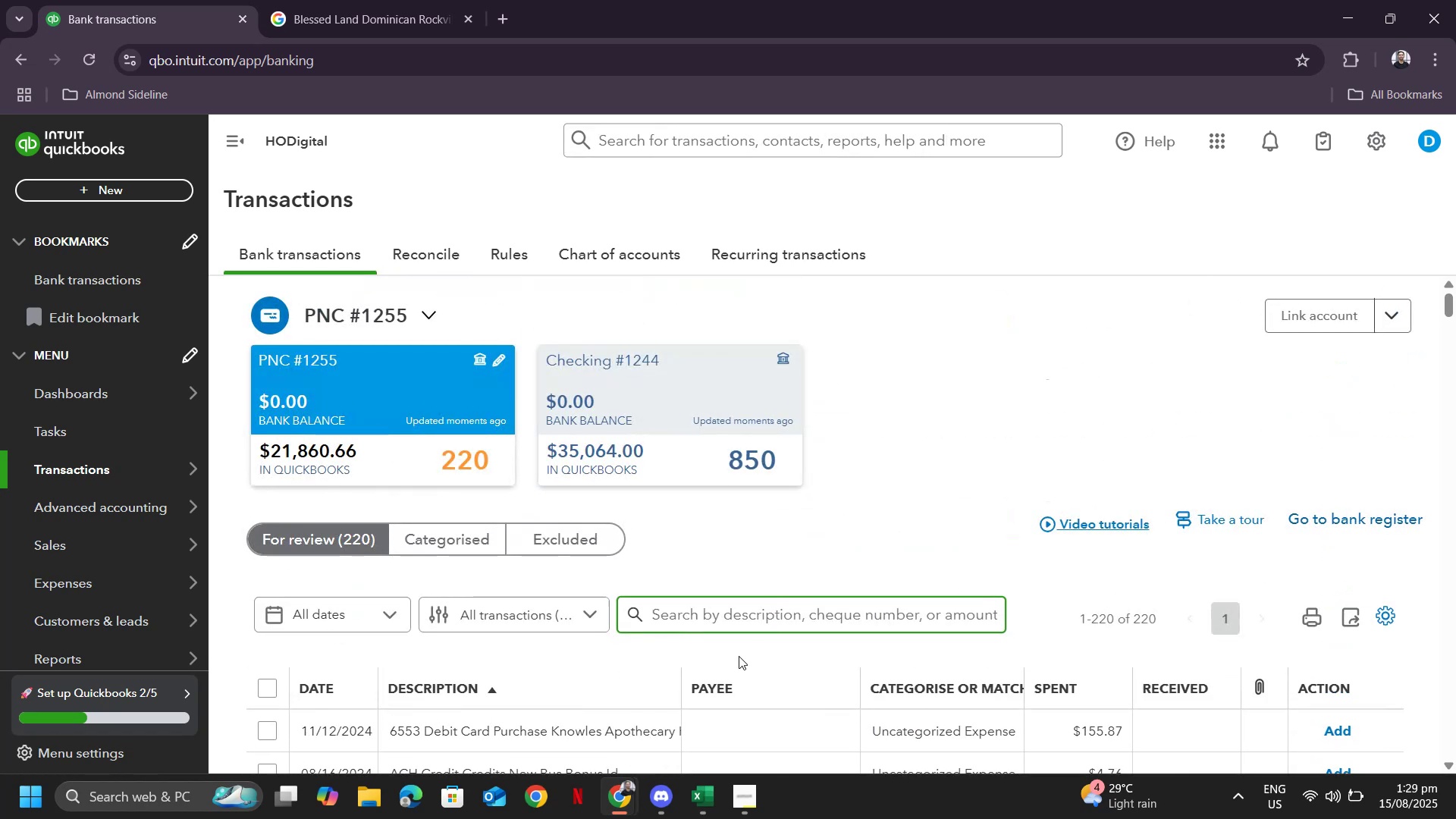 
type(resident)
 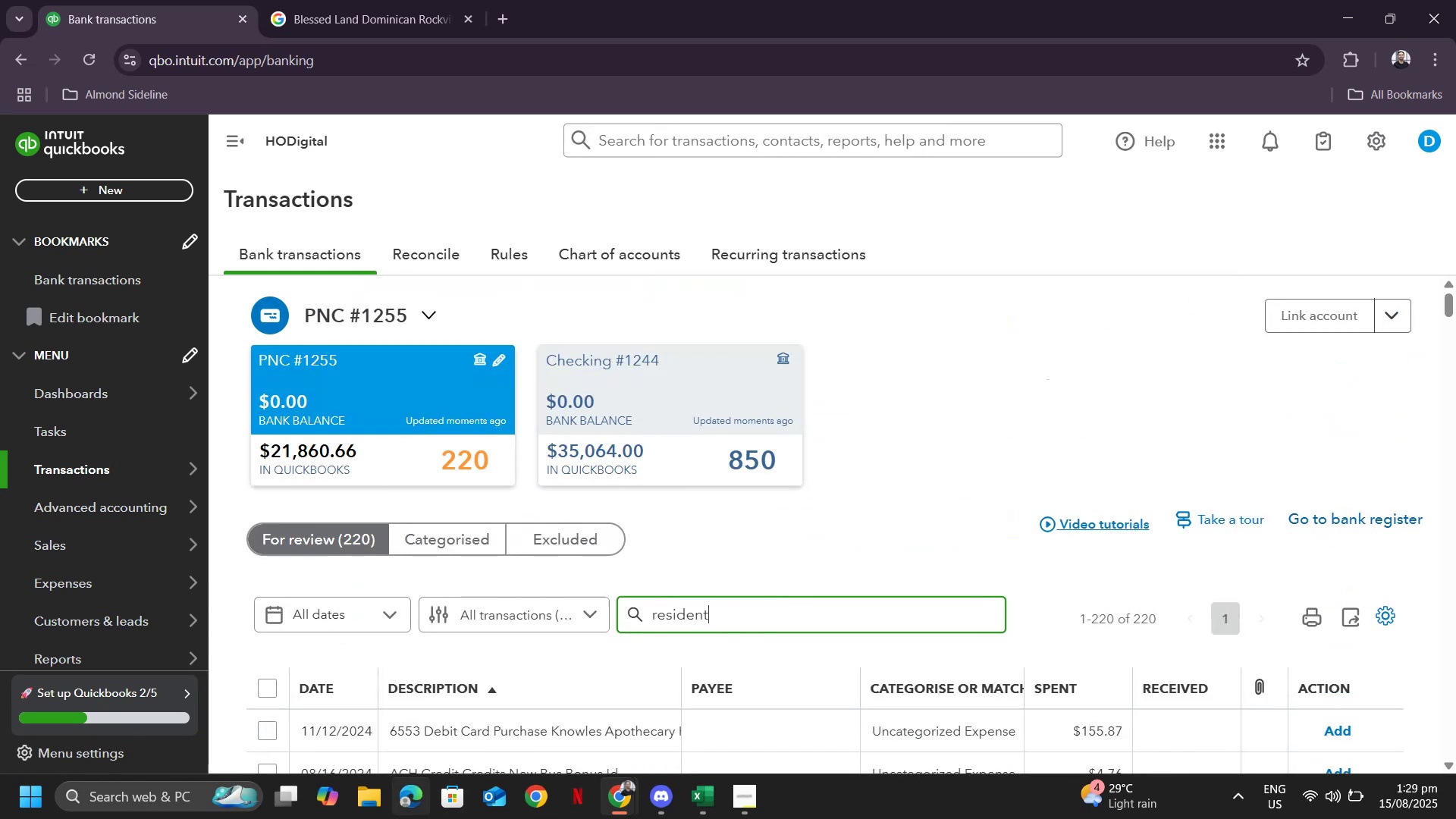 
key(Enter)
 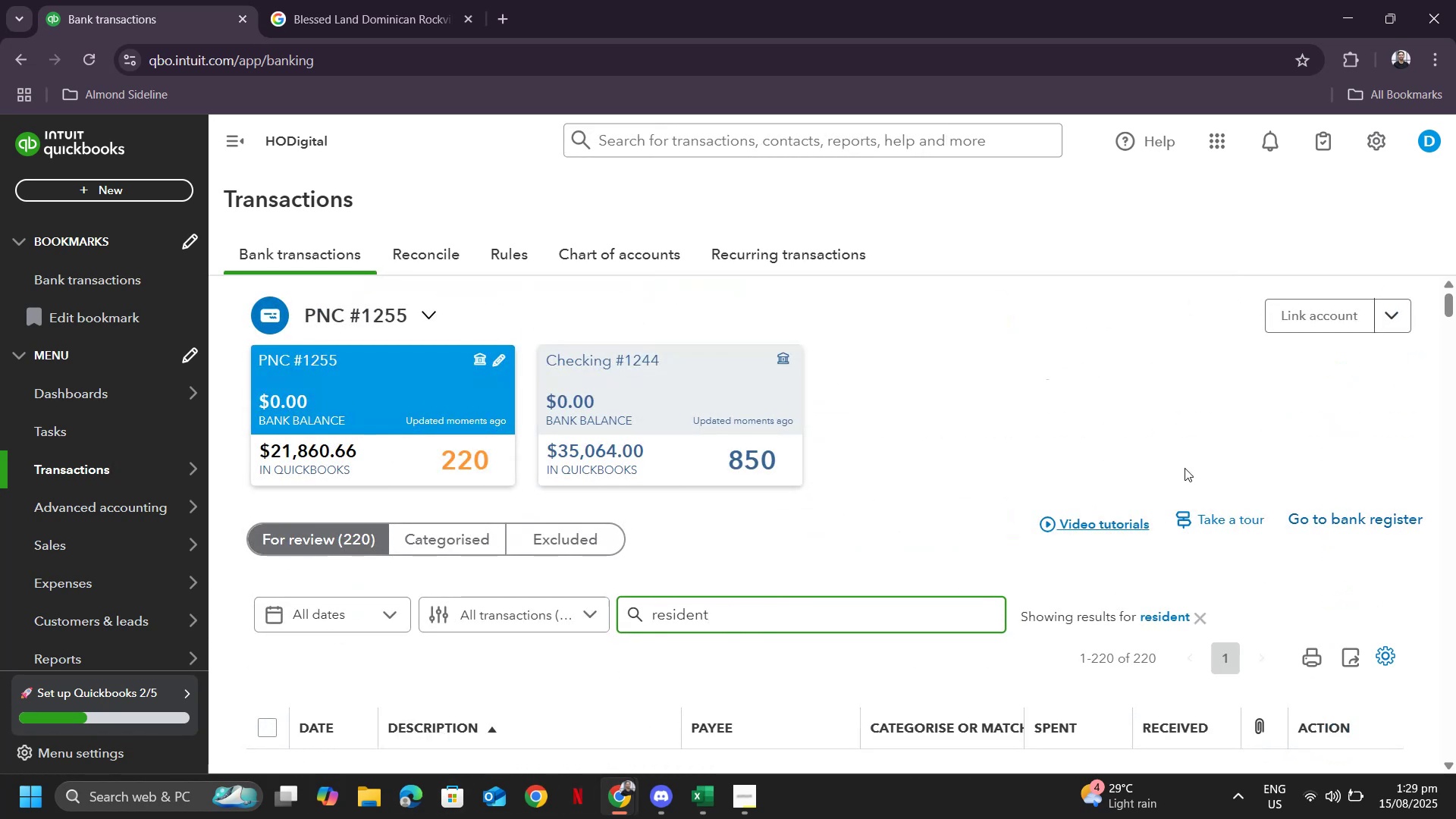 
scroll: coordinate [800, 444], scroll_direction: down, amount: 5.0
 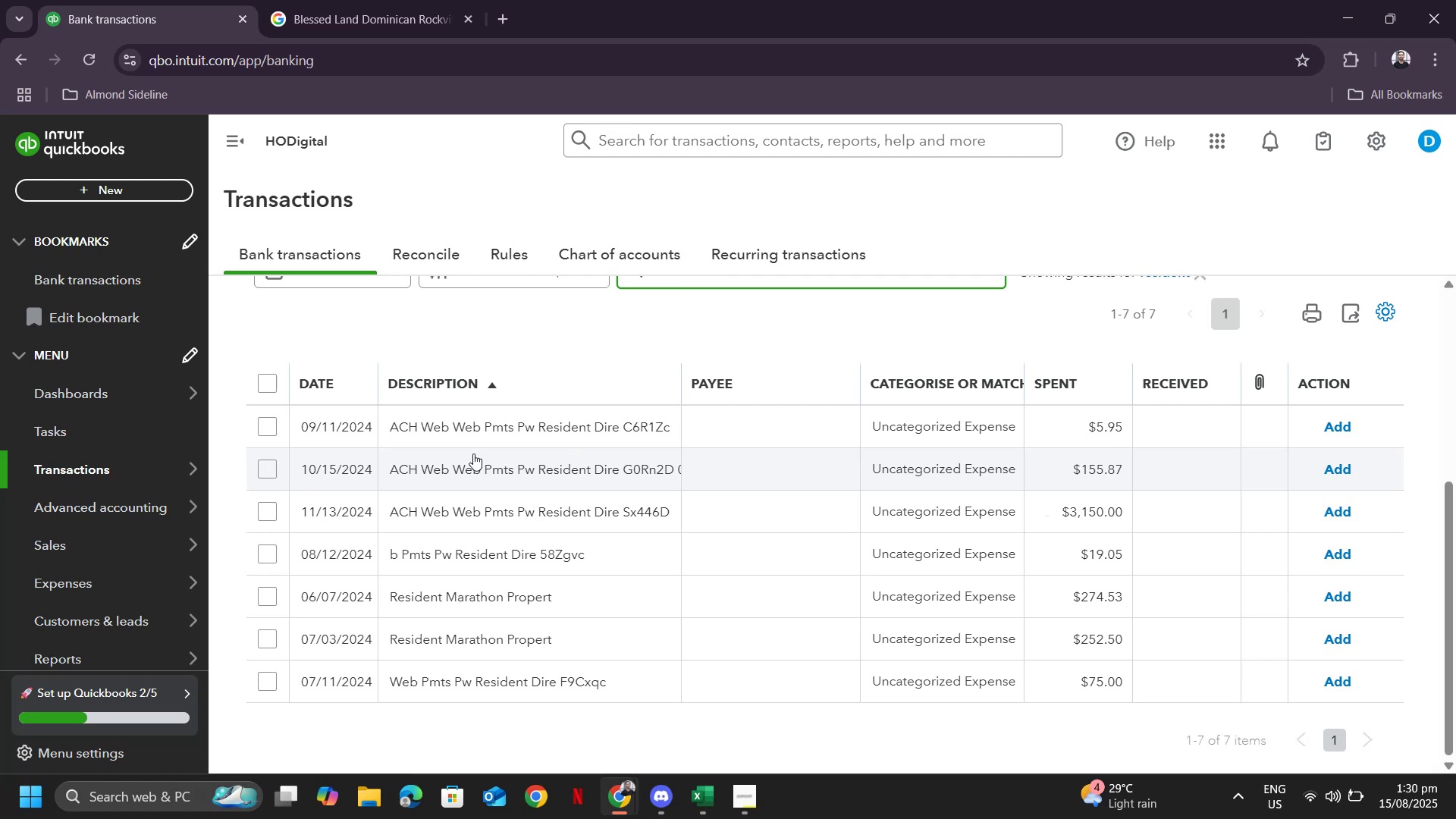 
left_click([268, 388])
 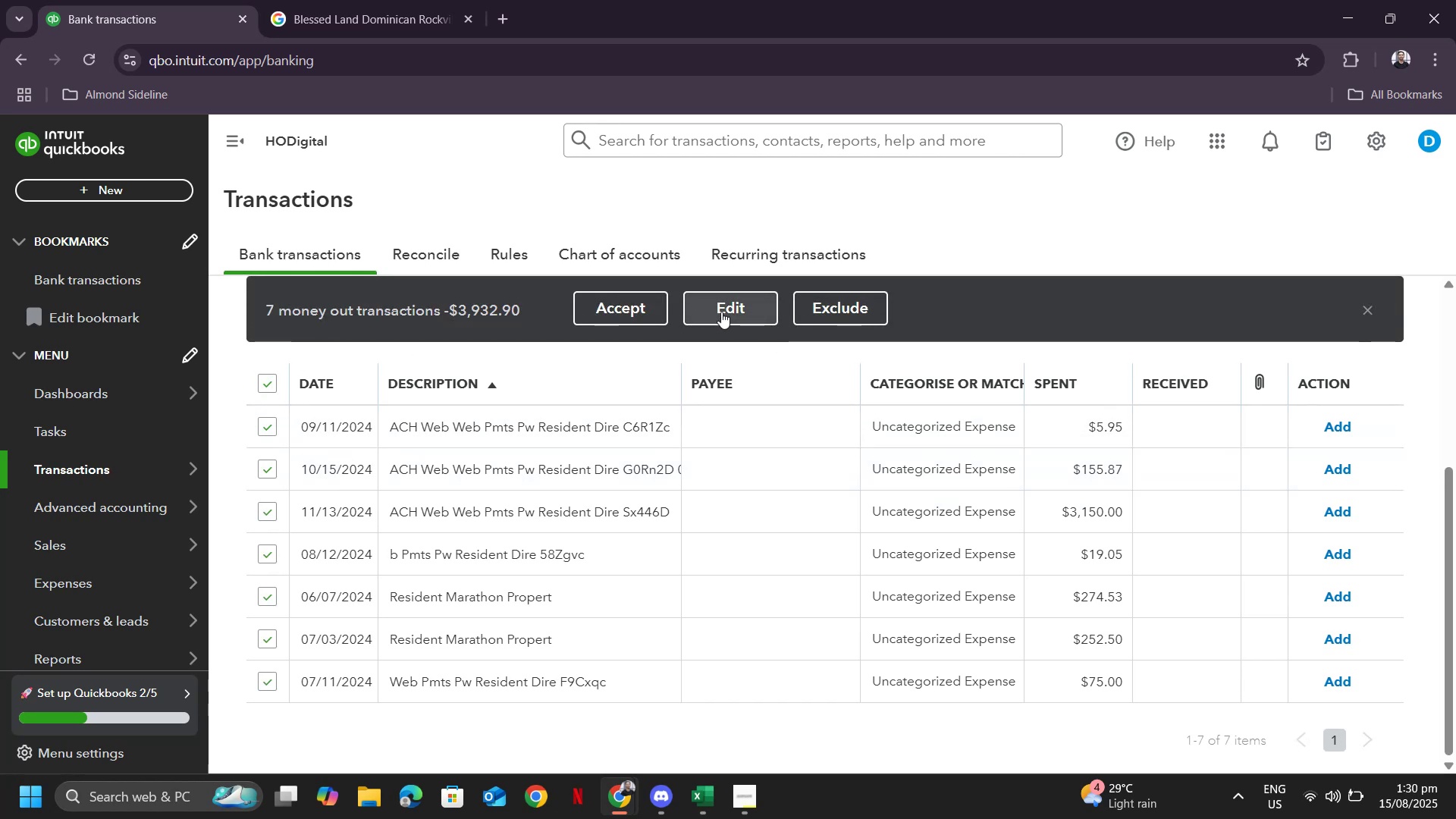 
left_click([721, 312])
 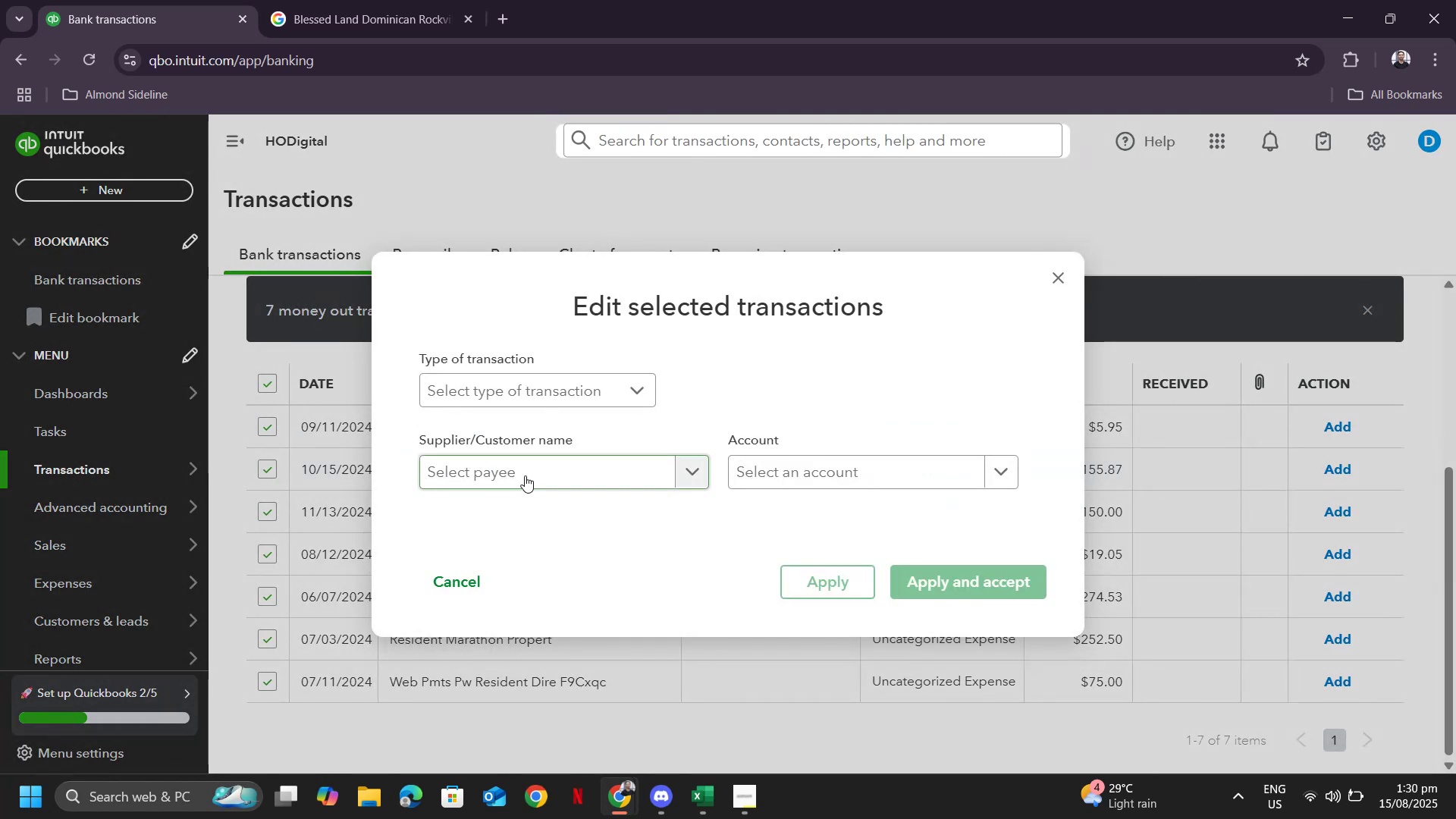 
left_click([525, 475])
 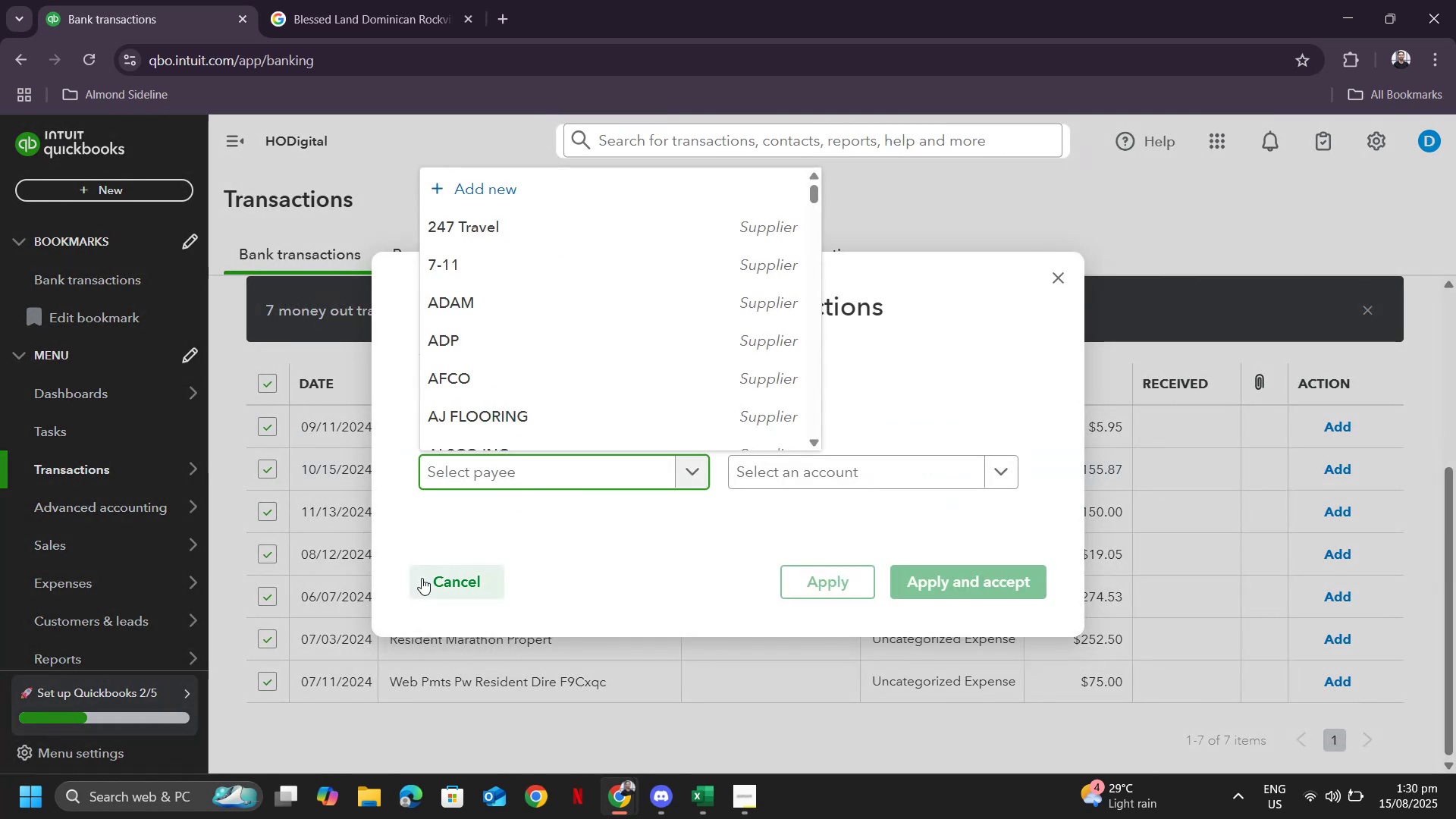 
type(Resident MArathon Parathon Property)
 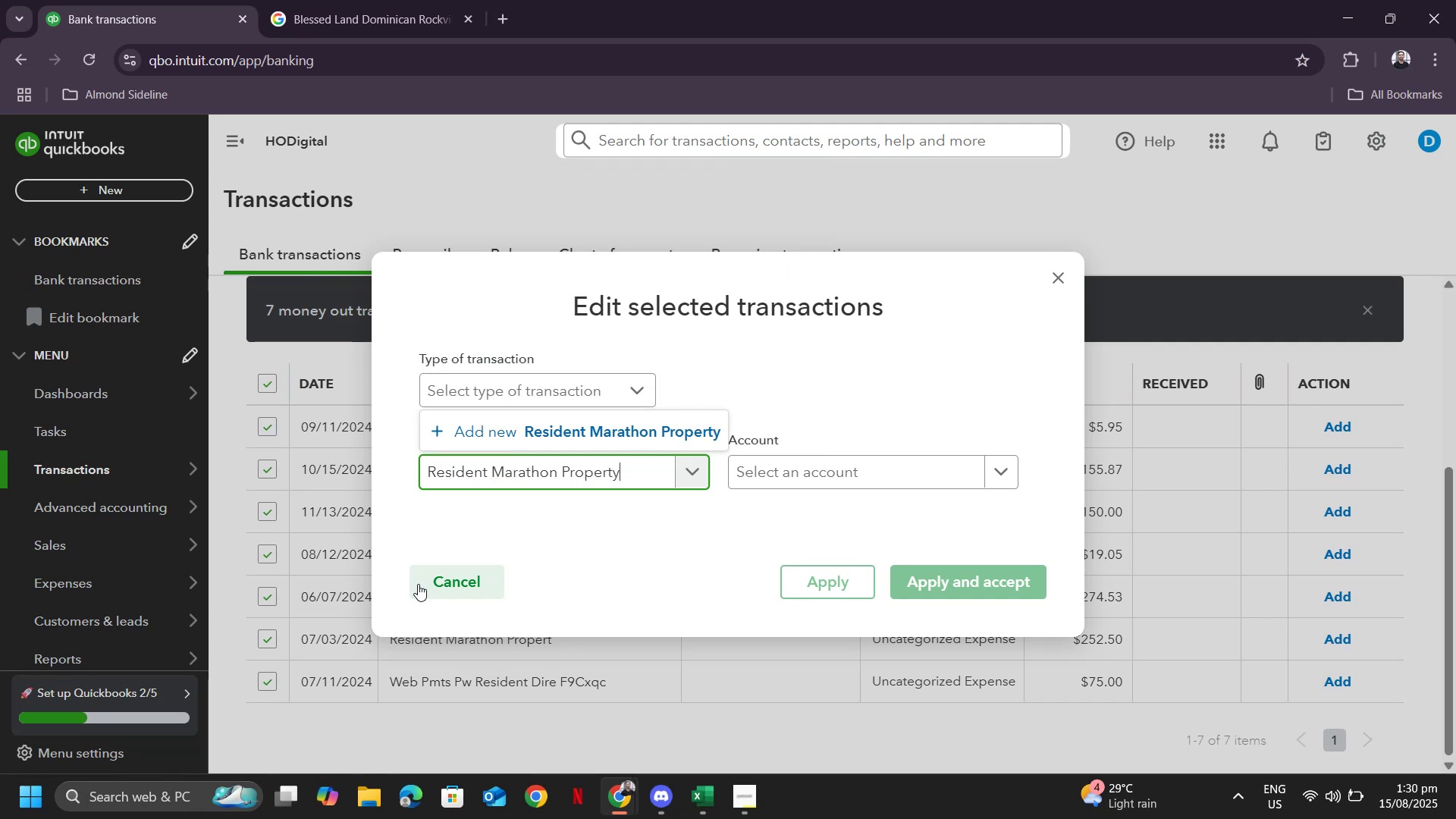 
hold_key(key=Backspace, duration=0.77)
 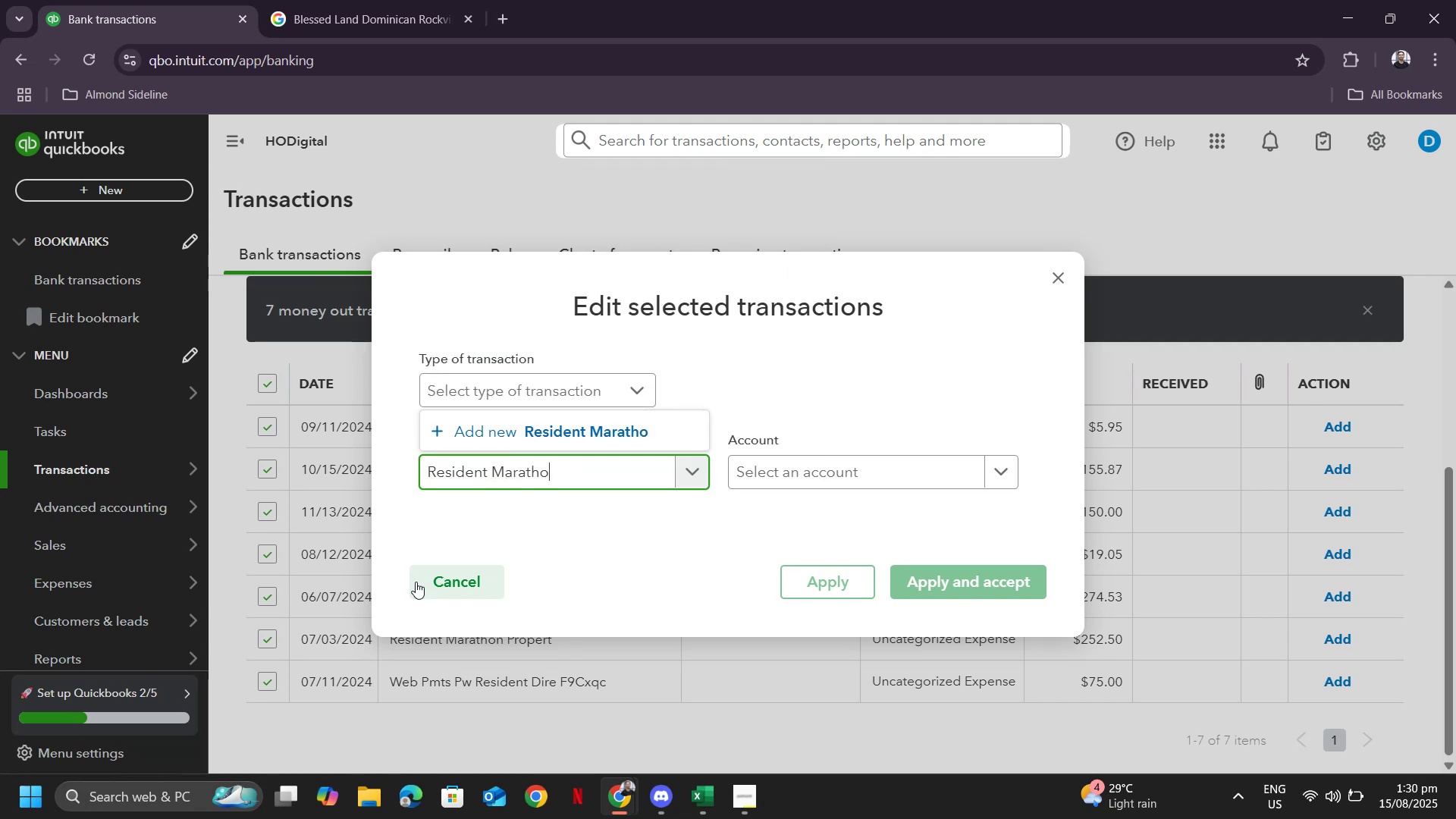 
left_click([597, 430])
 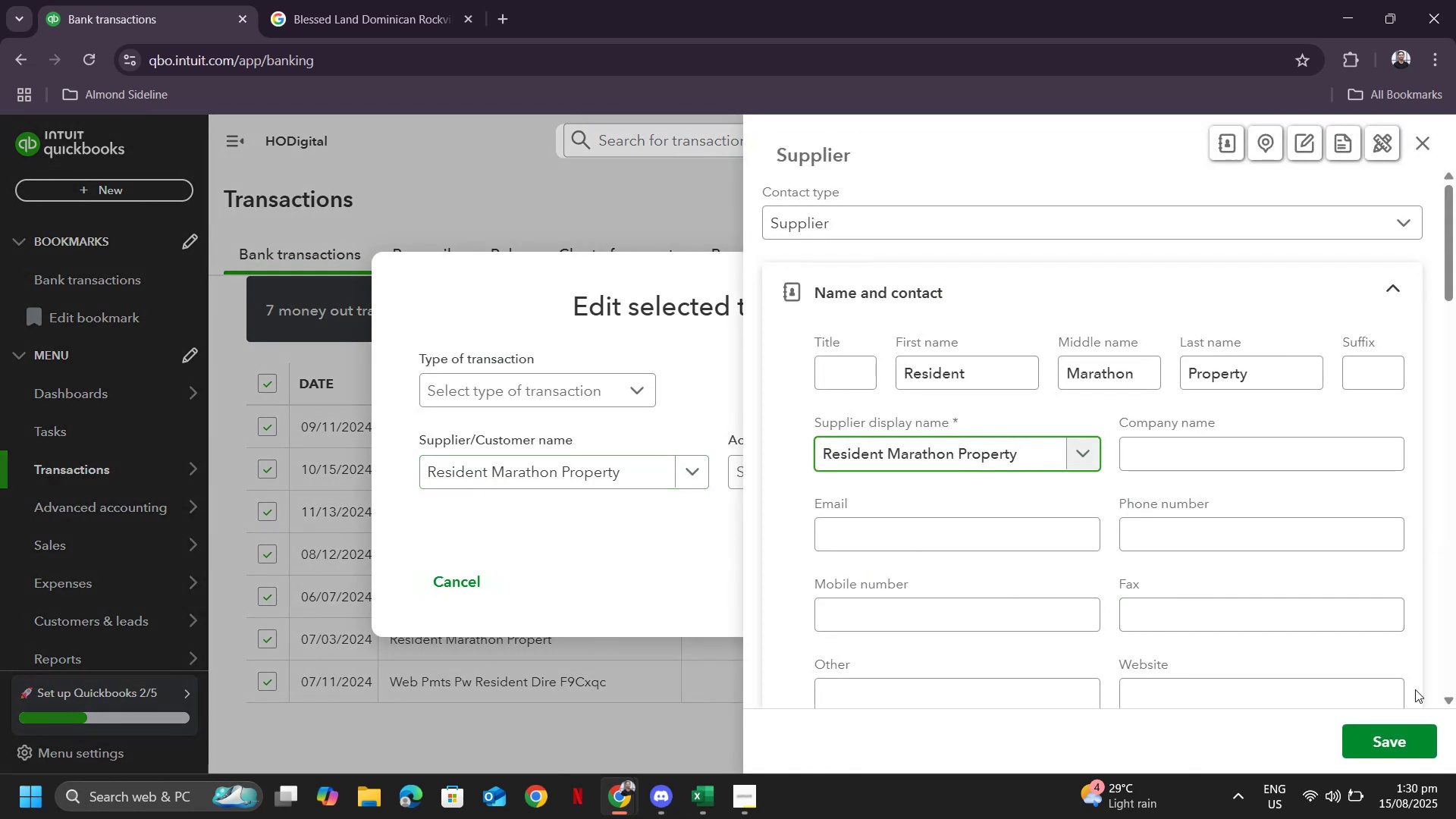 
left_click([1413, 734])
 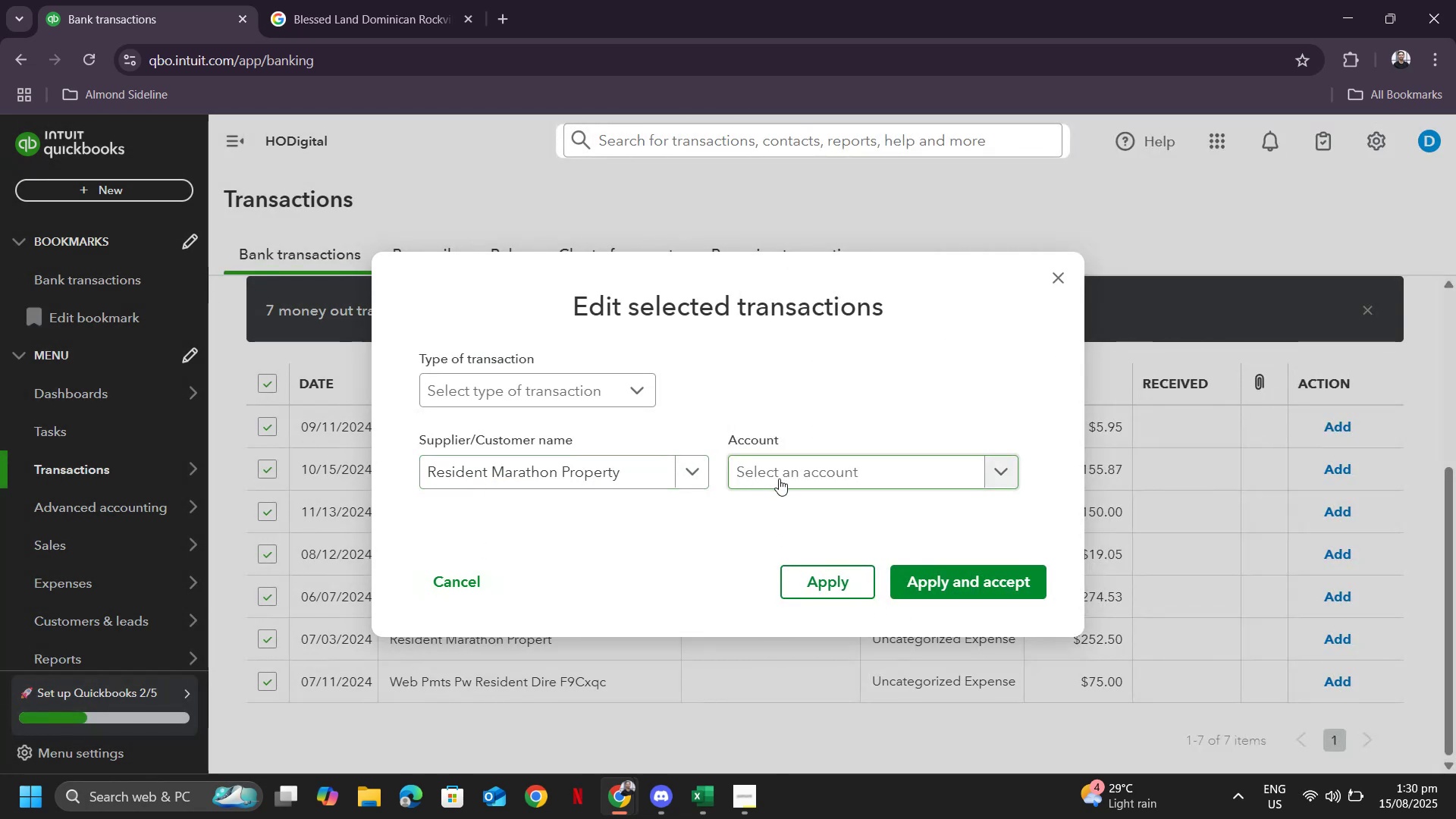 
left_click([786, 472])
 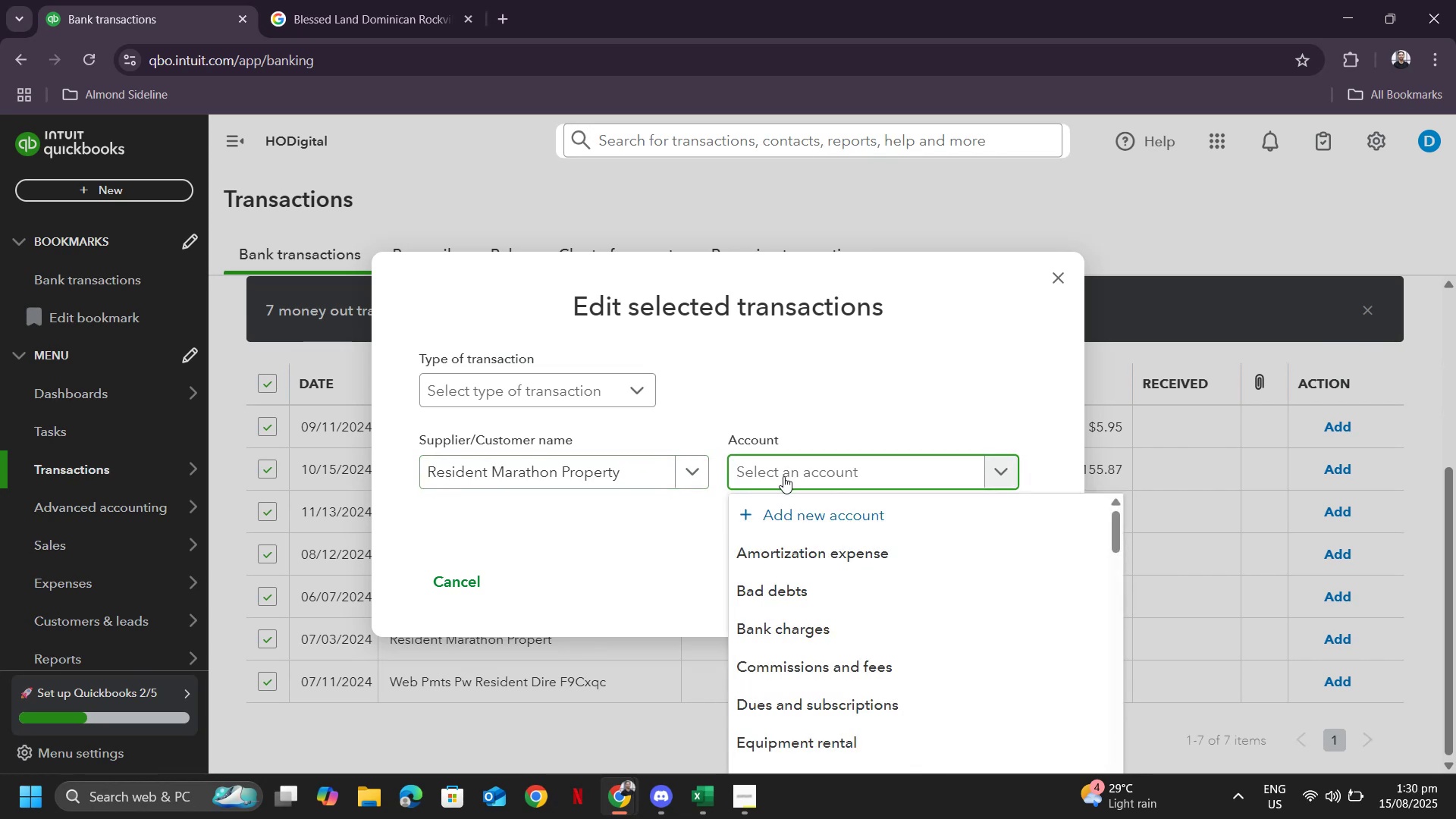 
type(rent)
key(Backspace)
key(Backspace)
key(Backspace)
key(Backspace)
type(prop)
 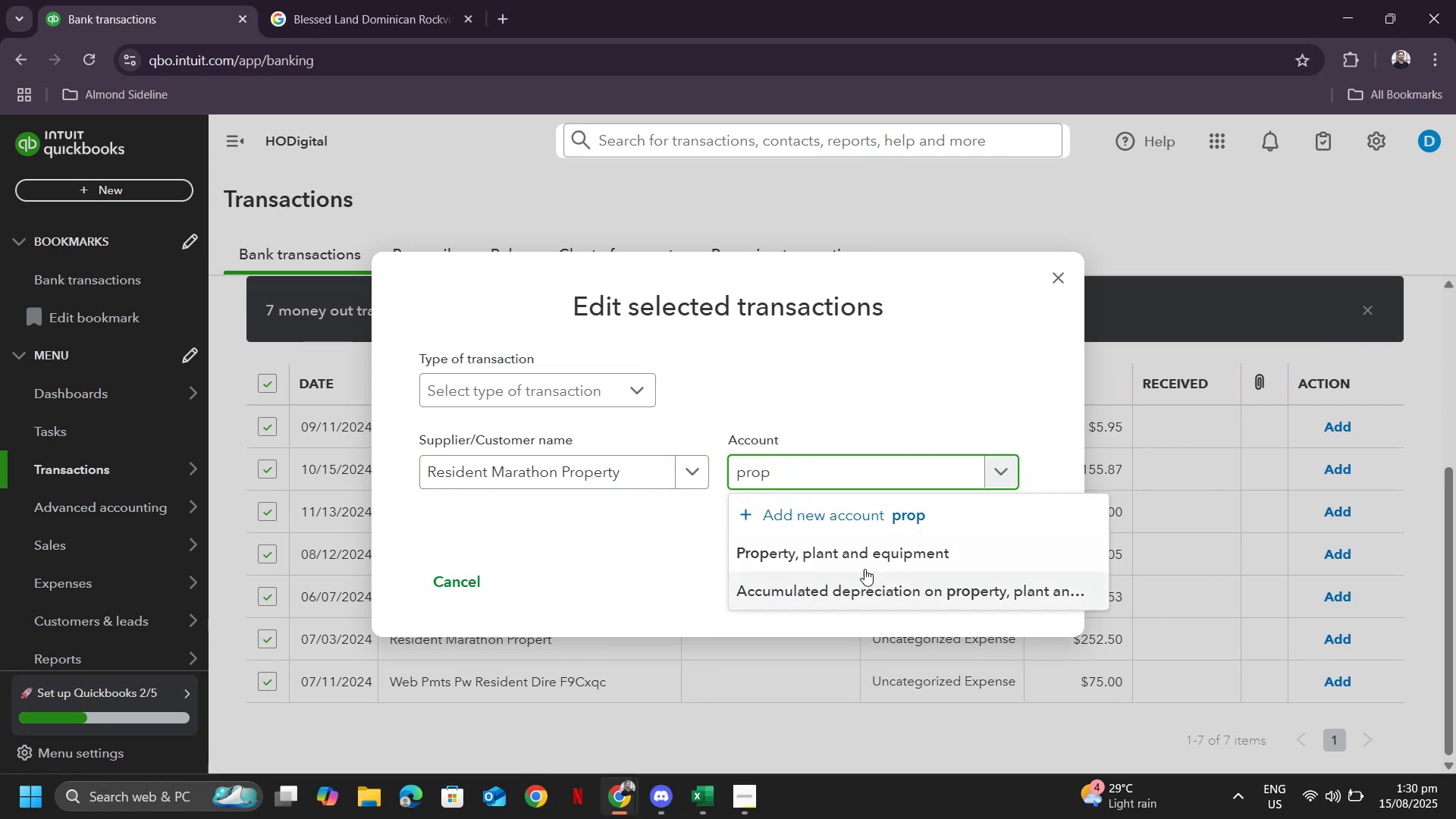 
left_click([849, 560])
 